 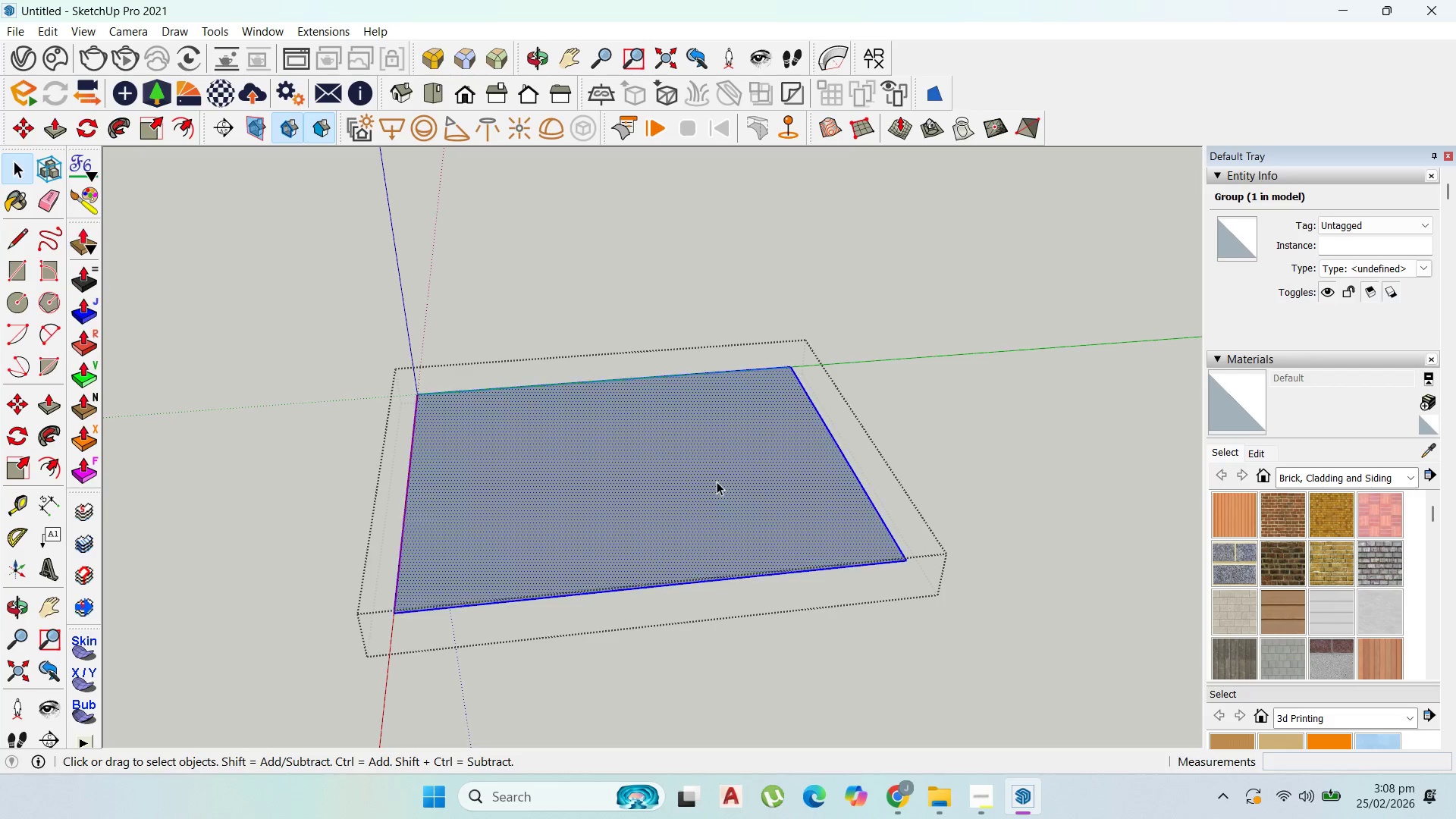 
triple_click([717, 482])
 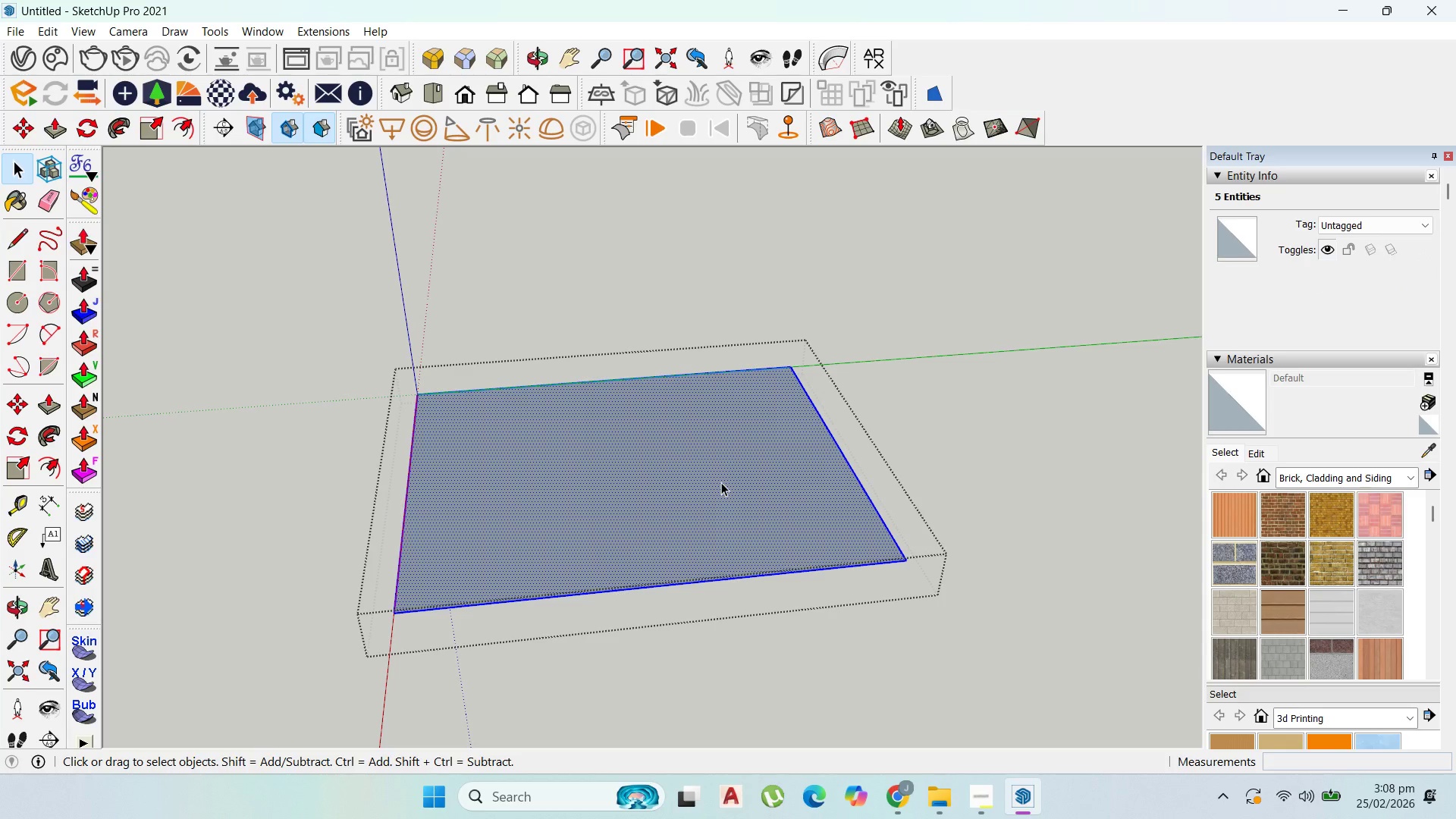 
right_click([721, 483])
 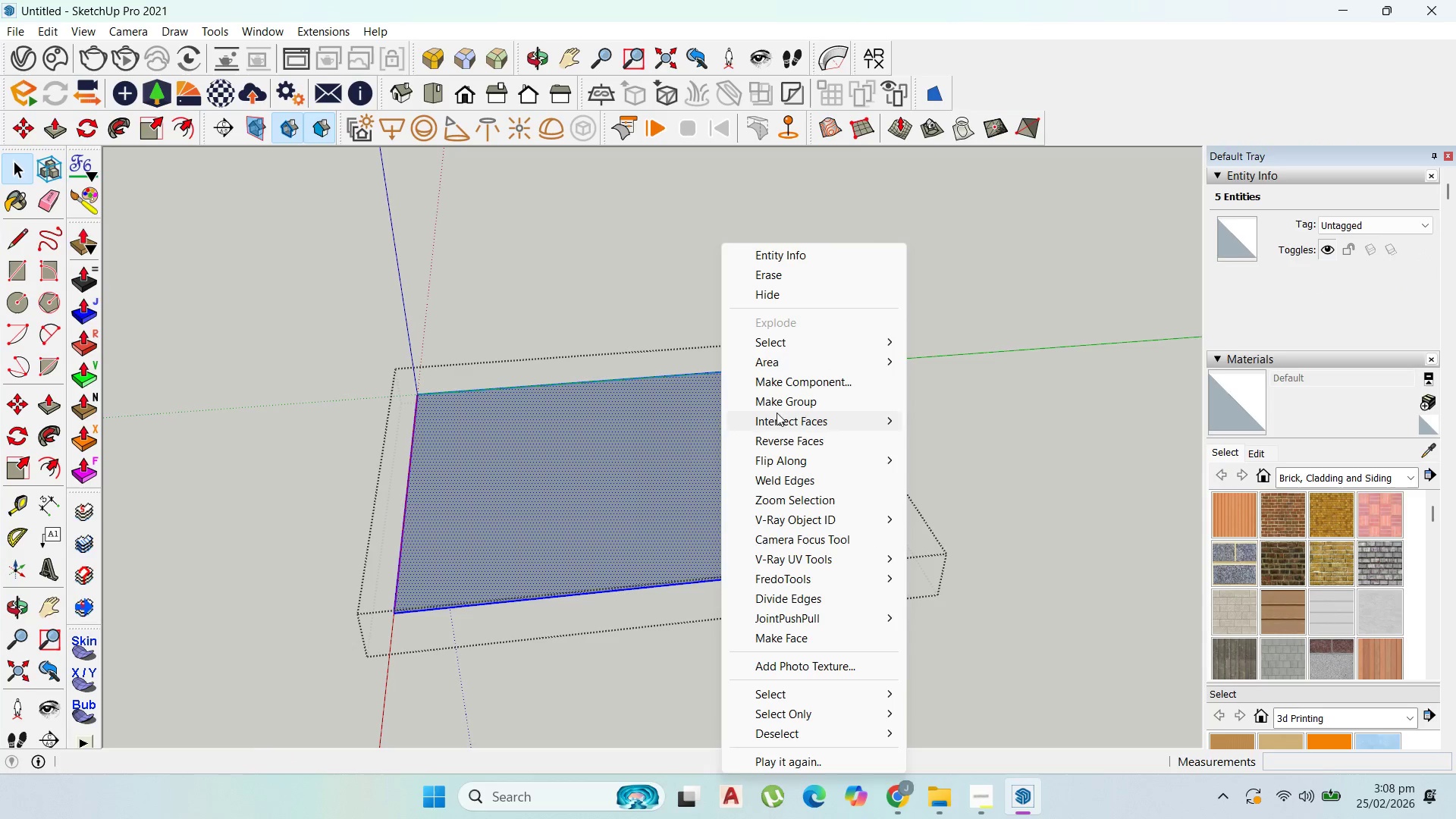 
left_click([783, 403])
 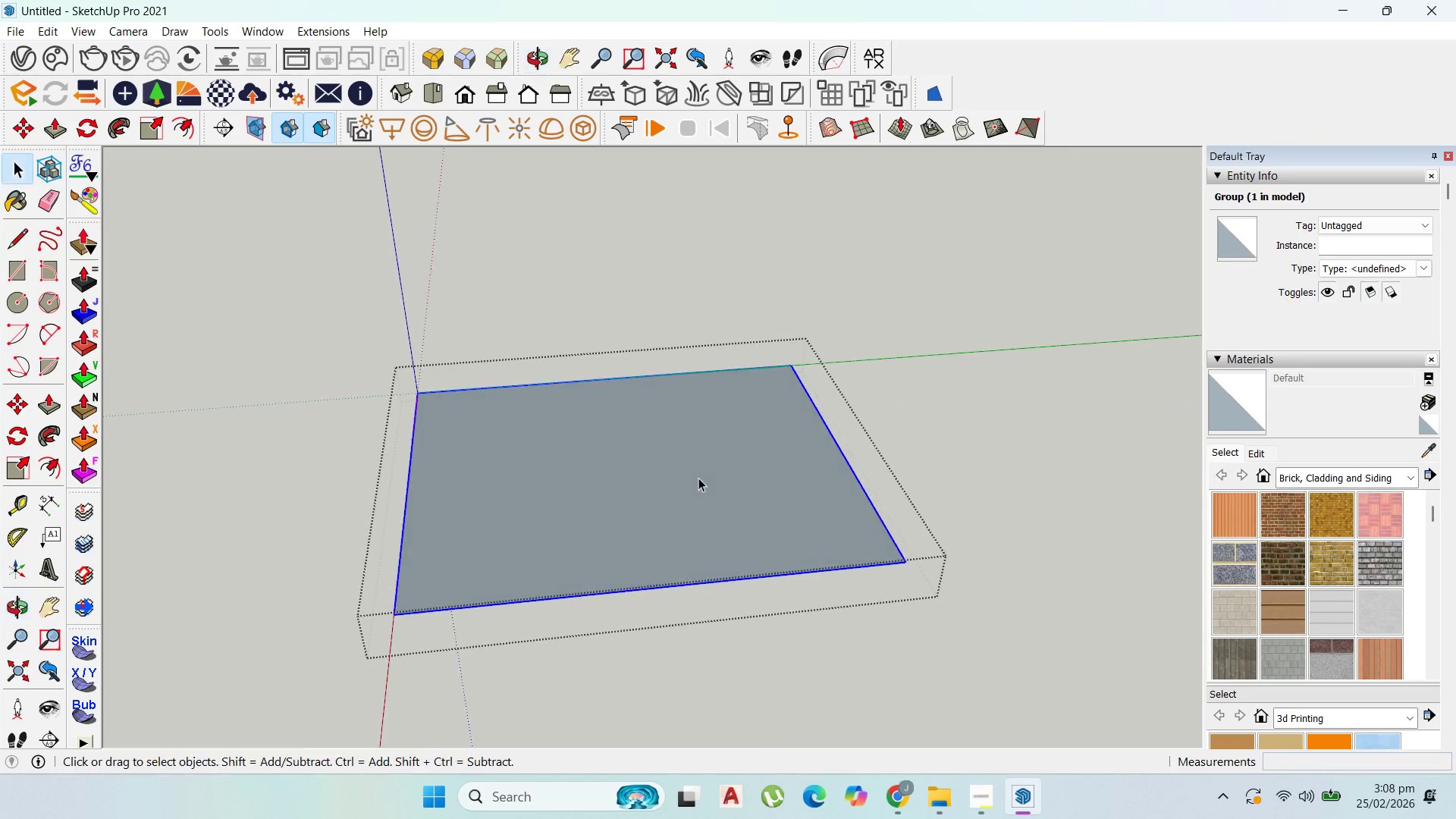 
double_click([698, 478])
 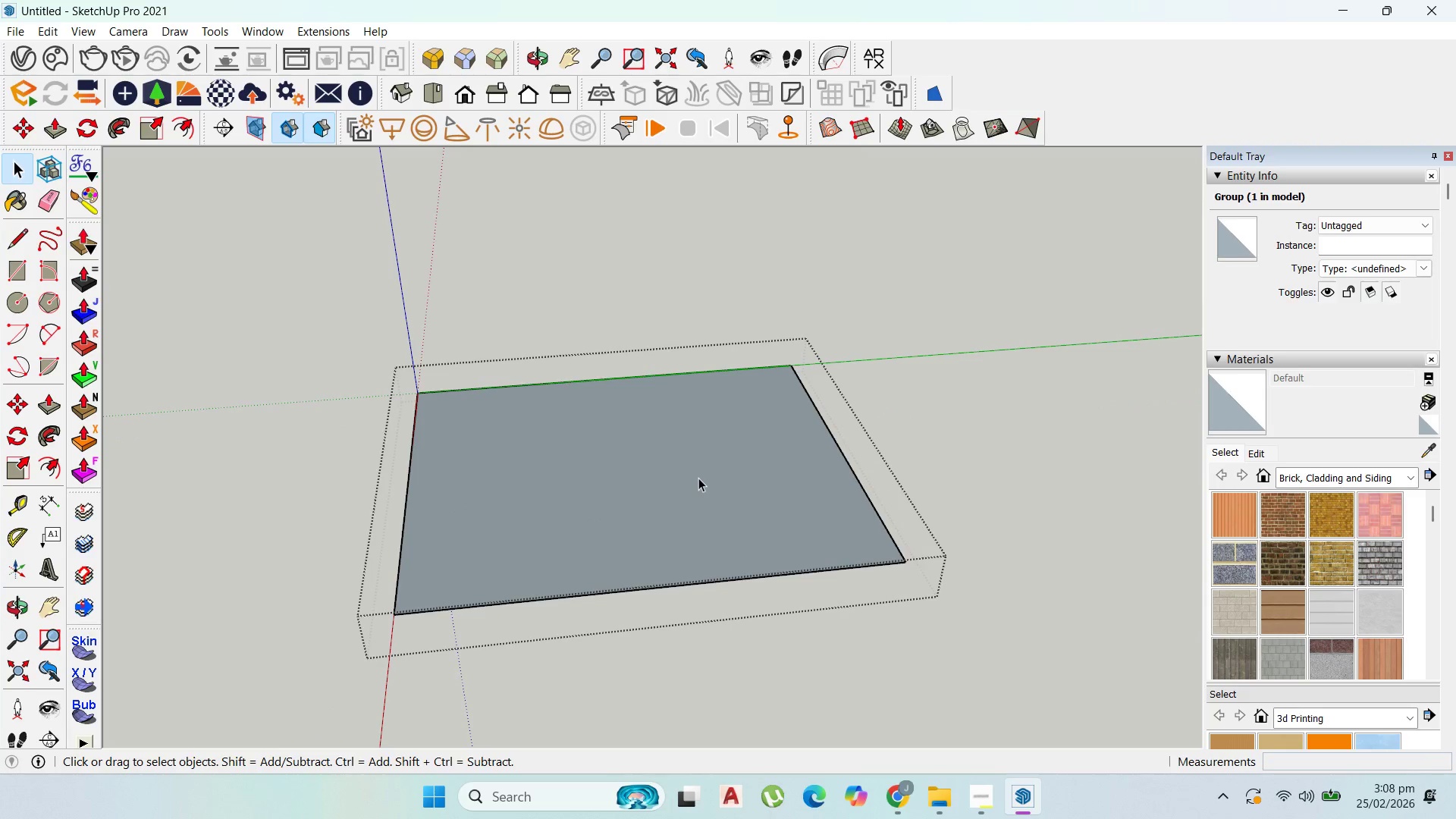 
triple_click([698, 478])
 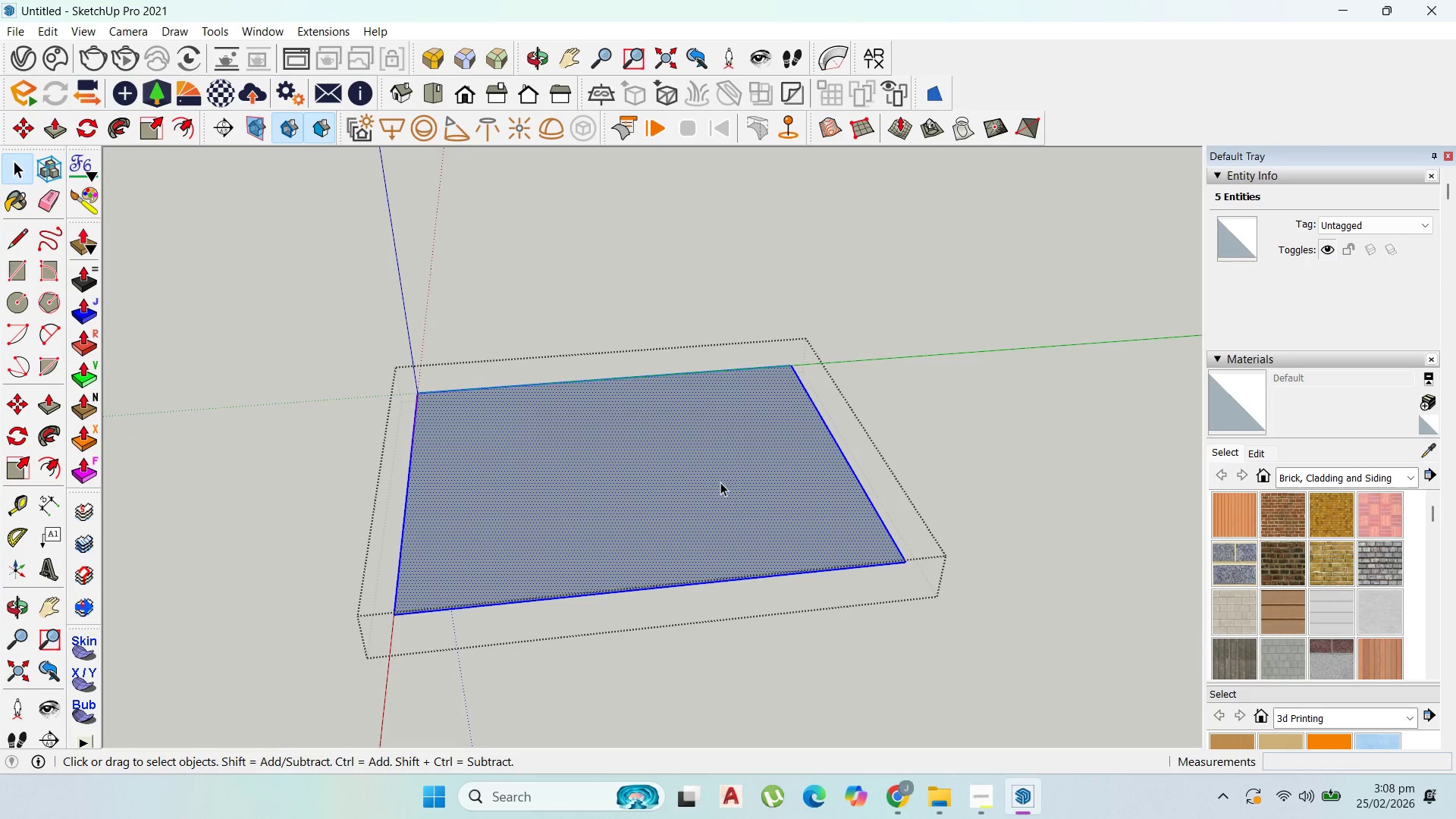 
key(Escape)
 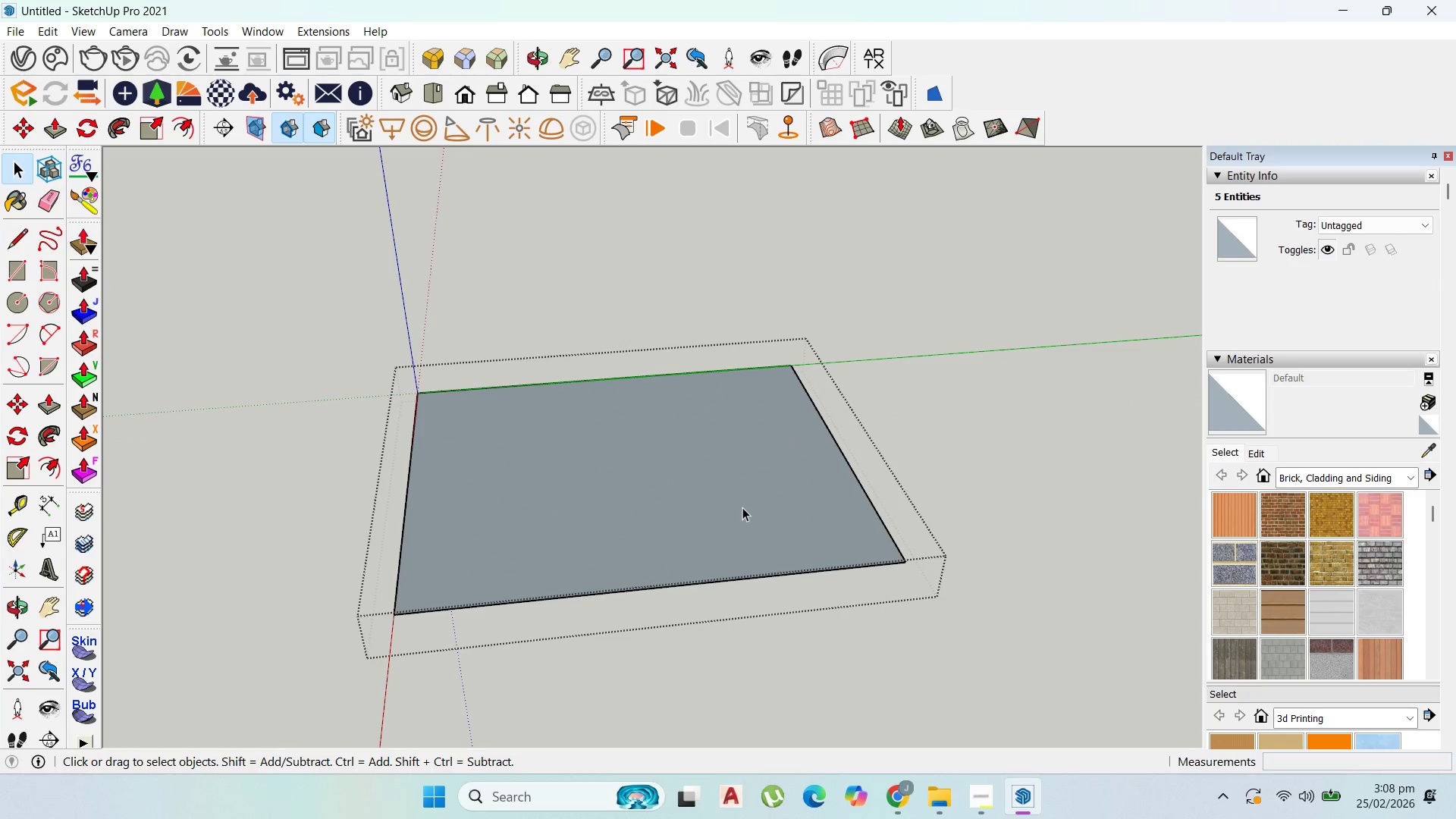 
key(Escape)
 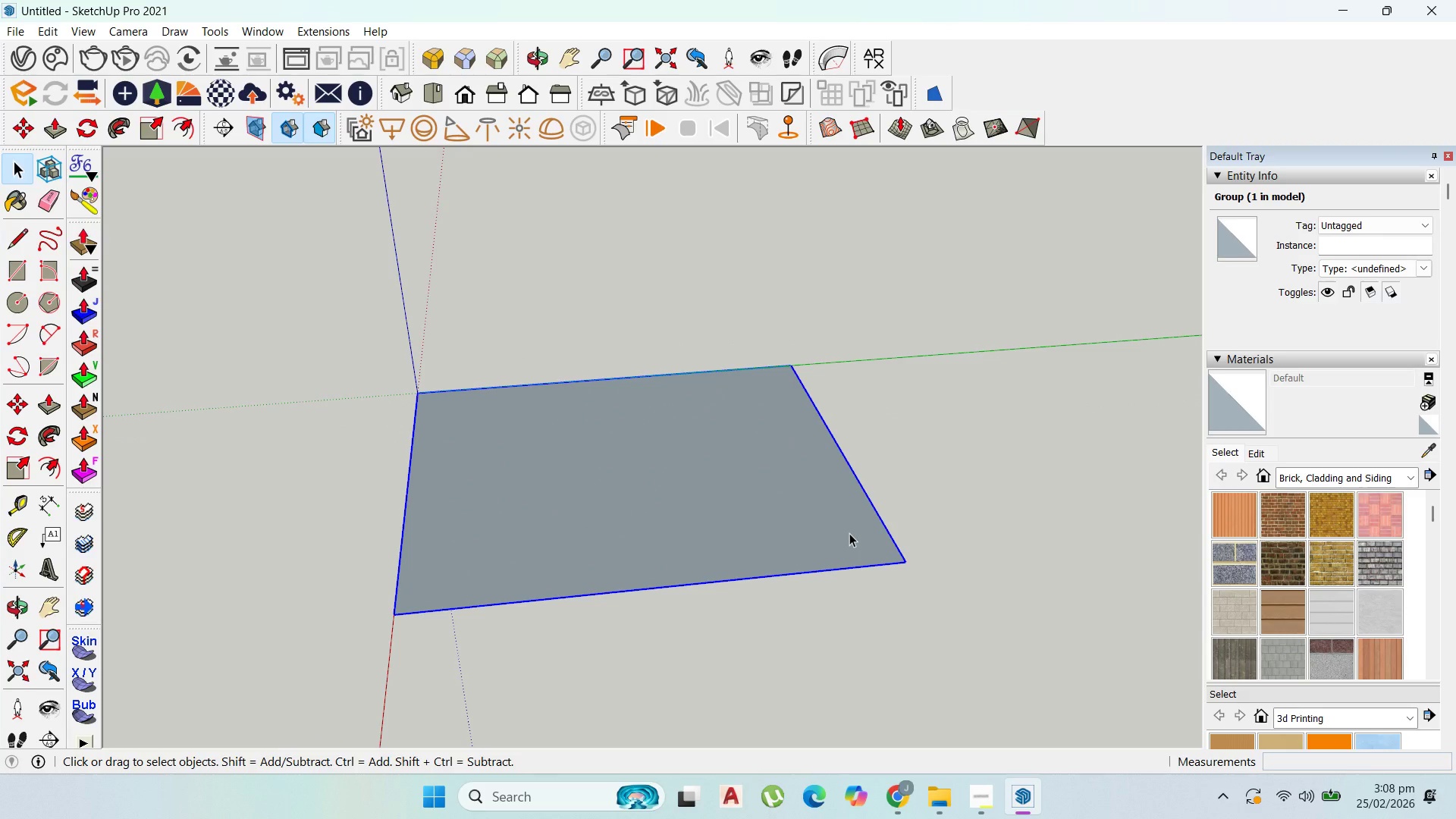 
key(M)
 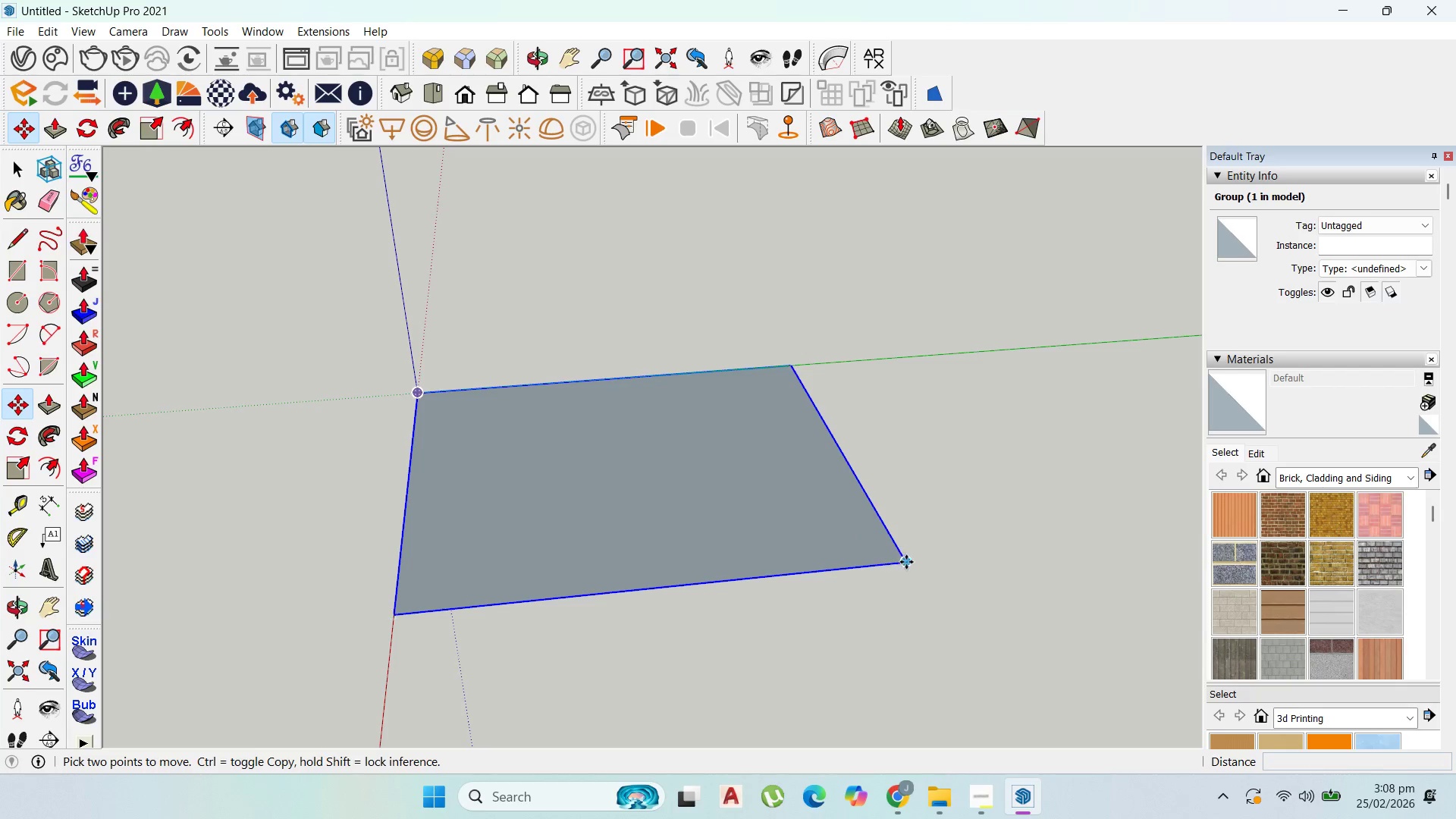 
key(Control+ControlLeft)
 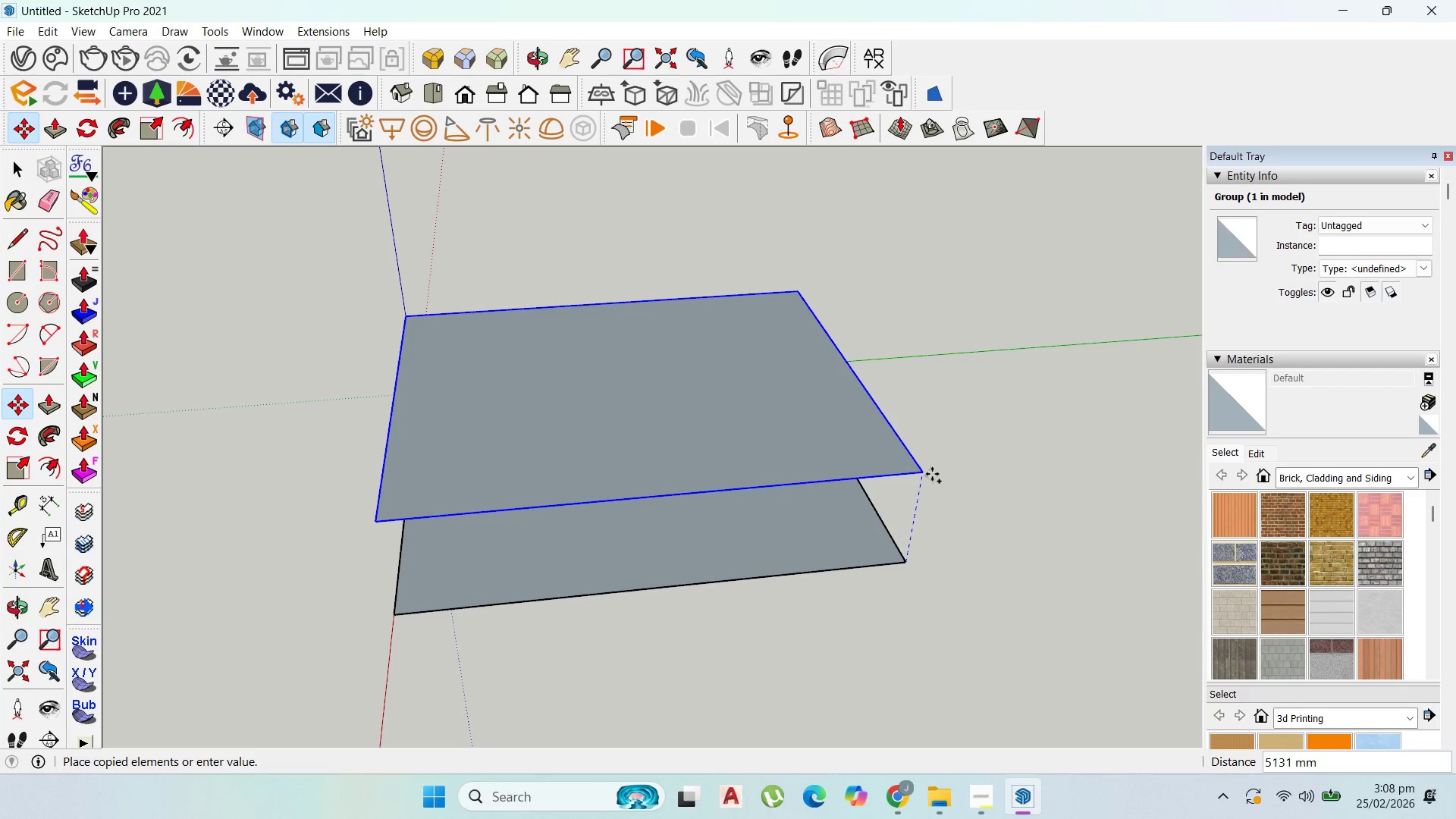 
left_click([932, 474])
 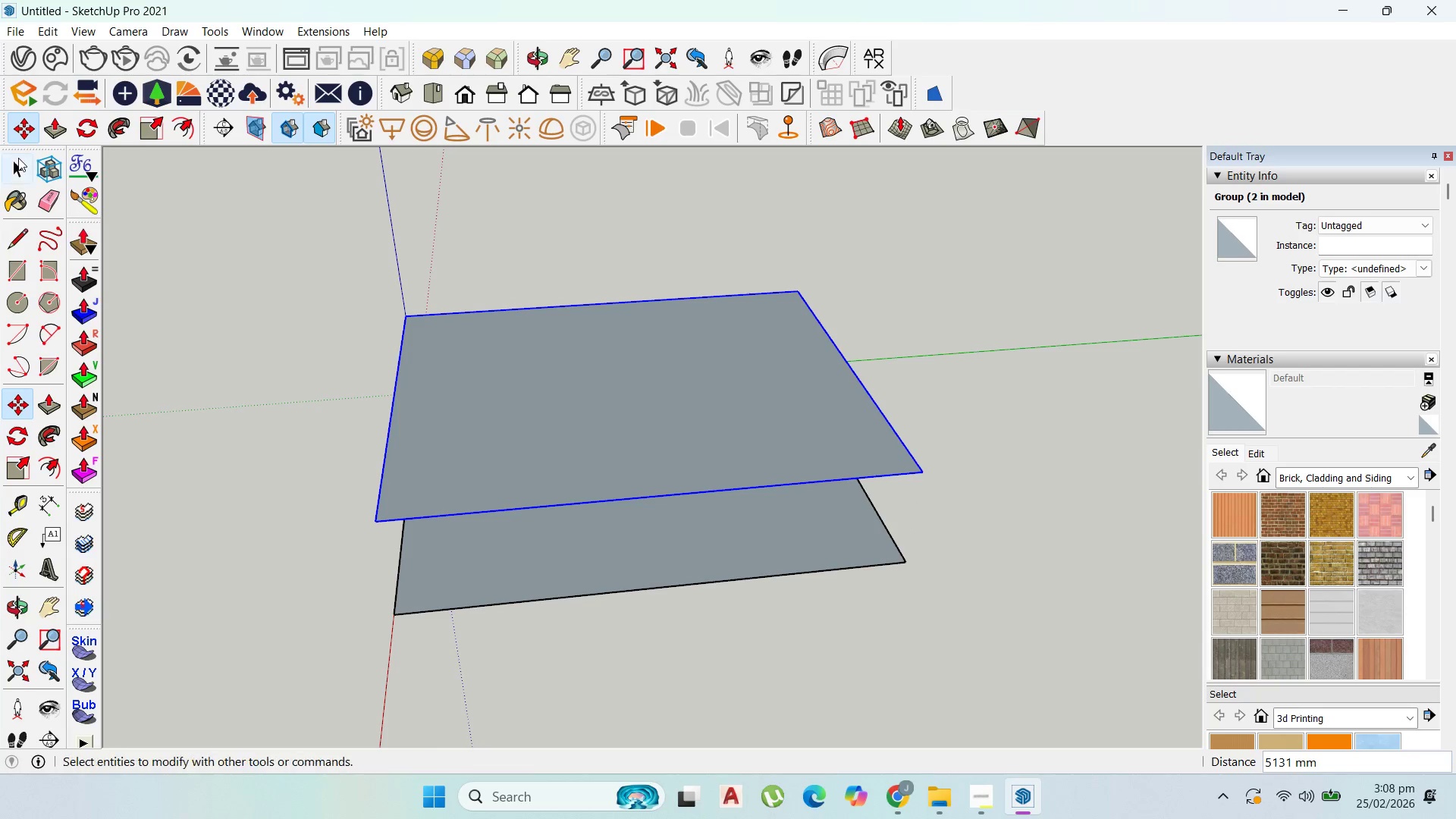 
left_click([18, 161])
 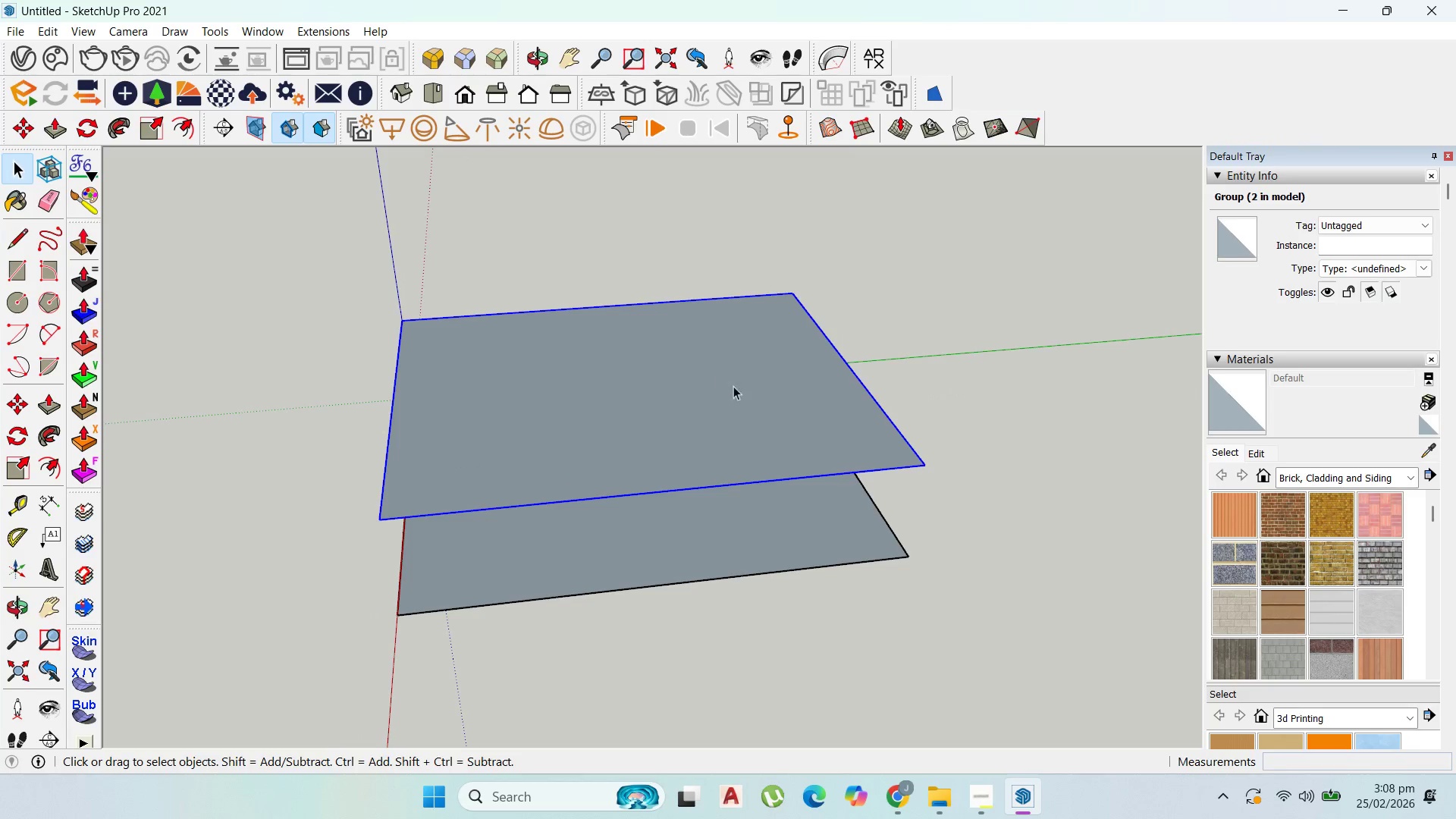 
scroll: coordinate [886, 483], scroll_direction: up, amount: 3.0
 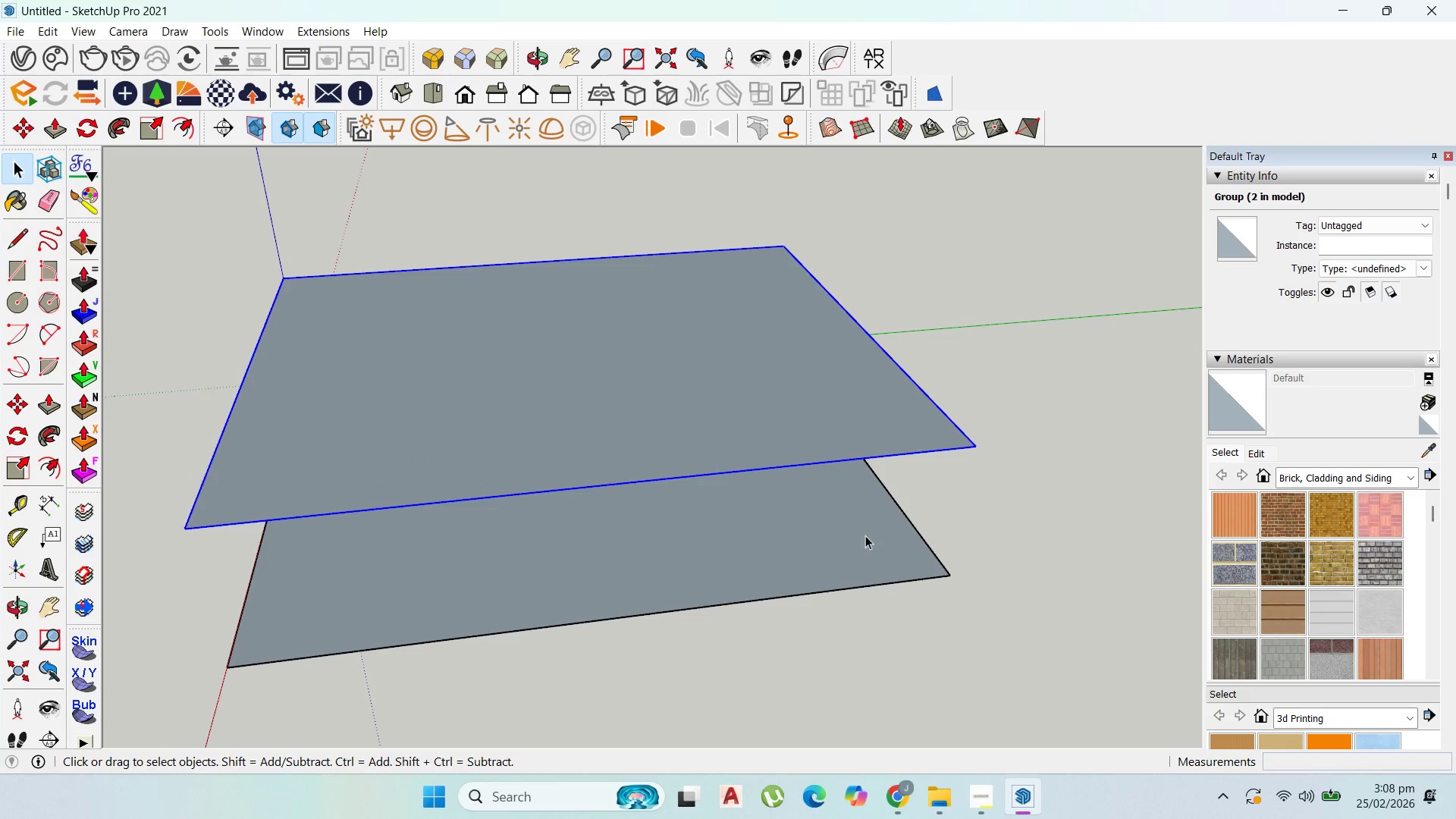 
double_click([865, 535])
 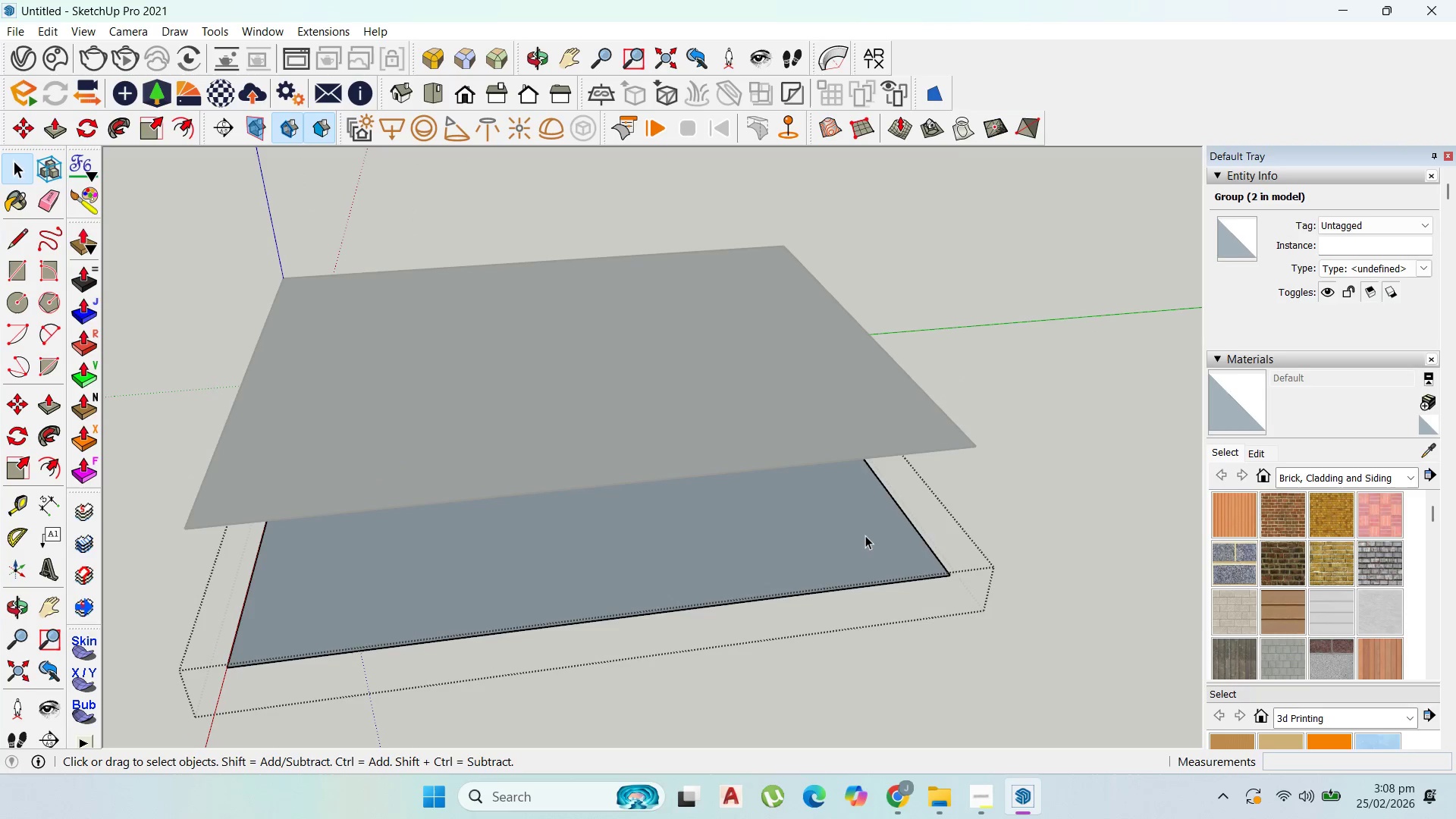 
triple_click([865, 535])
 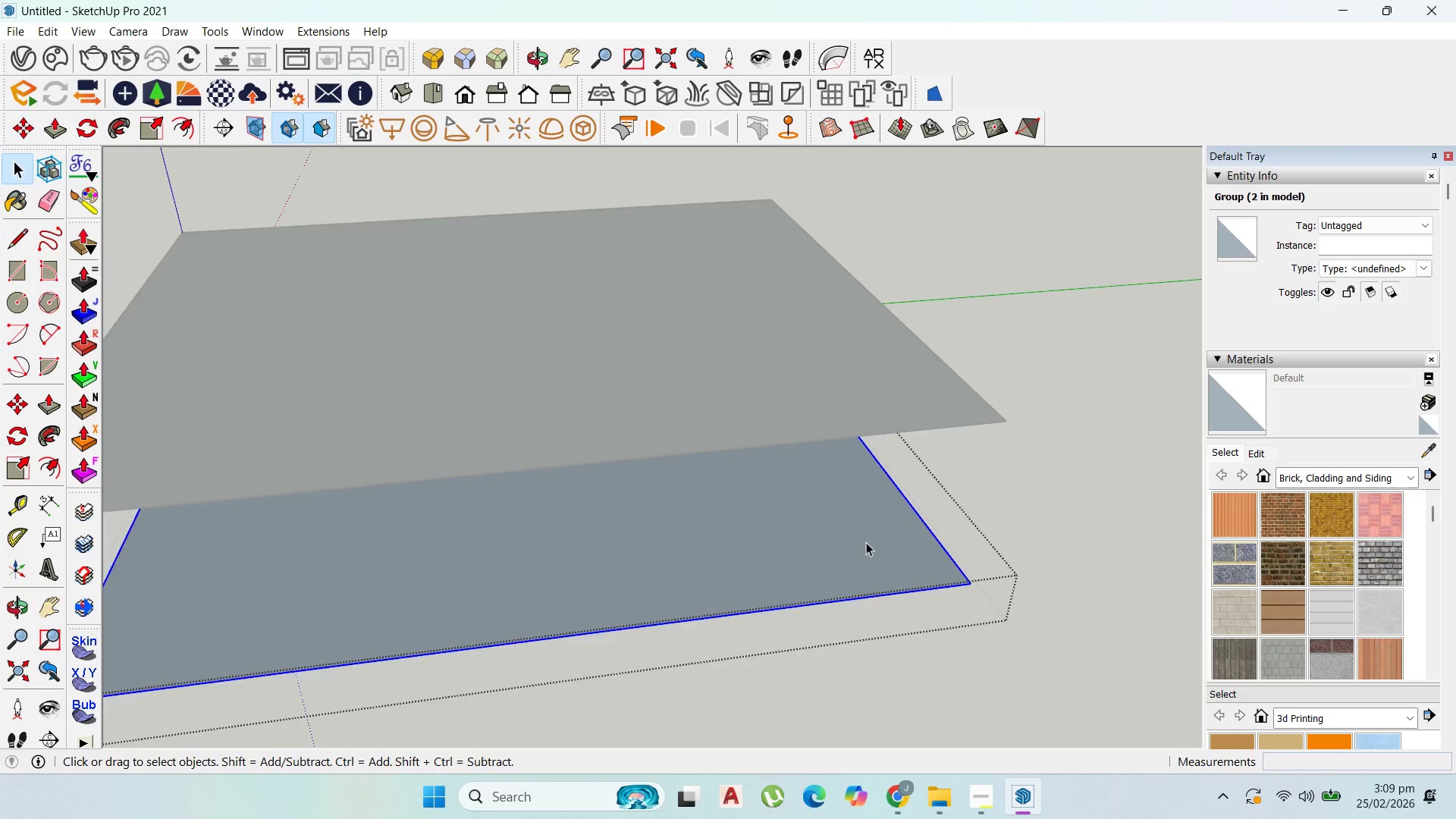 
double_click([892, 528])
 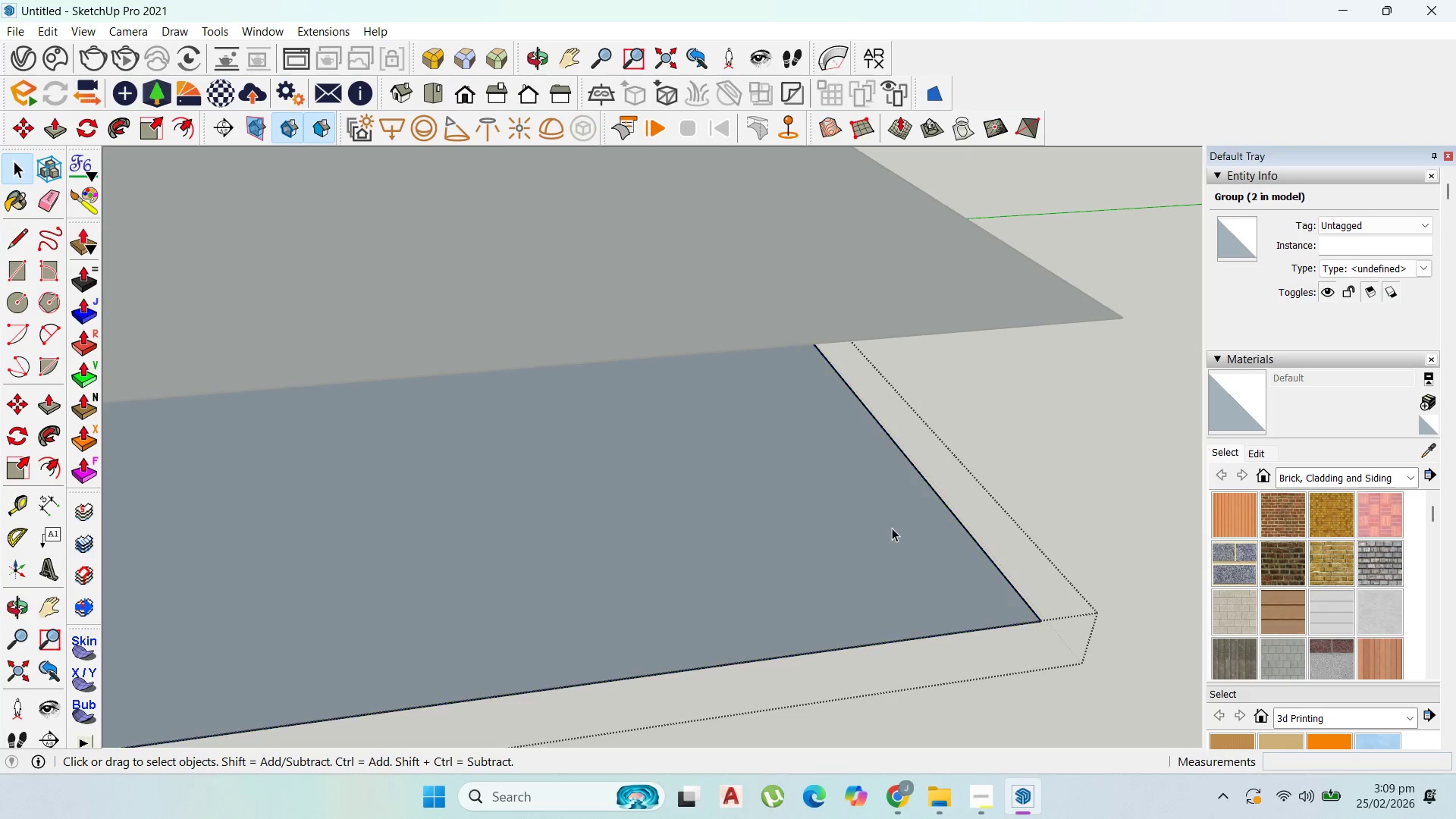 
scroll: coordinate [886, 528], scroll_direction: up, amount: 7.0
 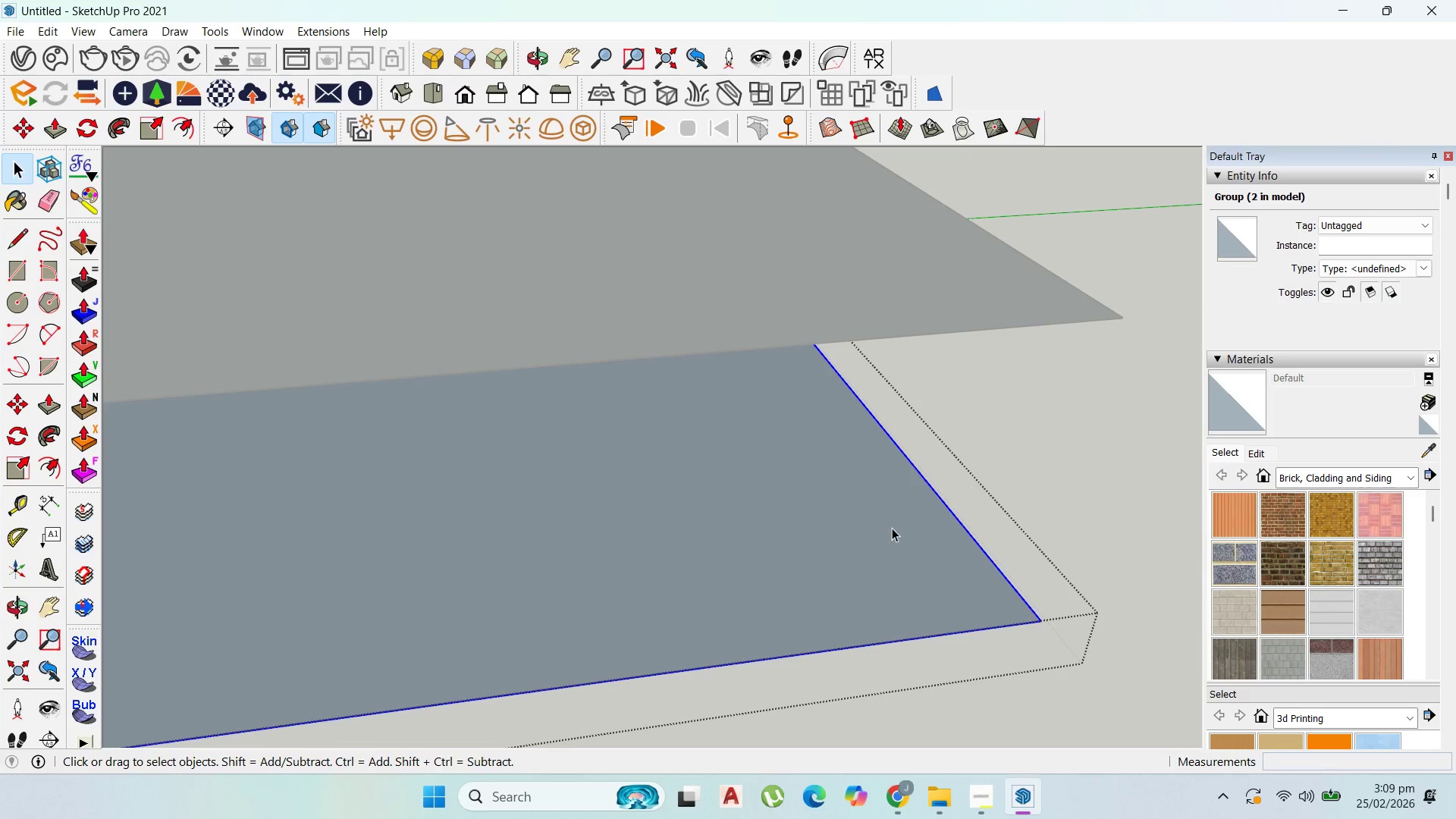 
triple_click([892, 528])
 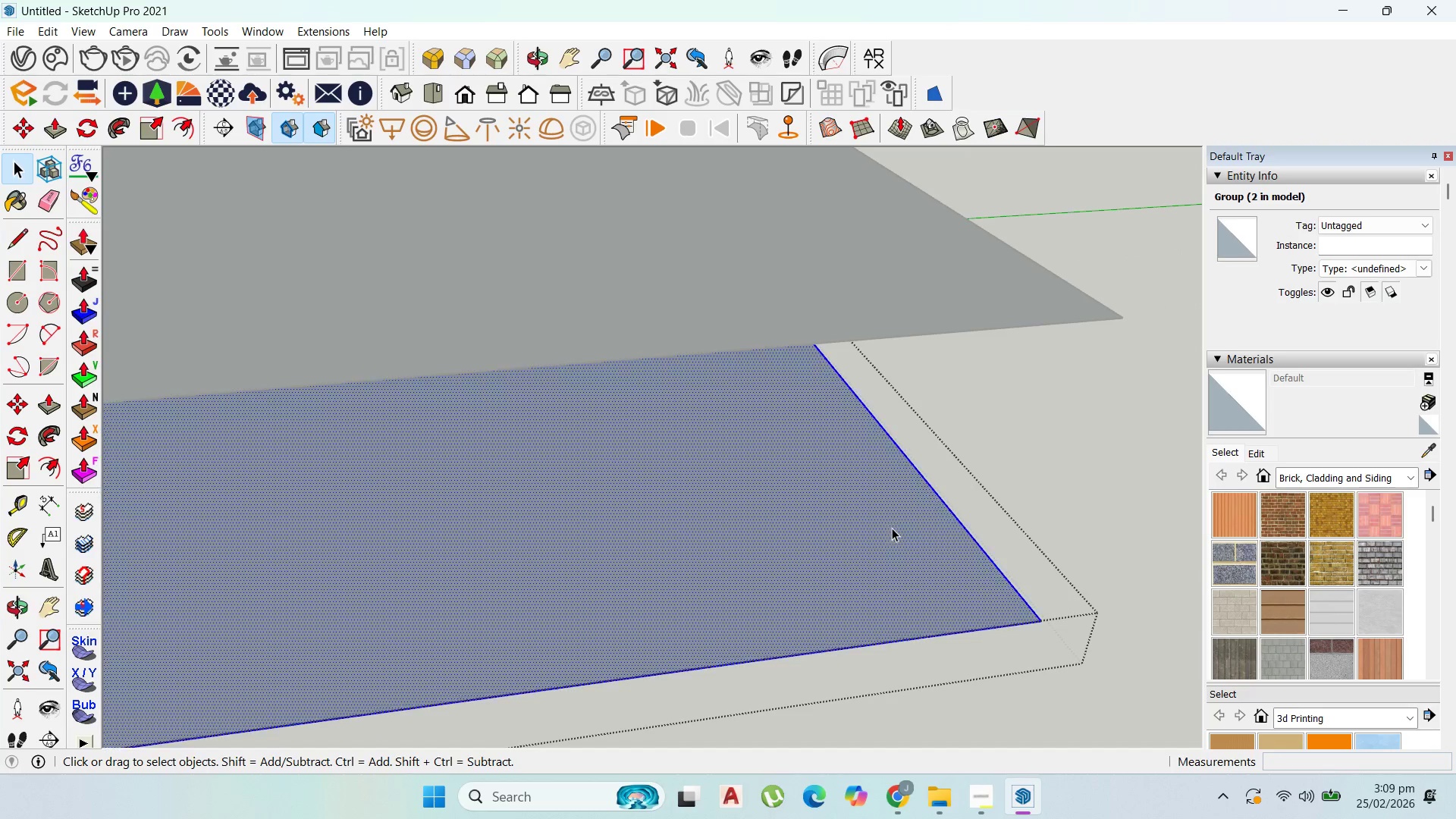 
triple_click([892, 528])
 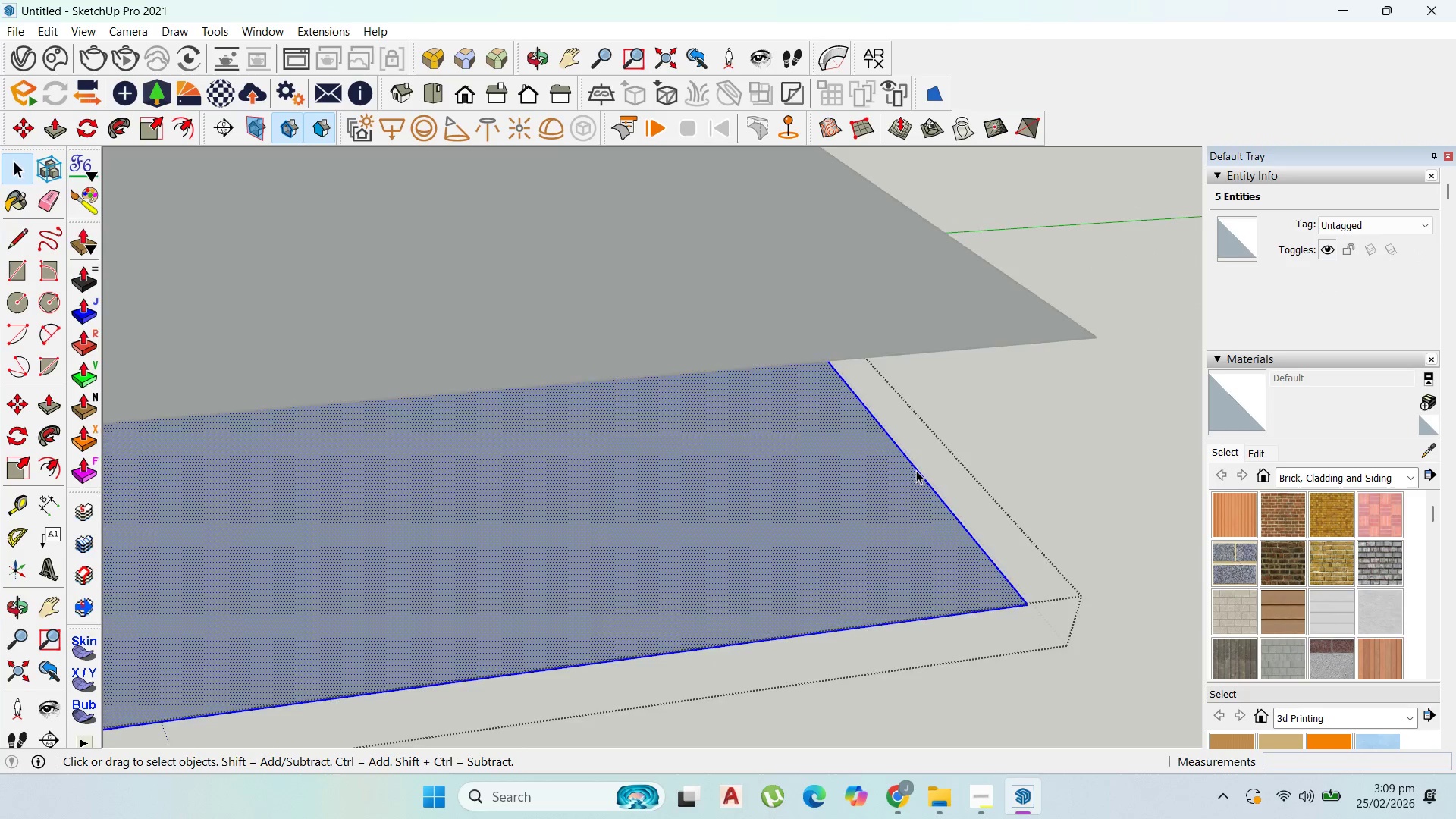 
scroll: coordinate [919, 464], scroll_direction: down, amount: 10.0
 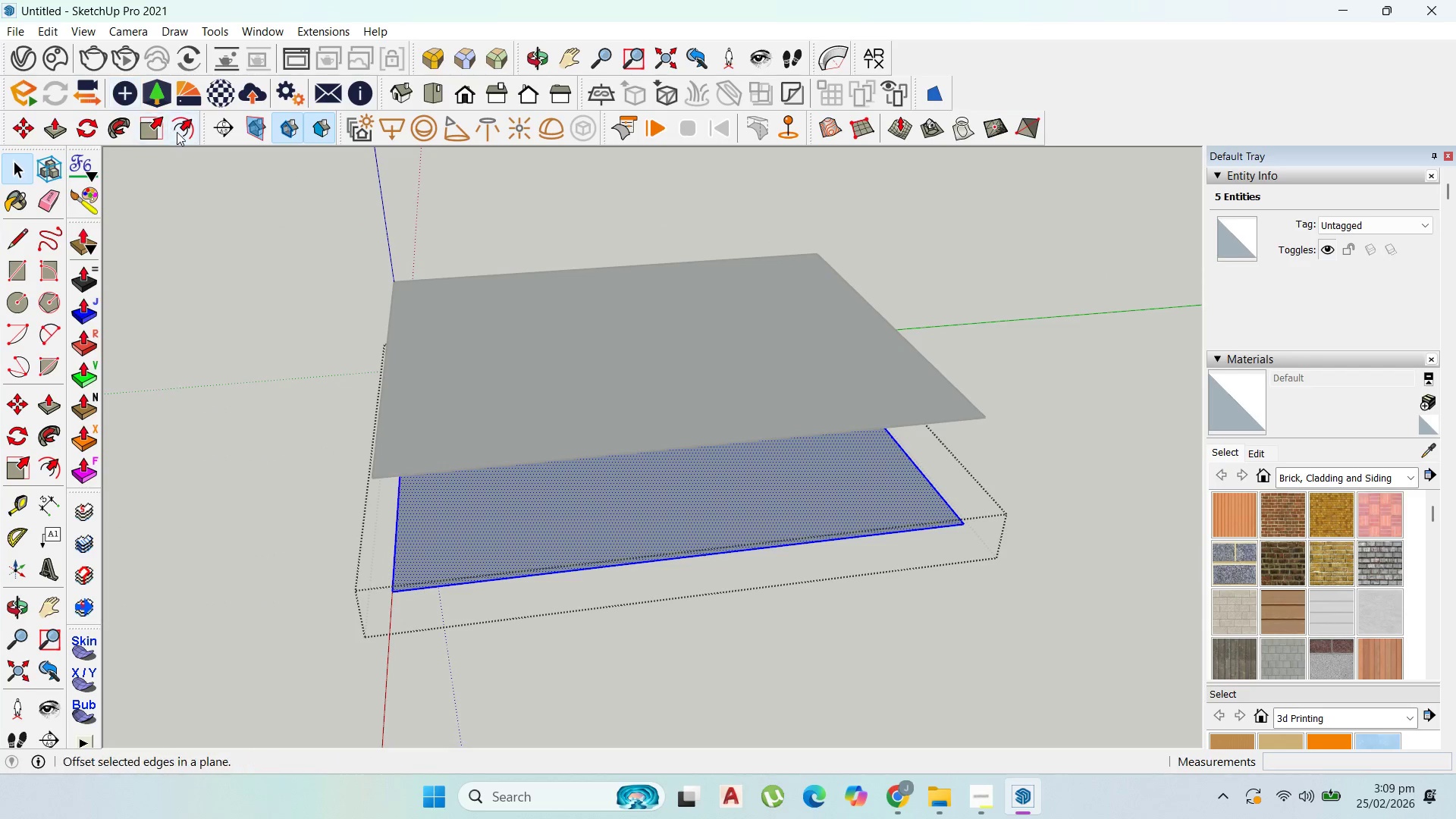 
left_click([184, 135])
 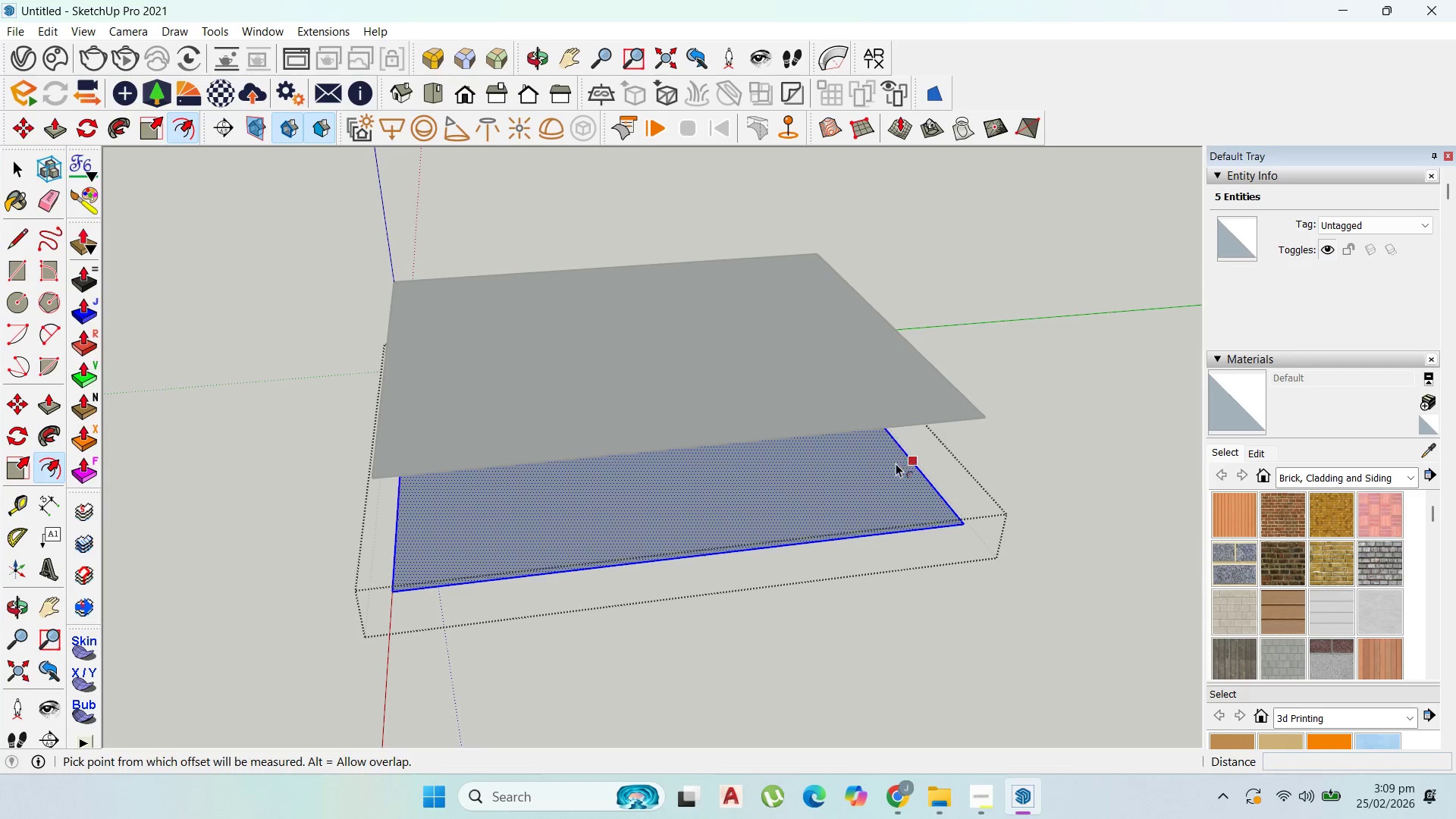 
left_click([896, 463])
 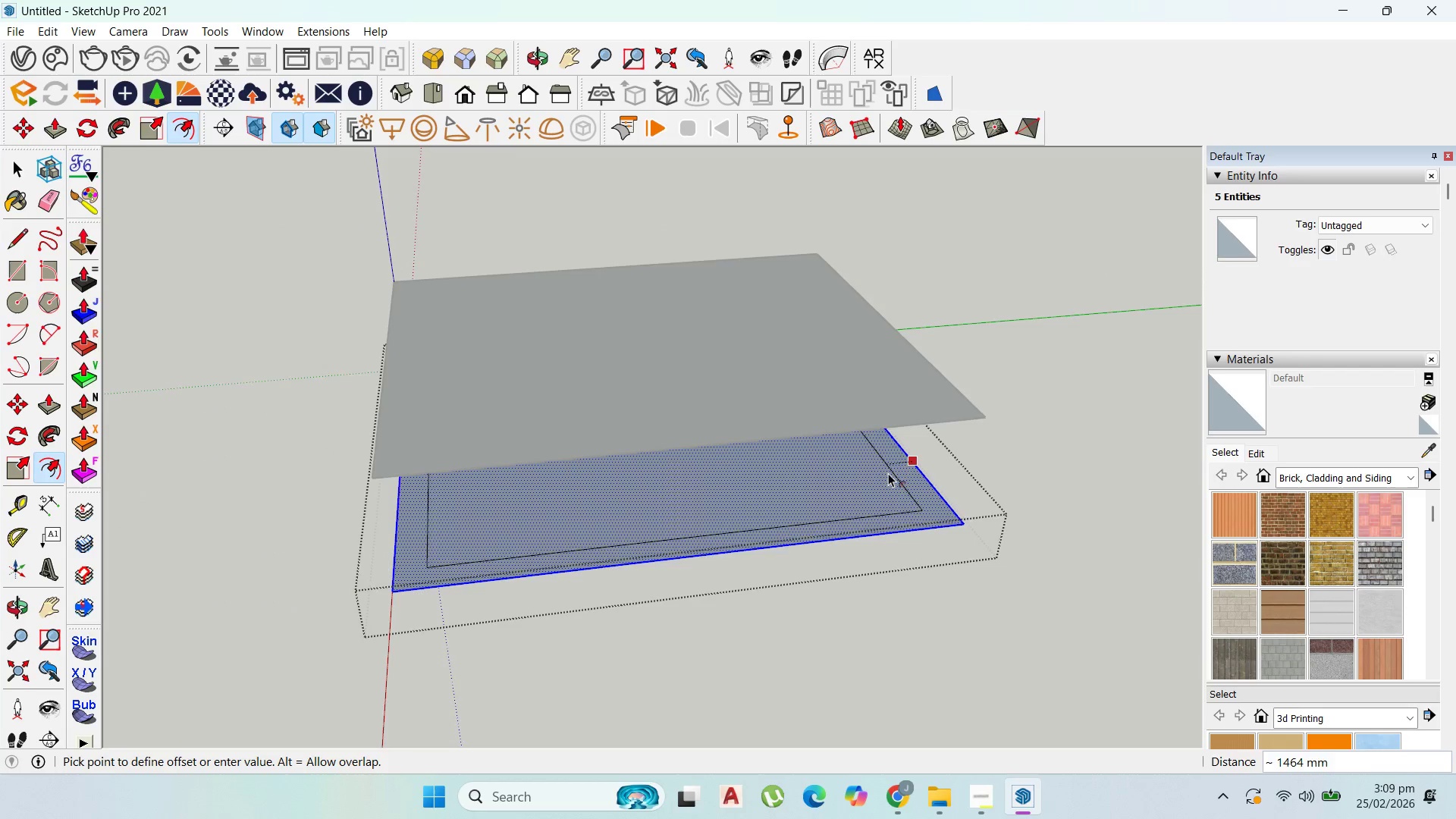 
scroll: coordinate [921, 469], scroll_direction: up, amount: 7.0
 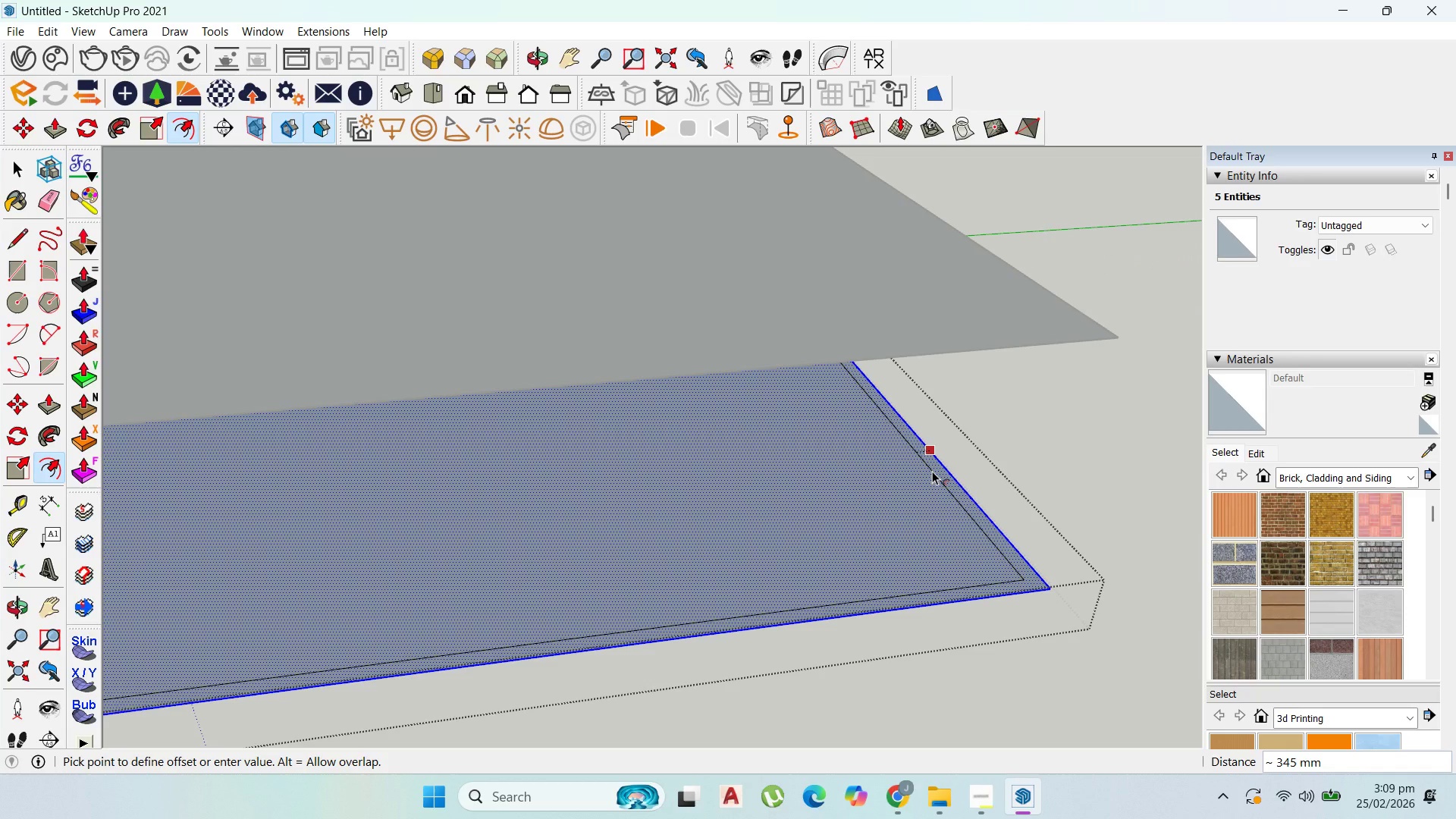 
scroll: coordinate [943, 481], scroll_direction: down, amount: 1.0
 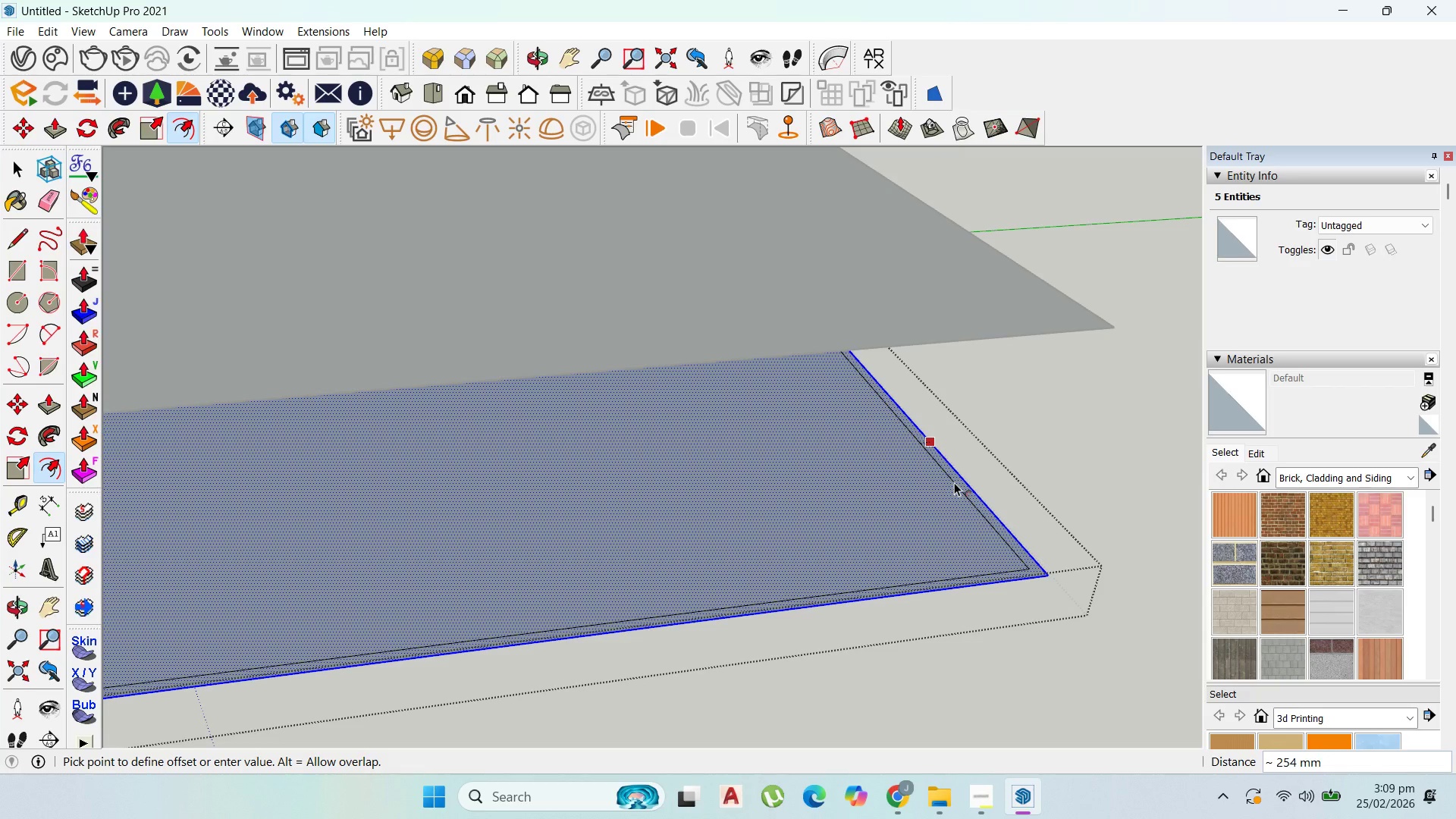 
type(200)
 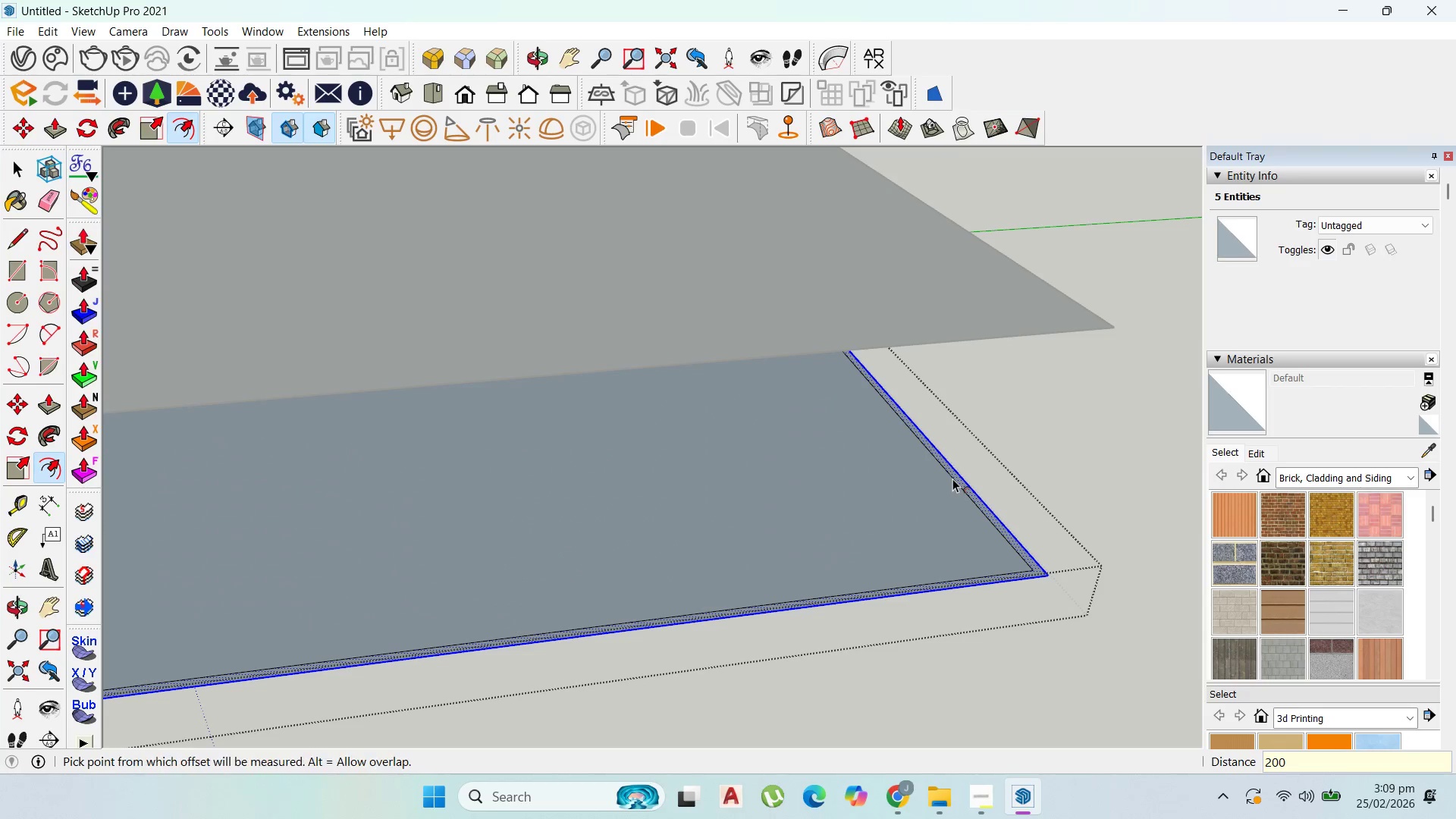 
key(Enter)
 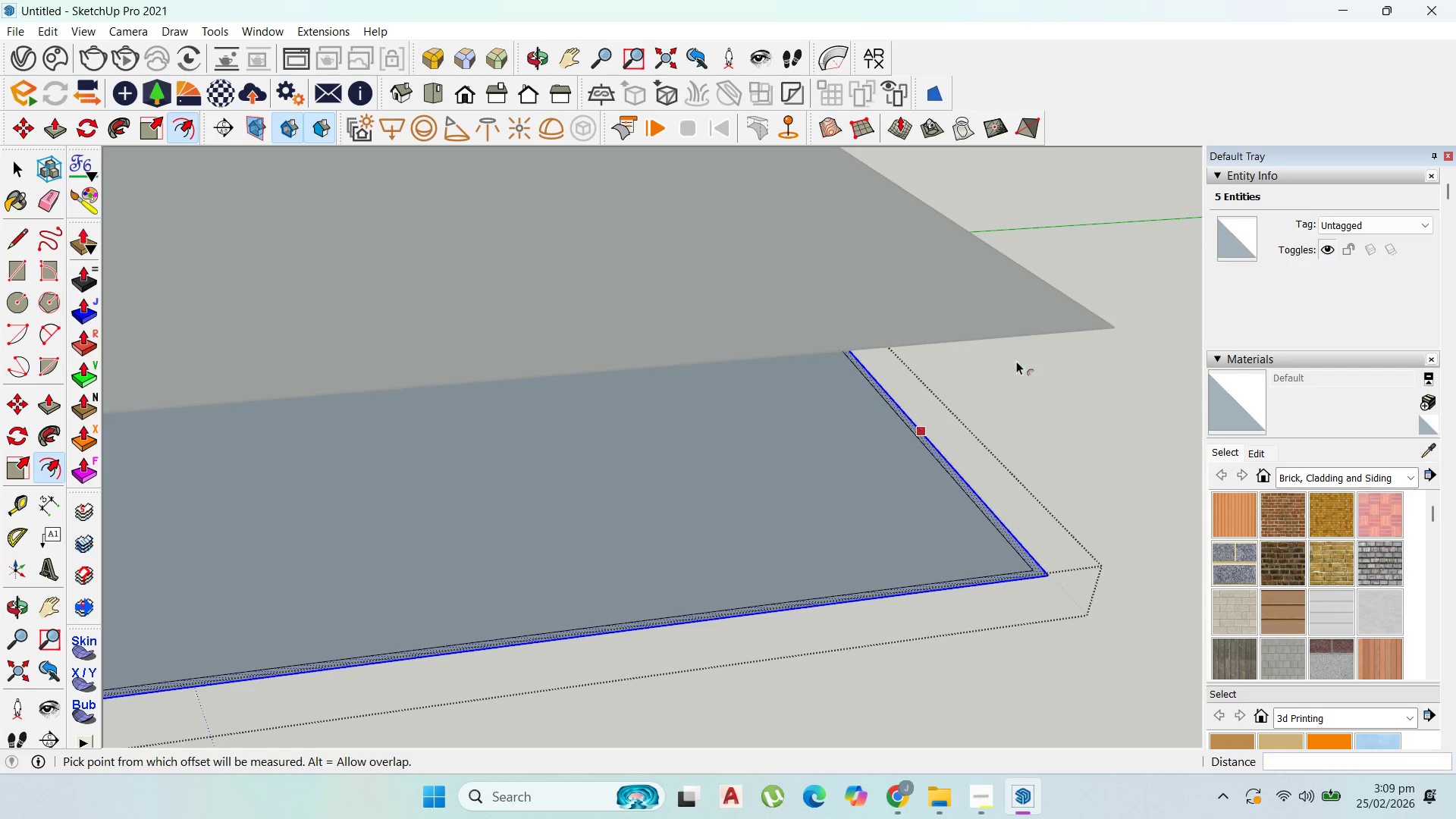 
scroll: coordinate [1023, 475], scroll_direction: down, amount: 6.0
 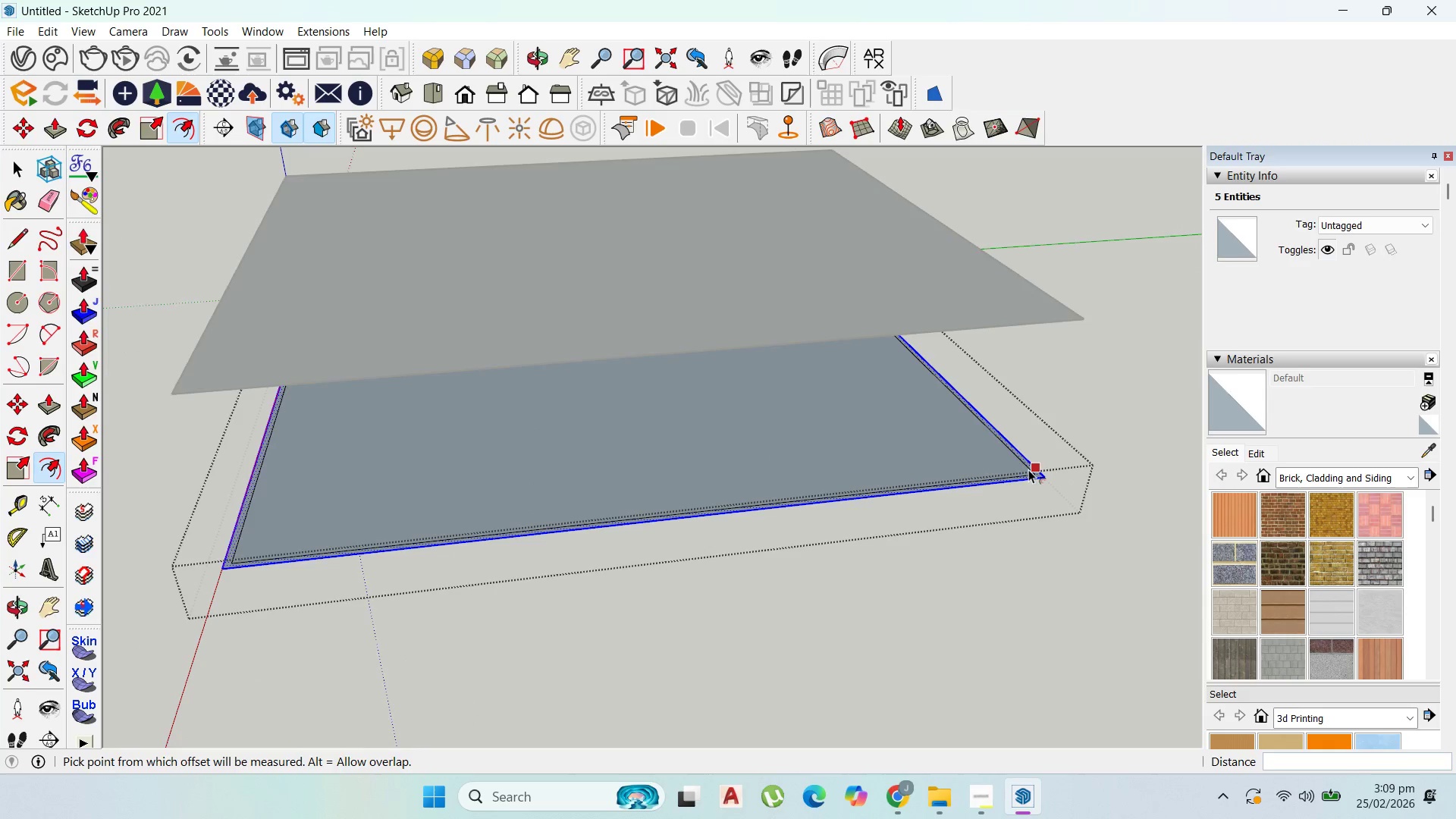 
key(P)
 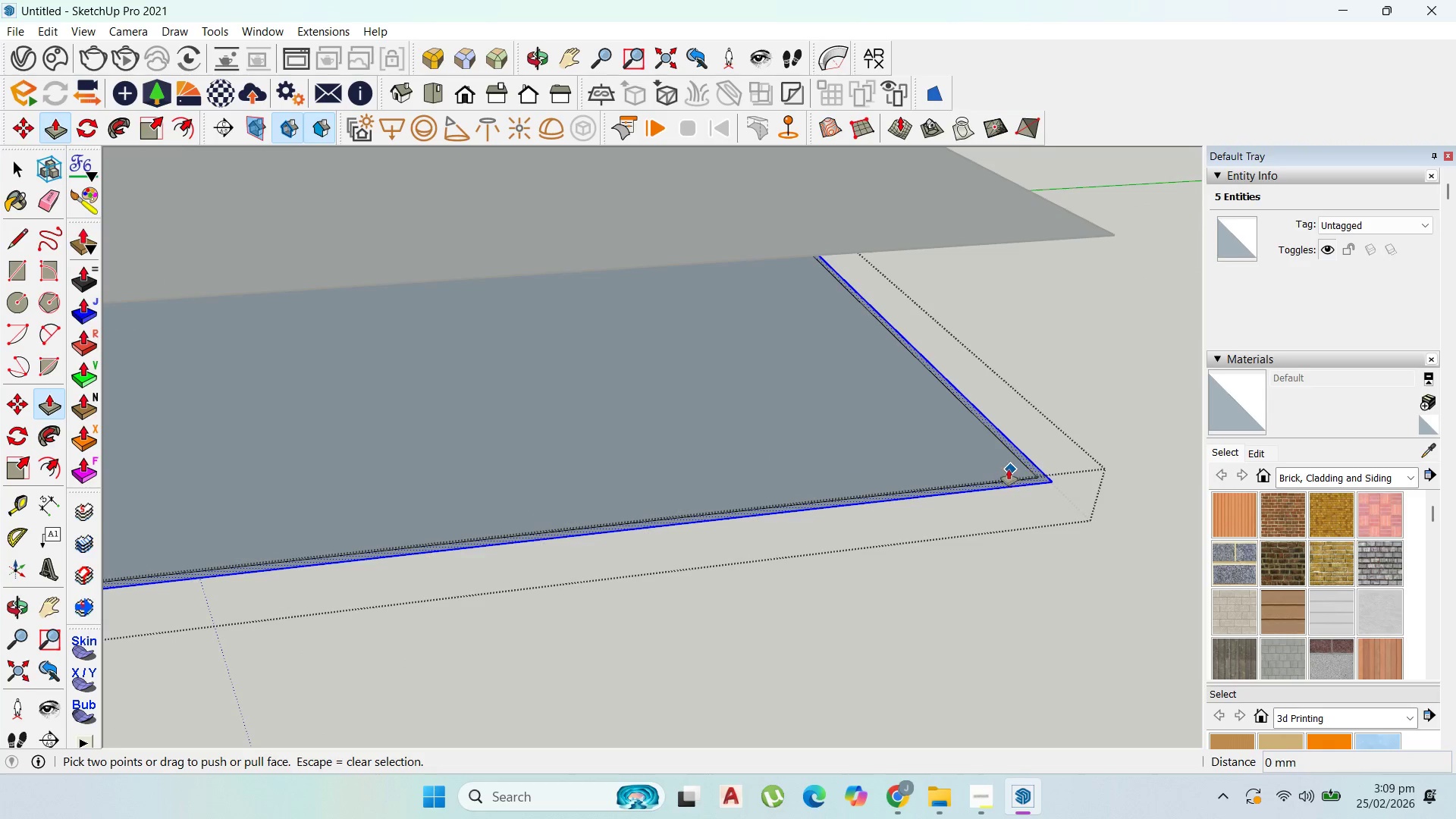 
key(Escape)
 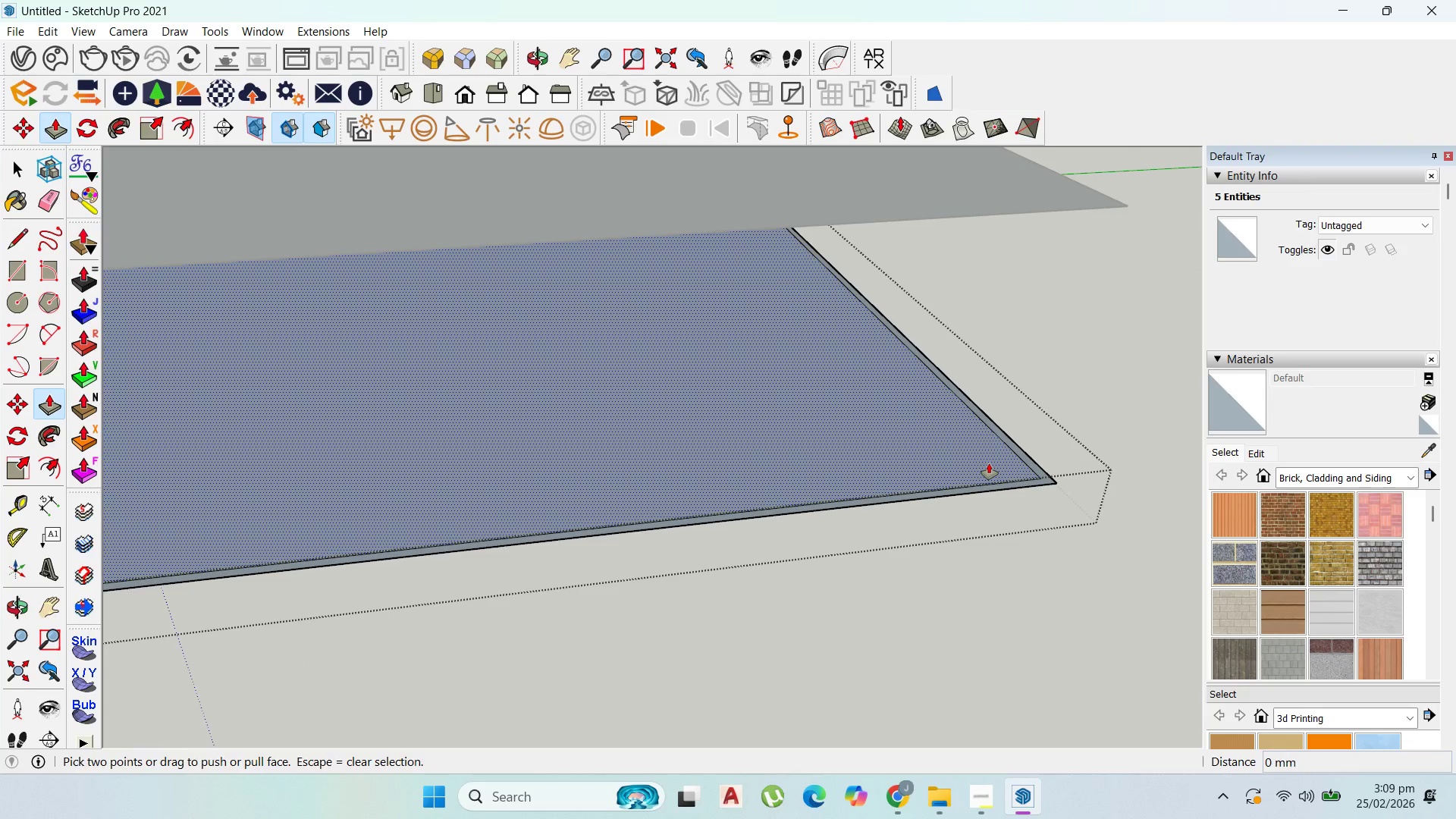 
scroll: coordinate [1009, 469], scroll_direction: up, amount: 5.0
 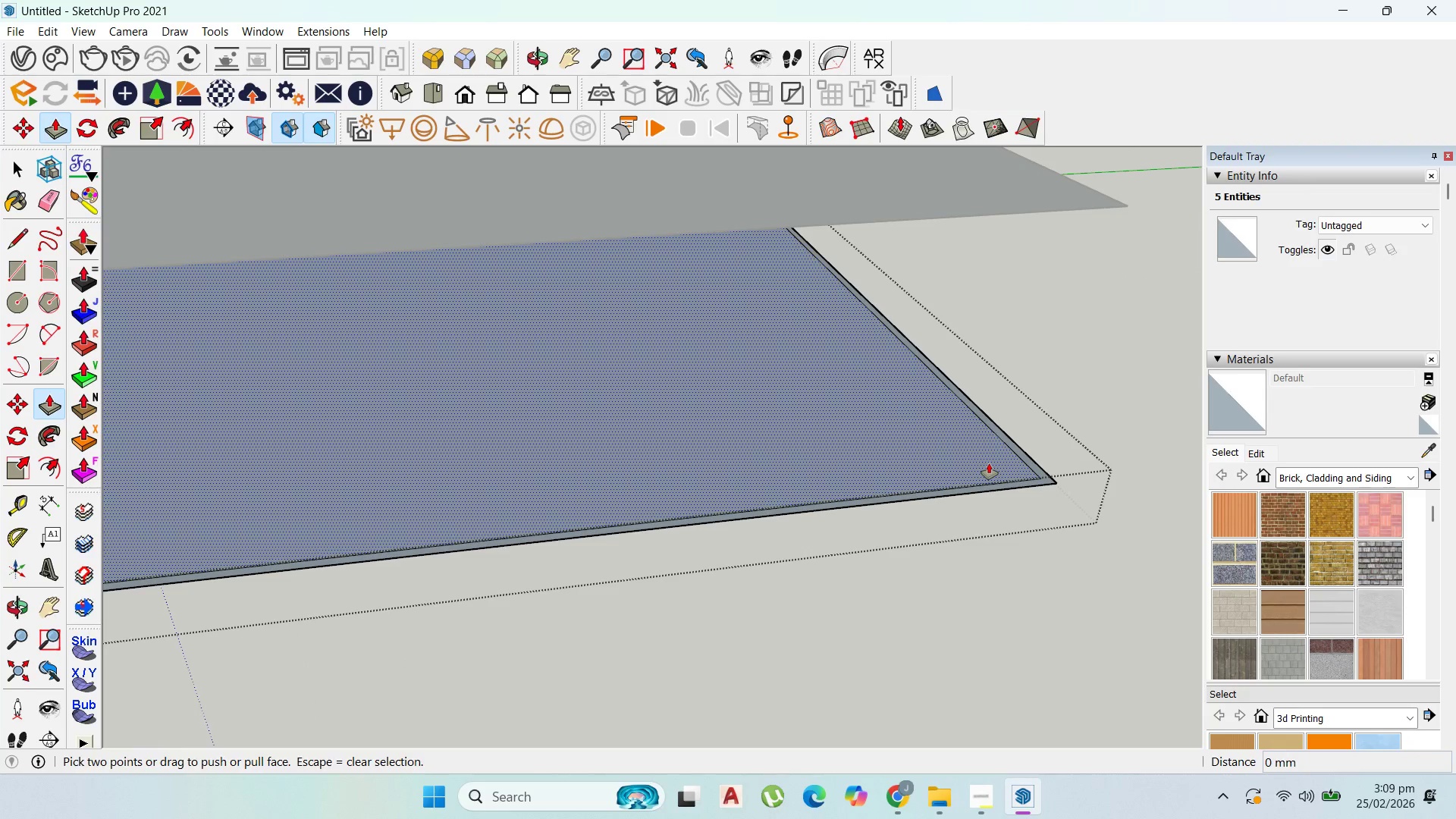 
left_click([989, 463])
 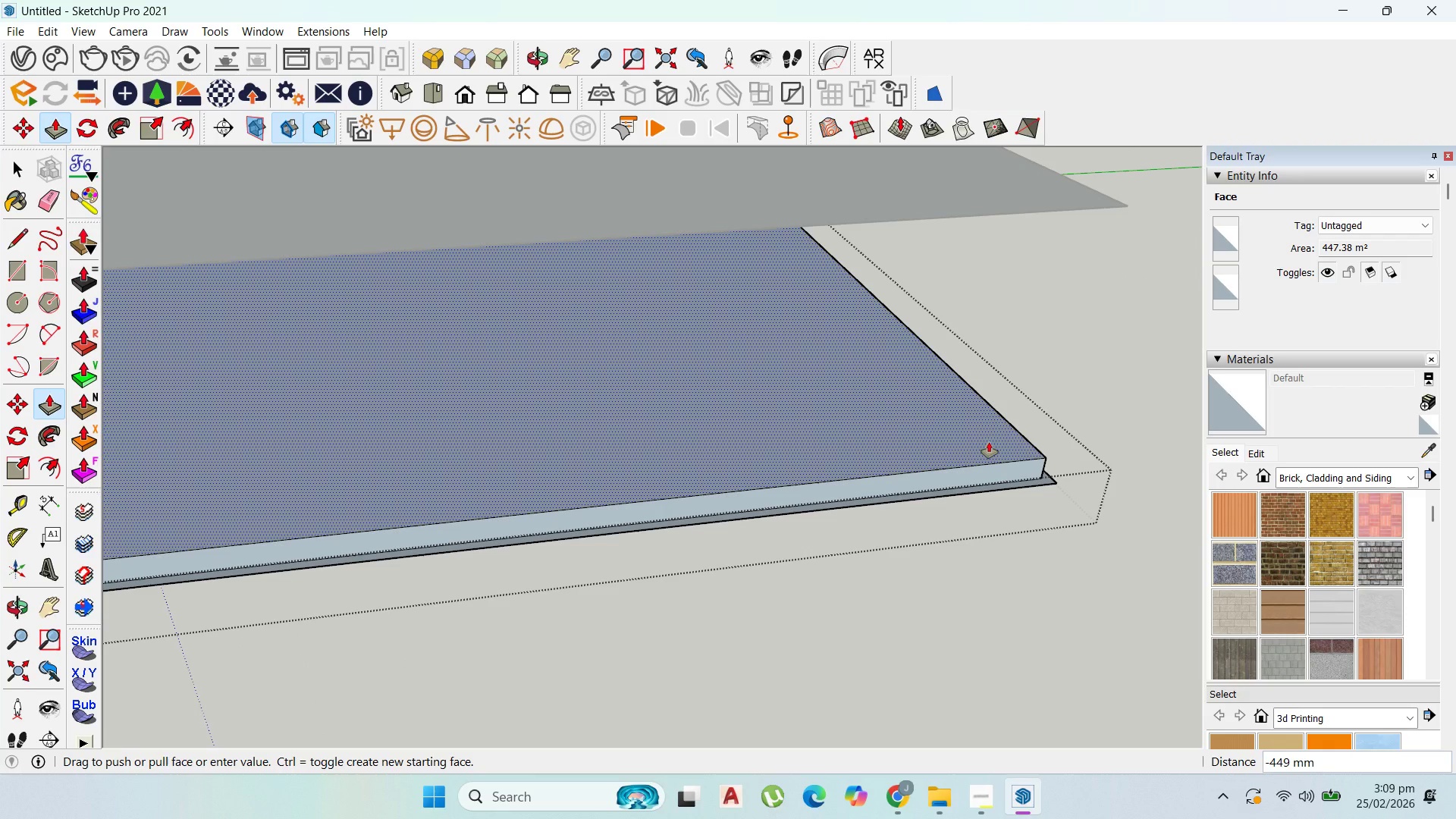 
type(15-)
key(Backspace)
type(0)
 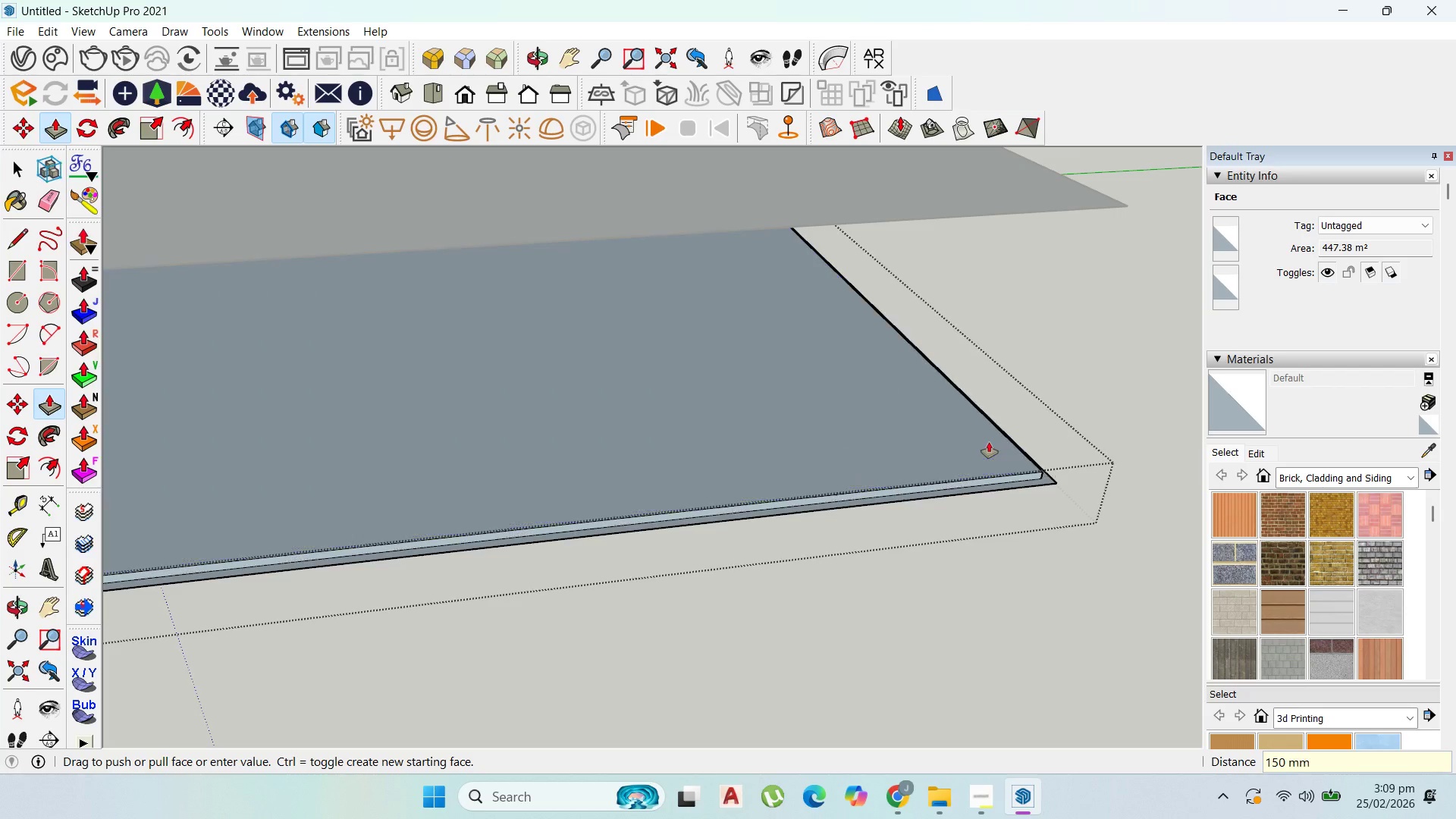 
key(Enter)
 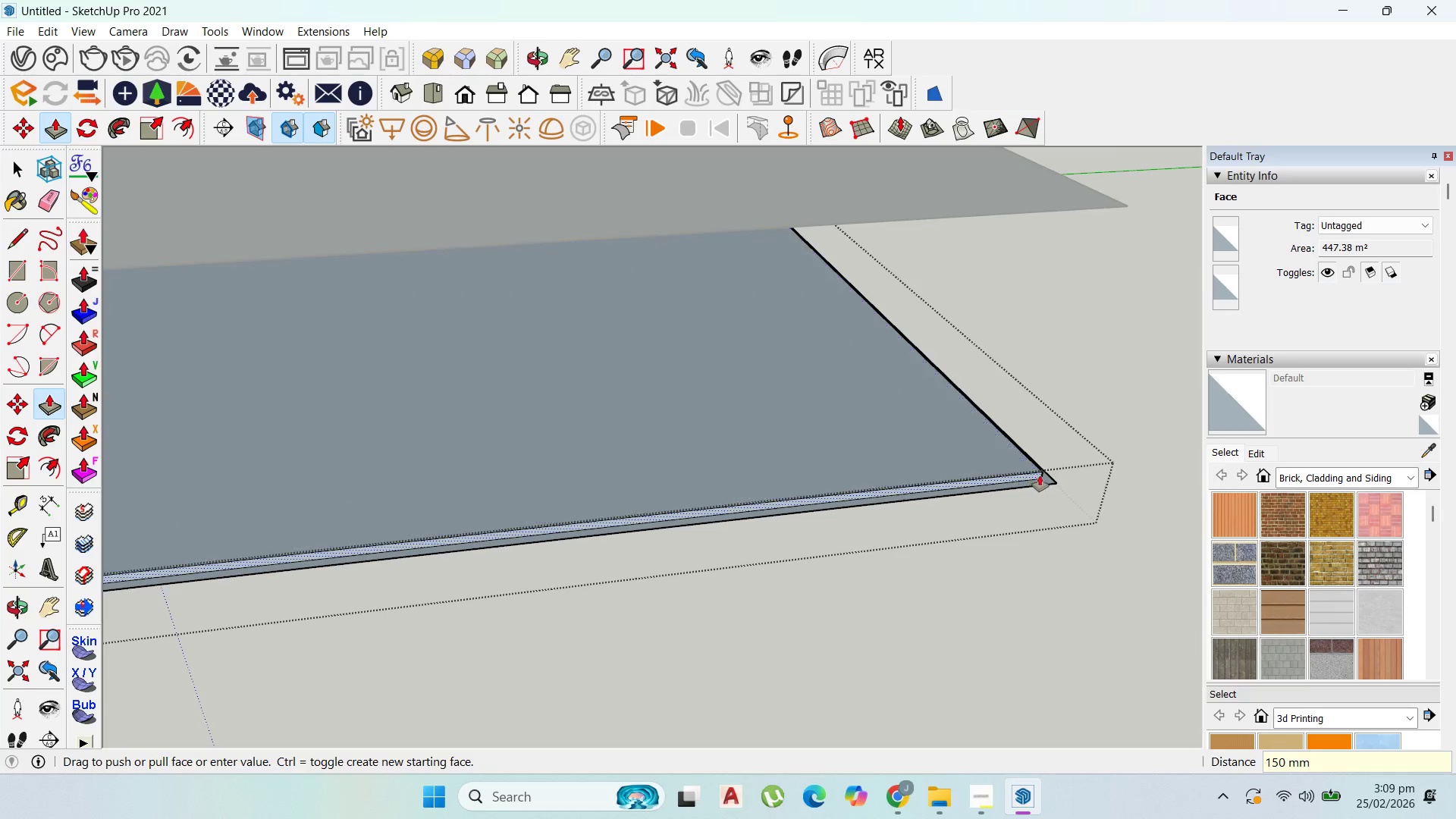 
scroll: coordinate [1040, 475], scroll_direction: up, amount: 1.0
 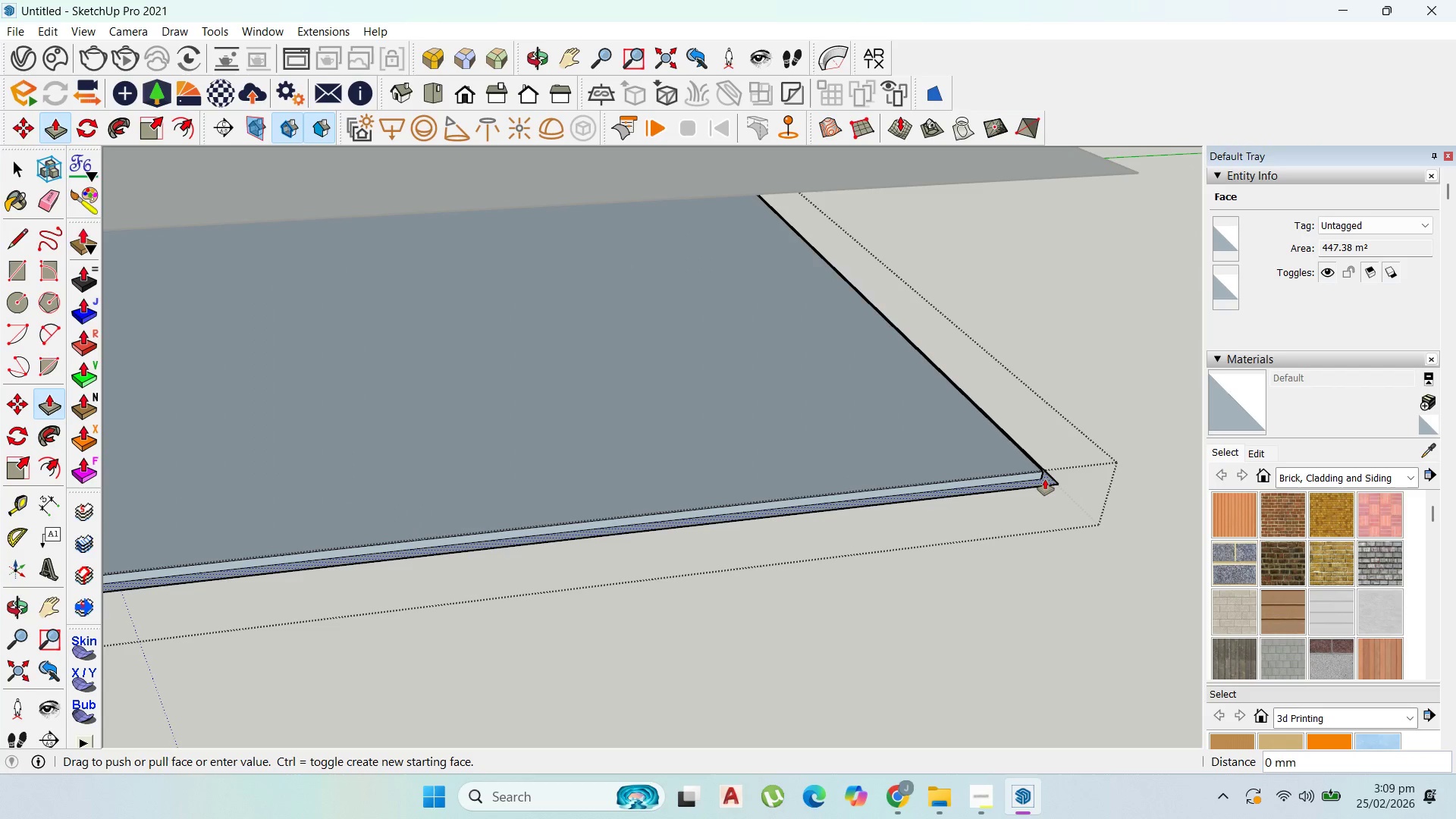 
left_click([1045, 479])
 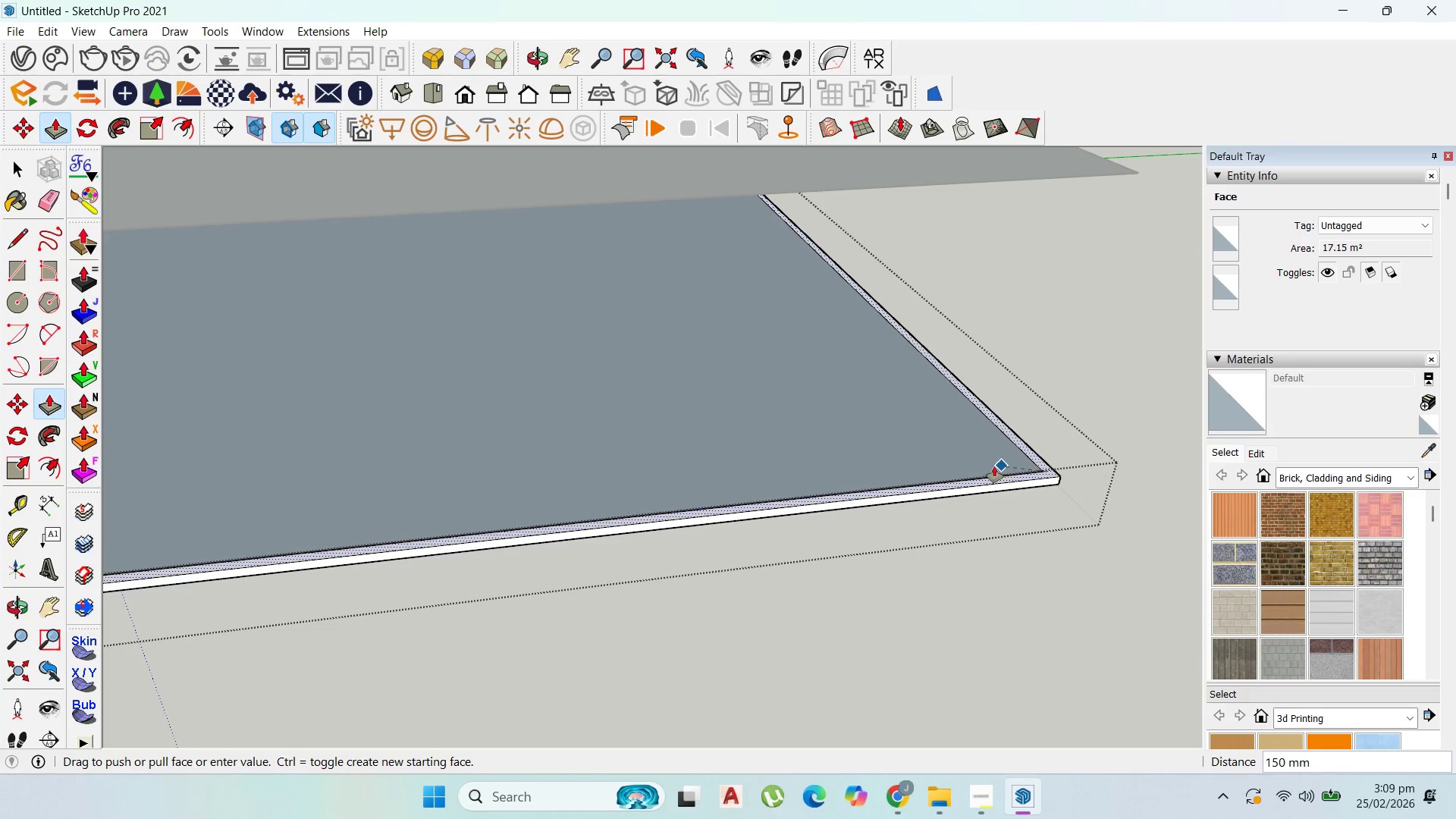 
left_click([994, 466])
 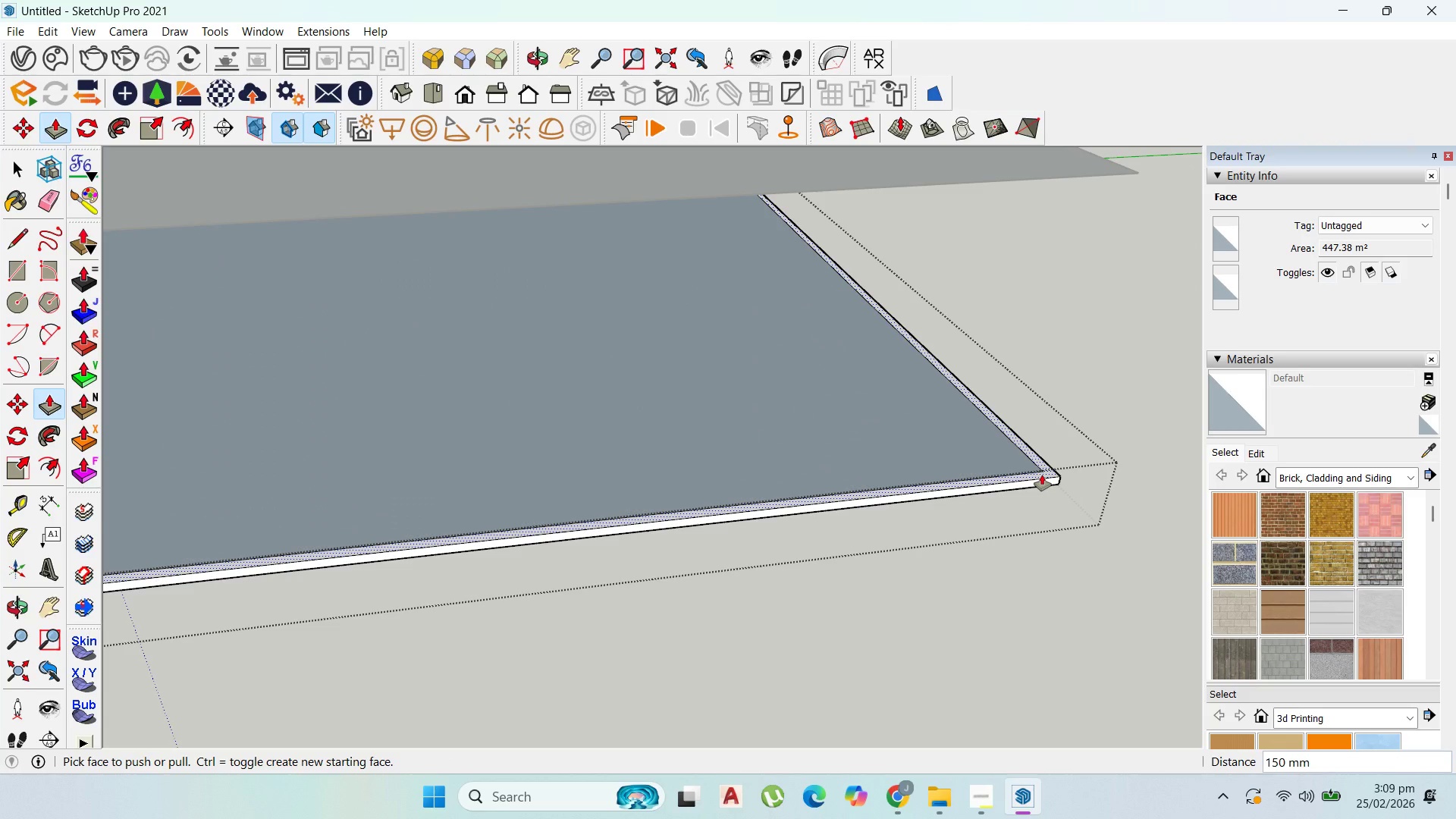 
left_click([1042, 475])
 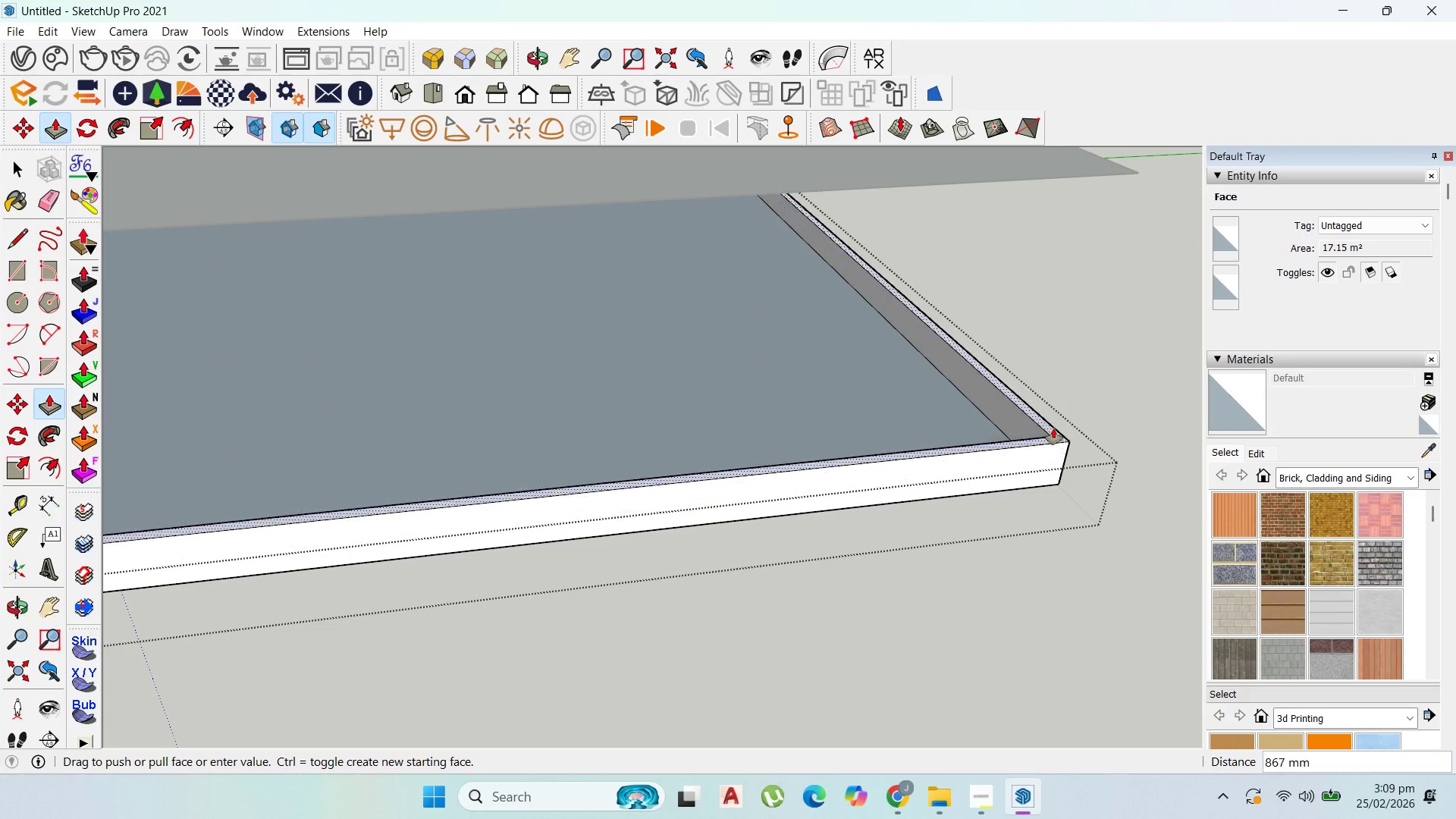 
scroll: coordinate [1056, 421], scroll_direction: down, amount: 4.0
 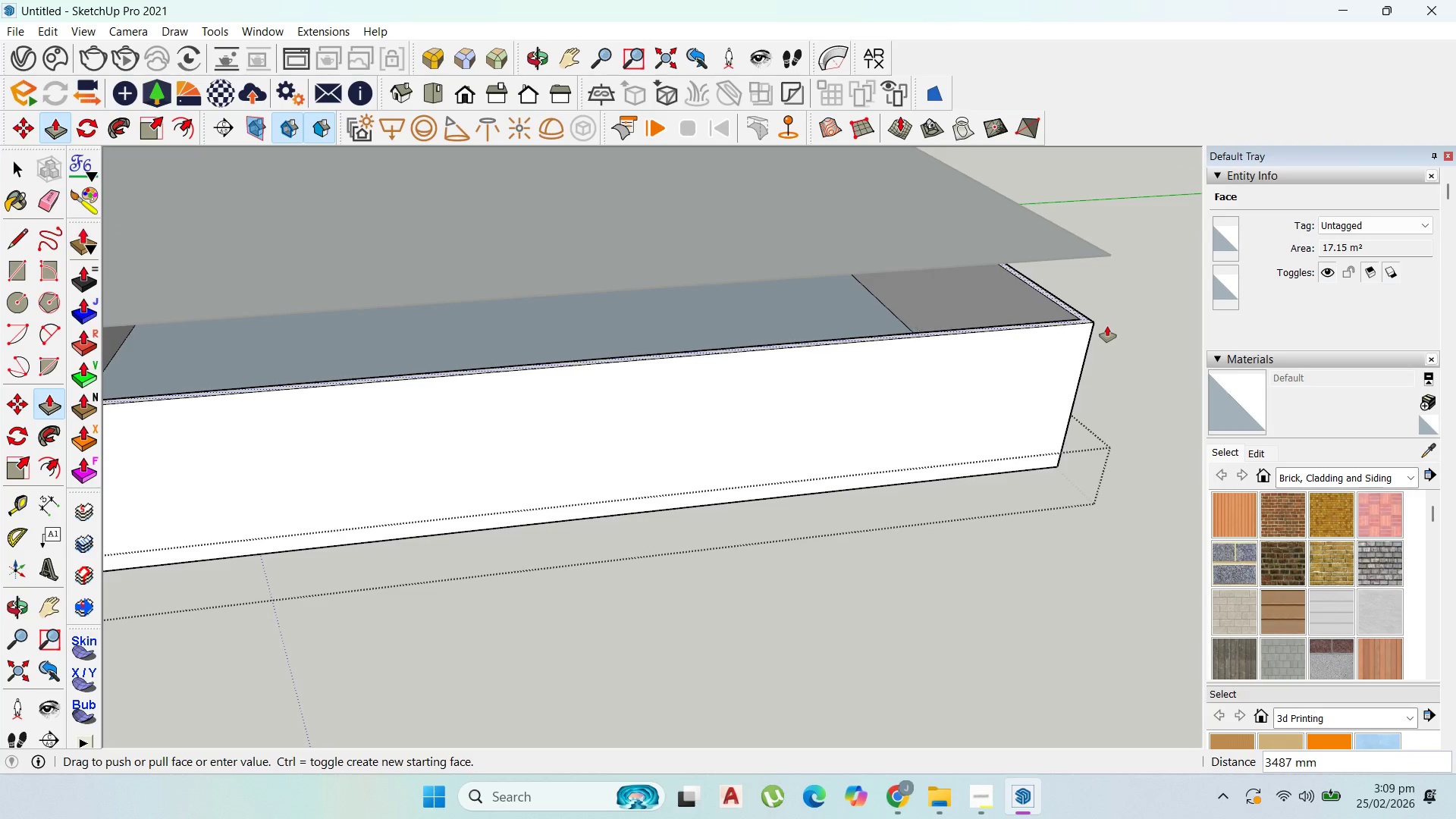 
type(4000)
 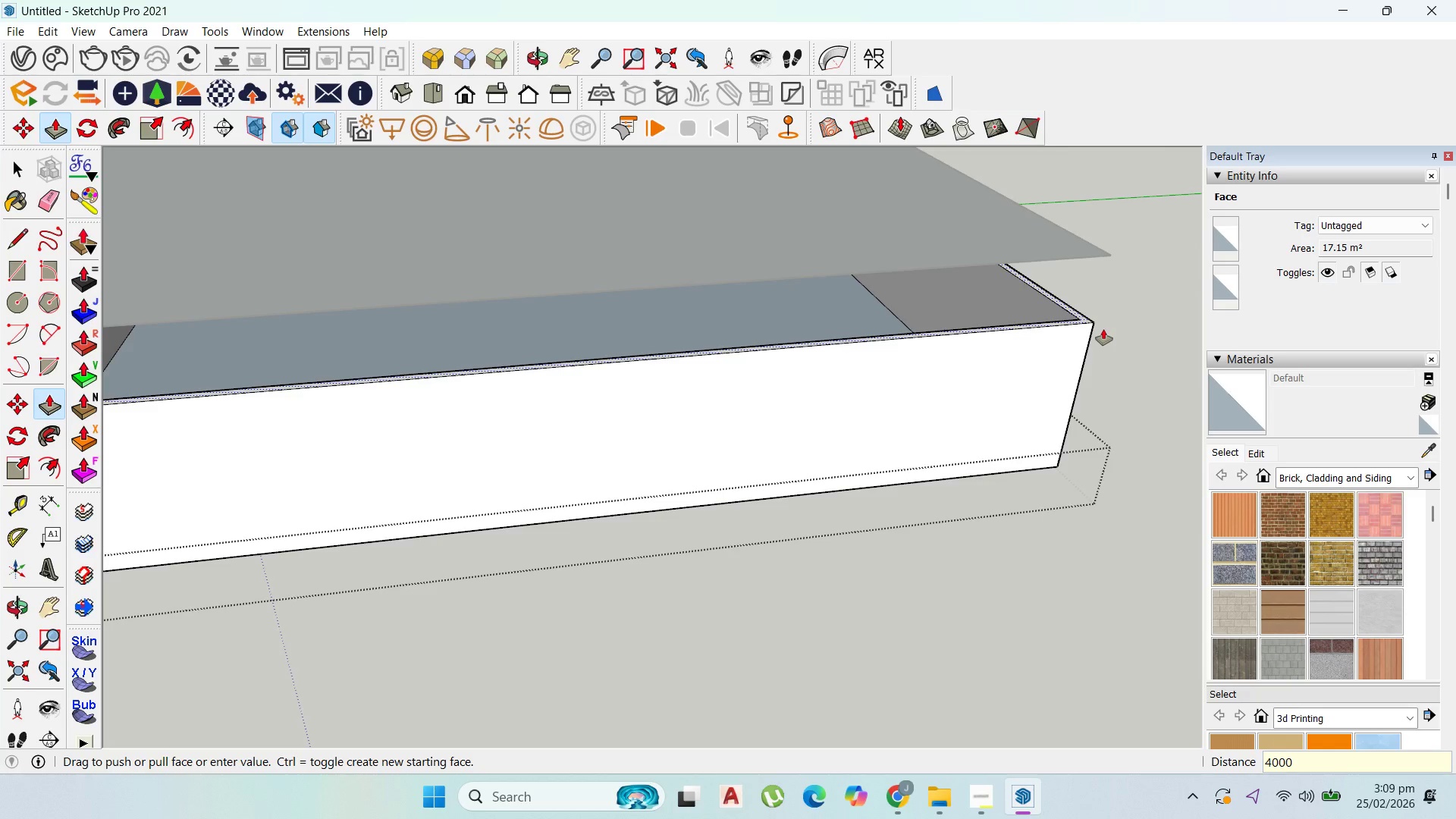 
key(Enter)
 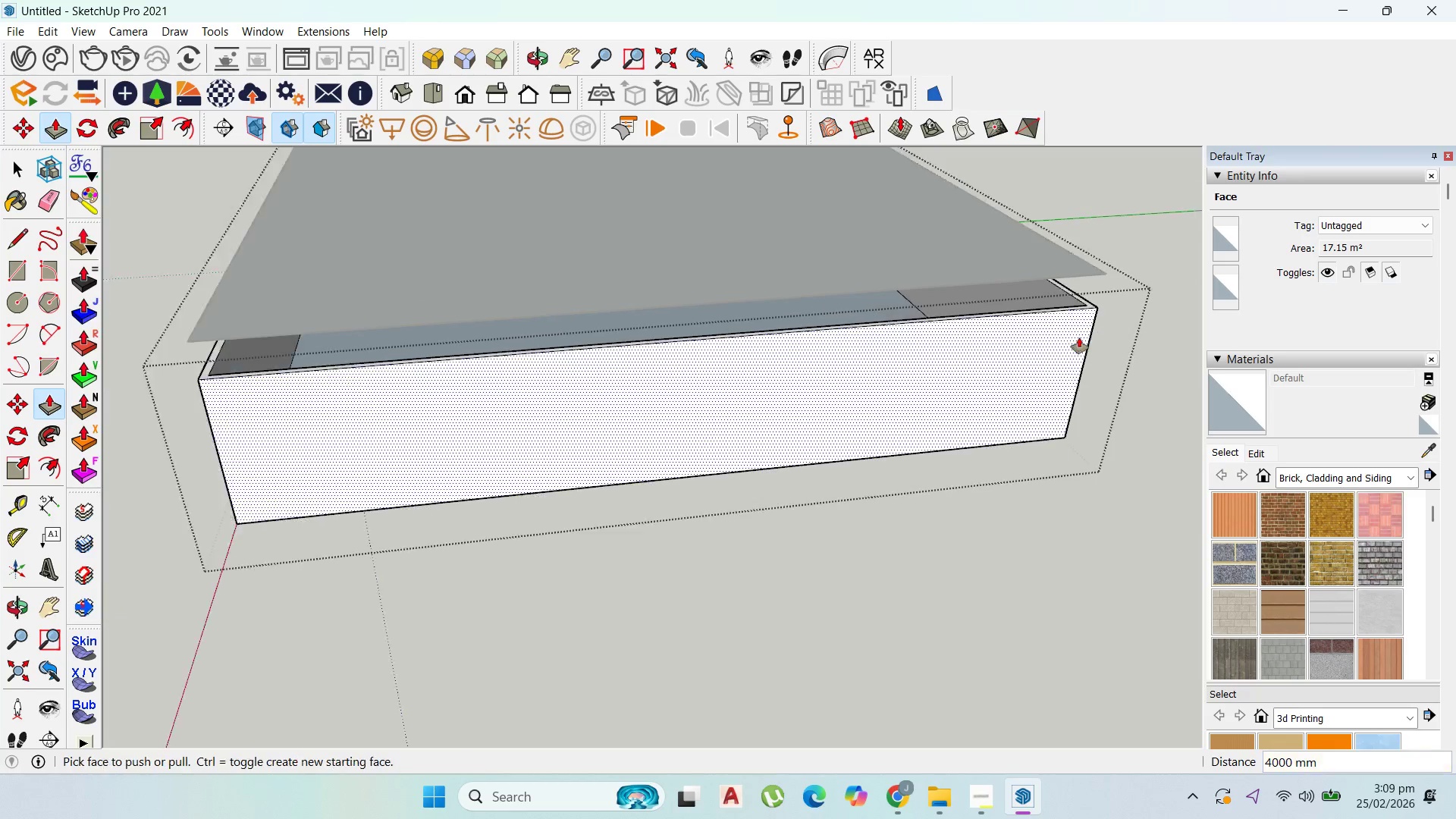 
scroll: coordinate [1009, 391], scroll_direction: down, amount: 7.0
 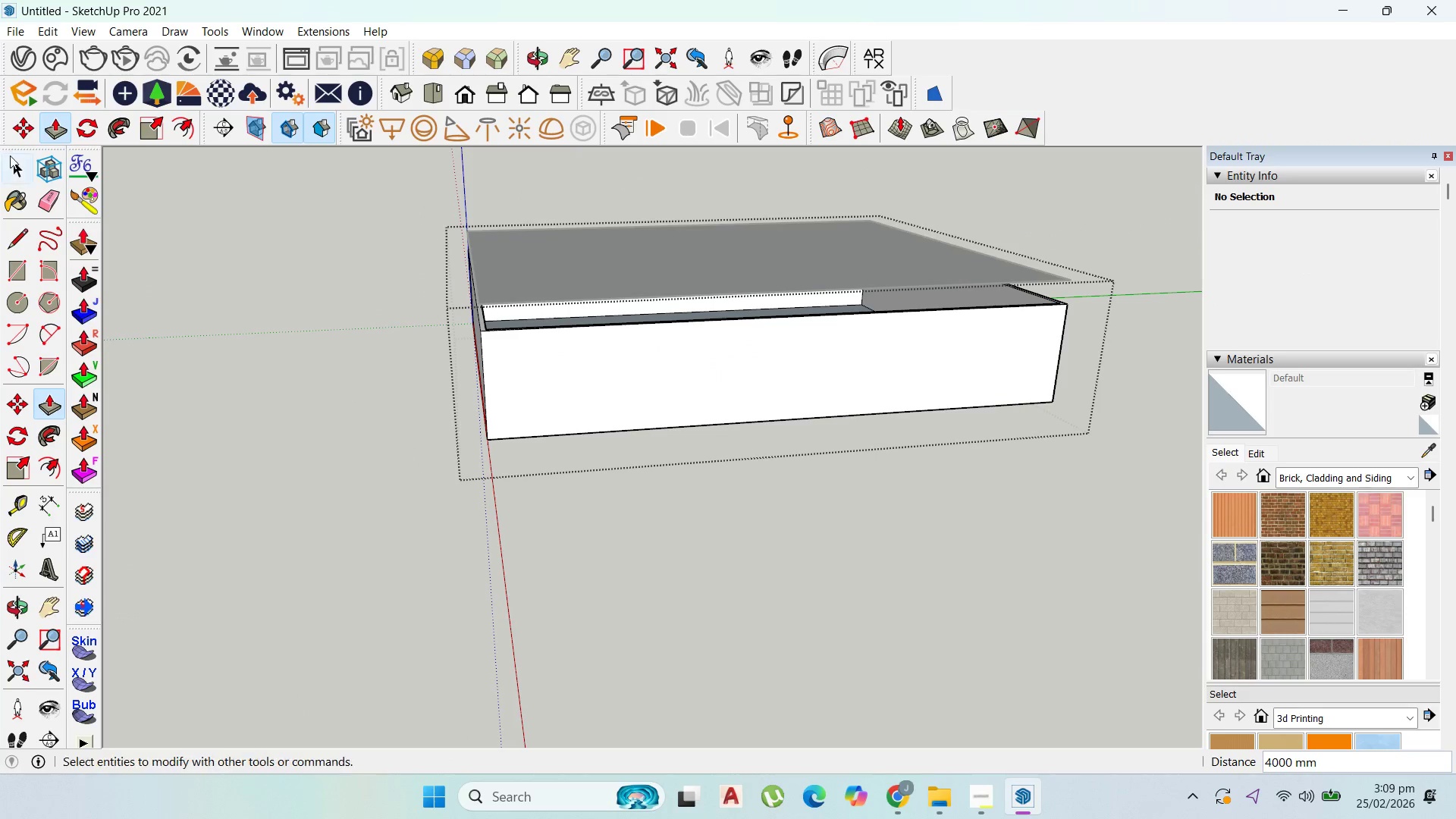 
key(Escape)
 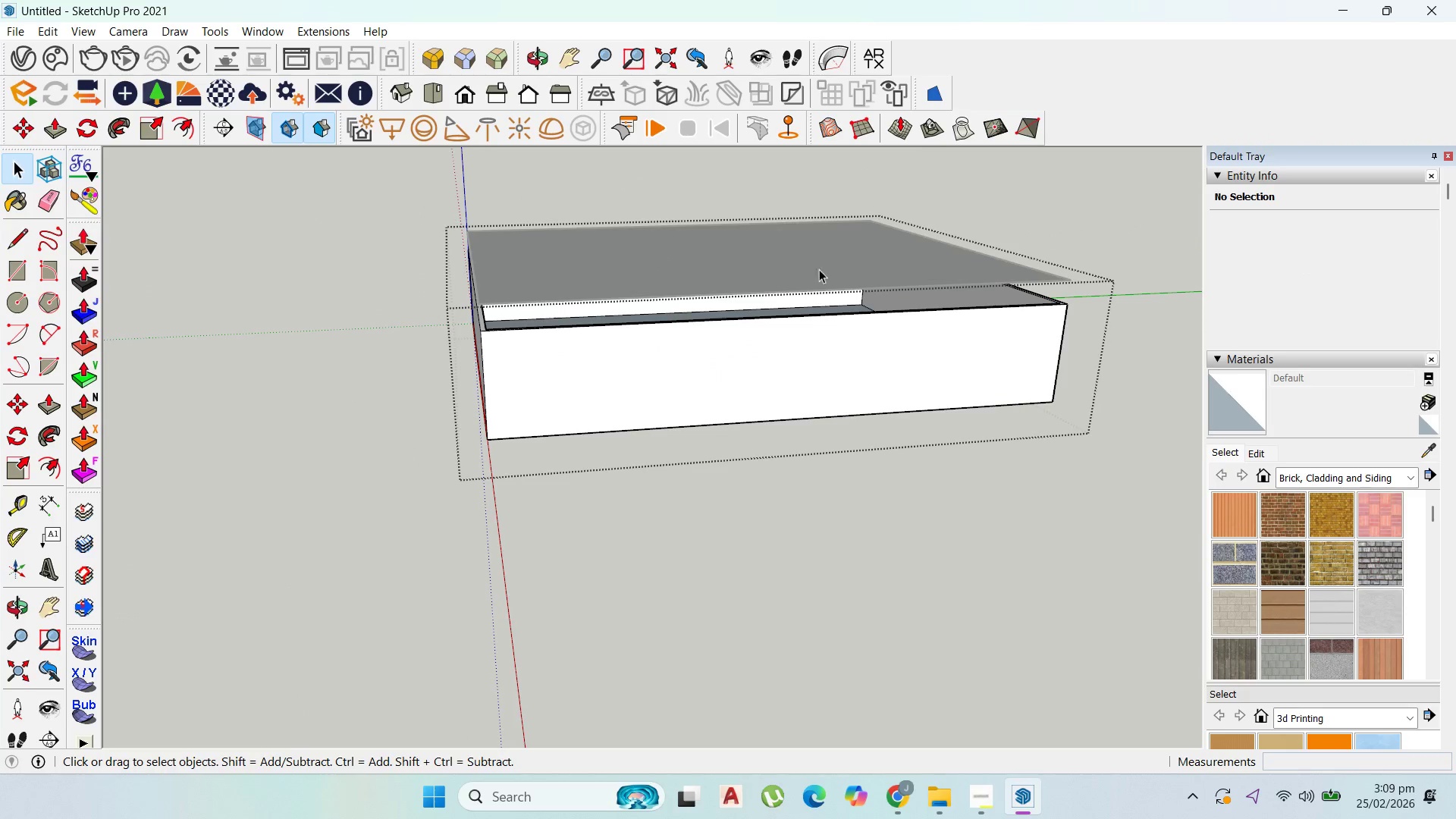 
key(Escape)
 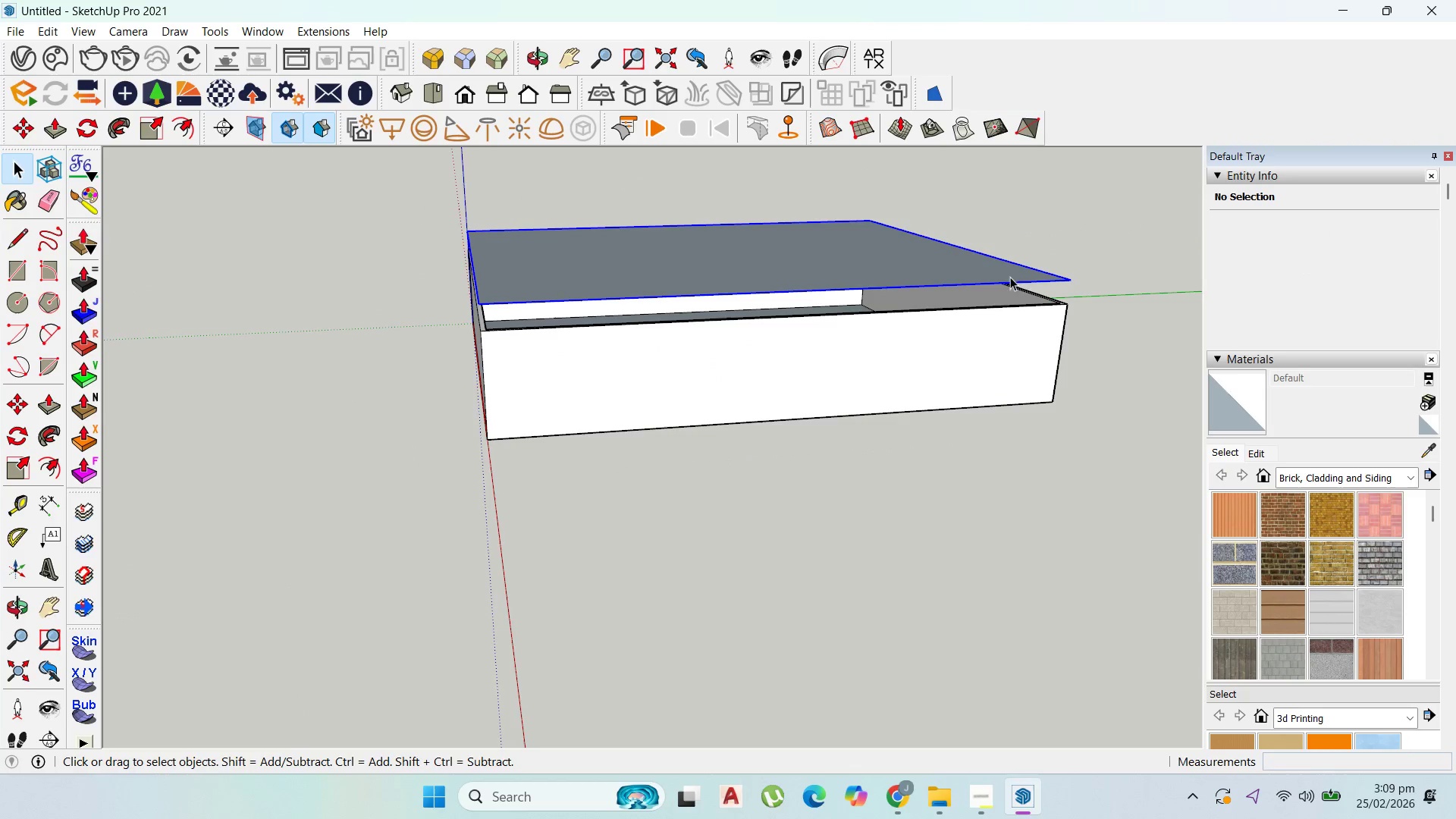 
scroll: coordinate [1053, 283], scroll_direction: up, amount: 3.0
 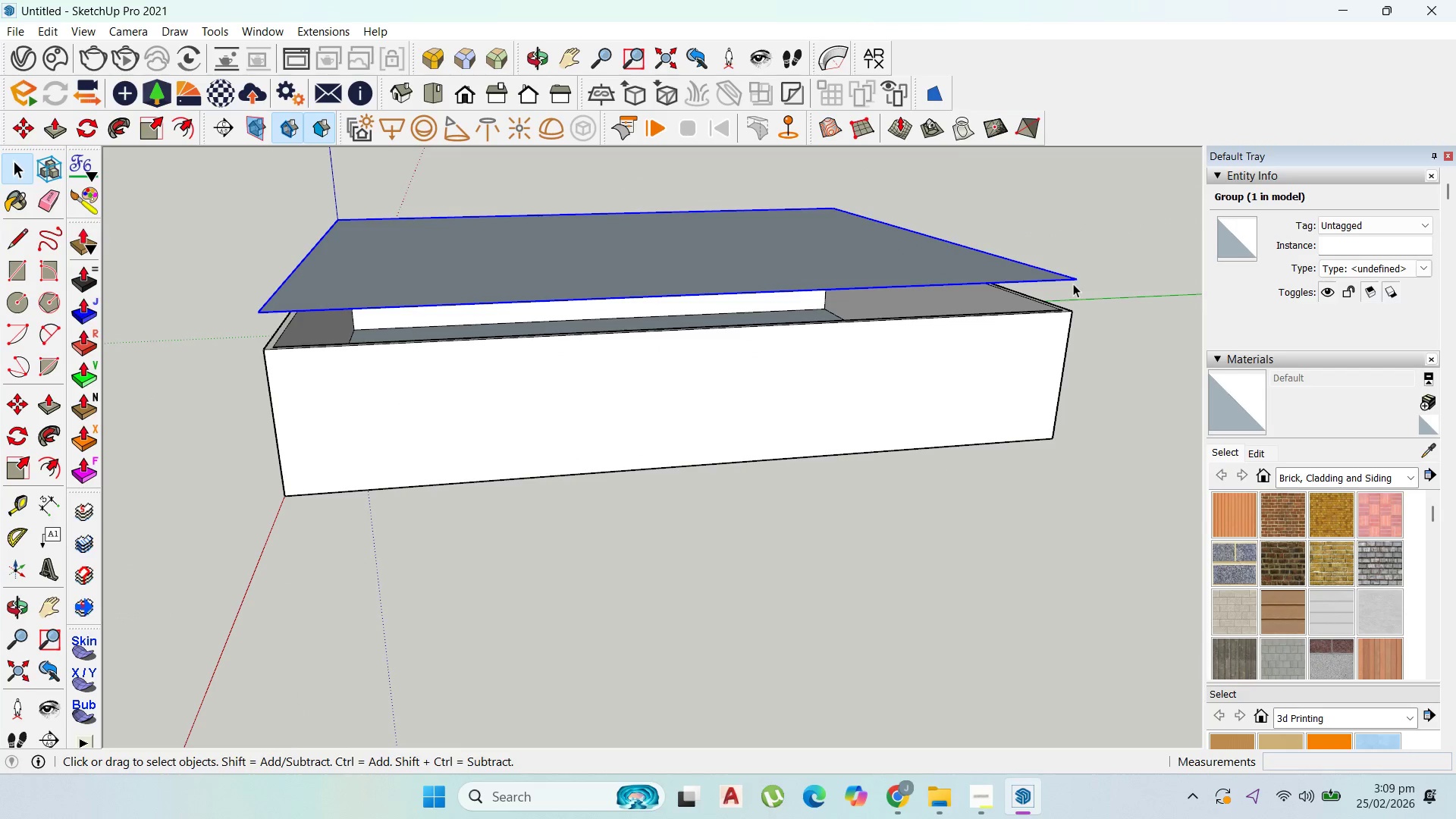 
key(M)
 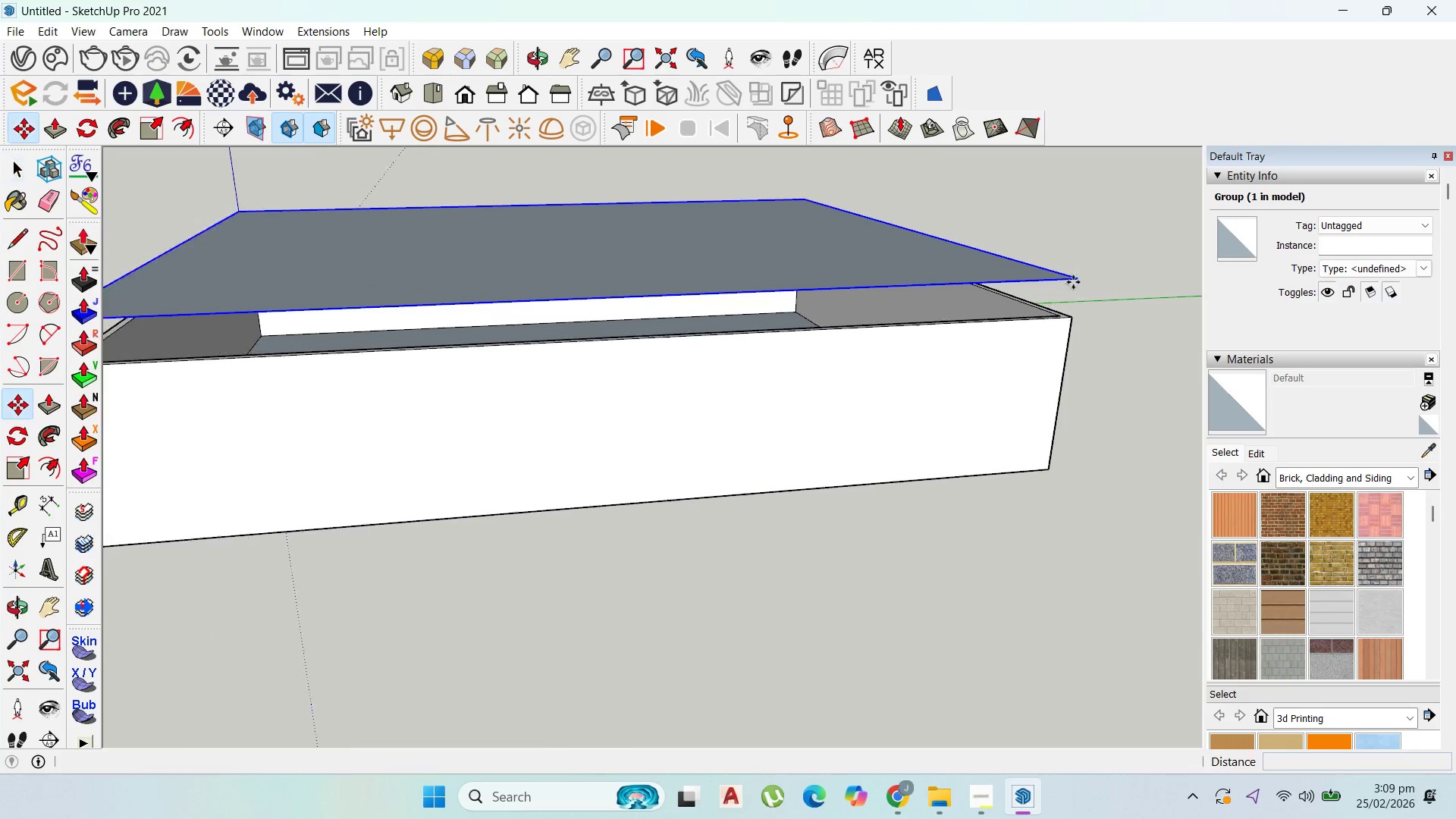 
left_click([1075, 281])
 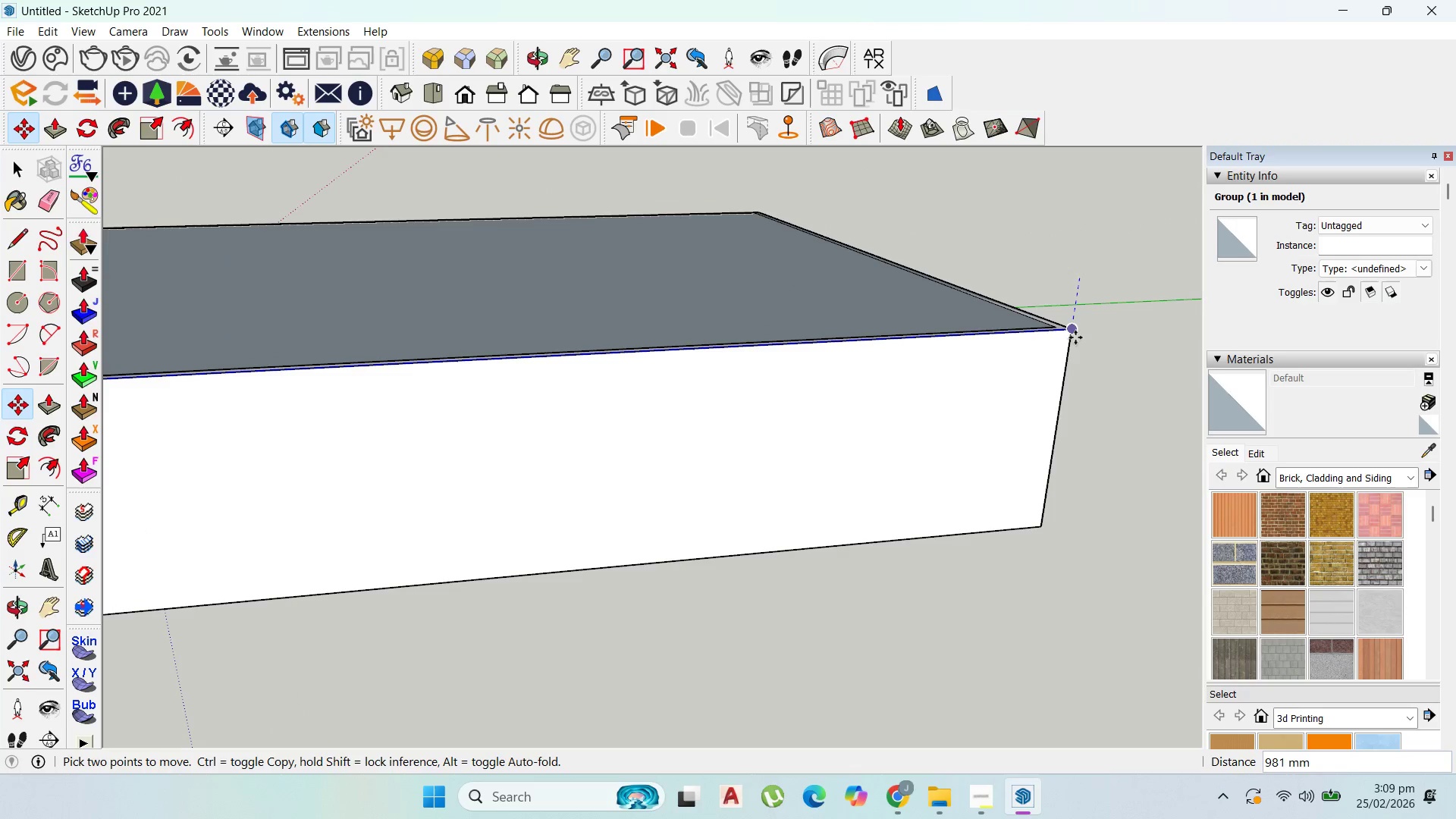 
scroll: coordinate [1073, 281], scroll_direction: up, amount: 5.0
 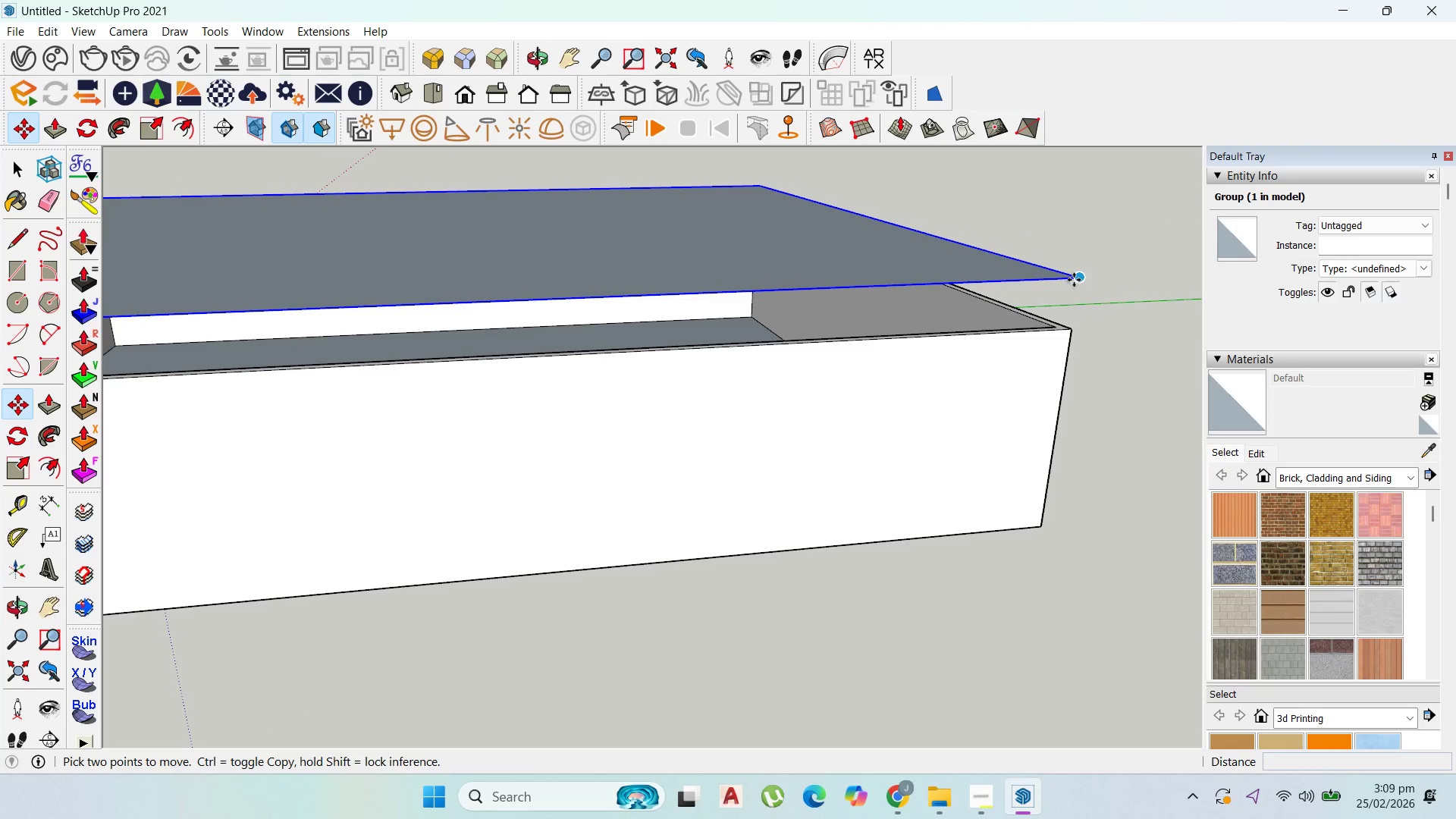 
left_click([1075, 337])
 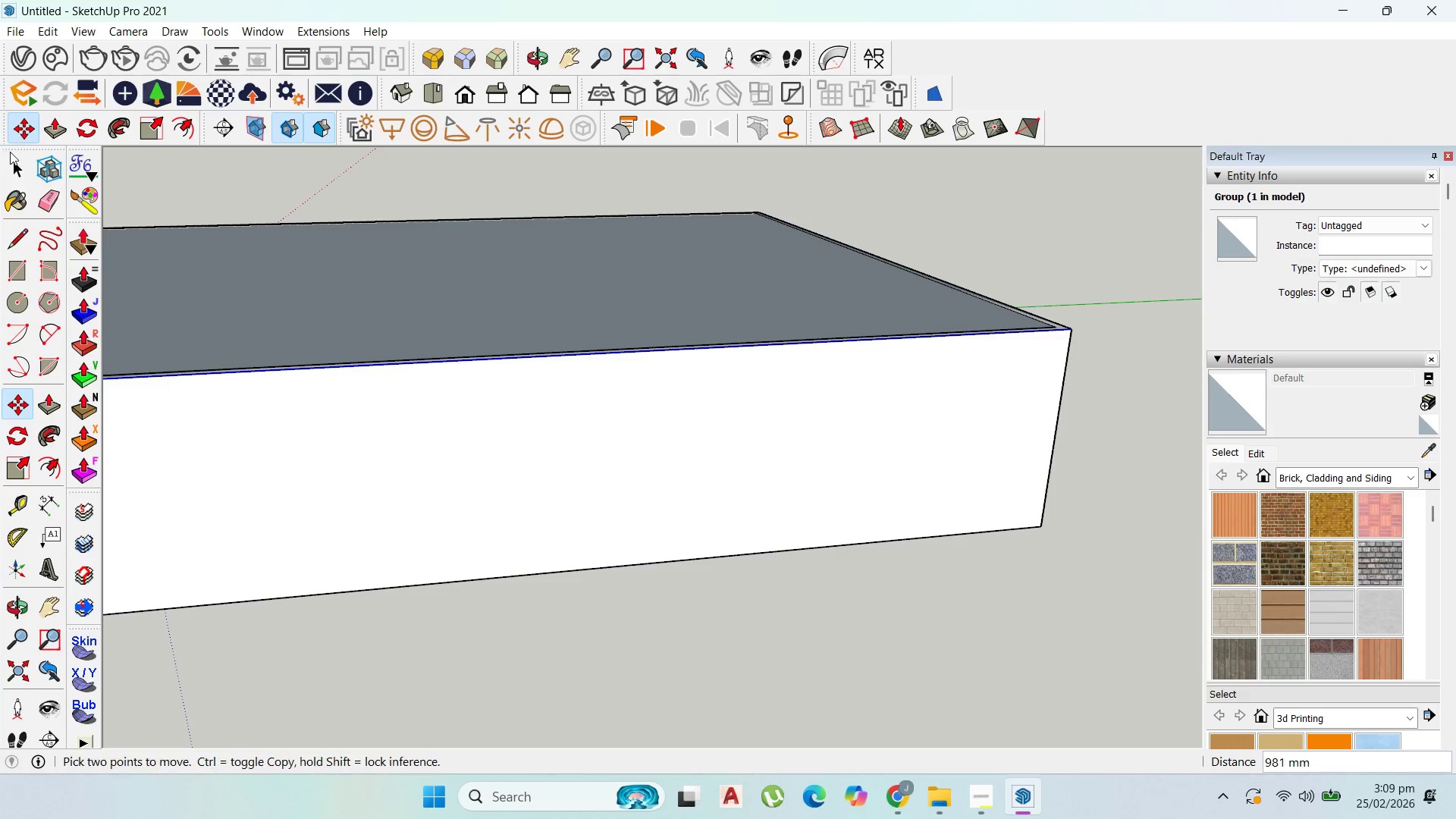 
left_click_drag(start_coordinate=[14, 162], to_coordinate=[27, 162])
 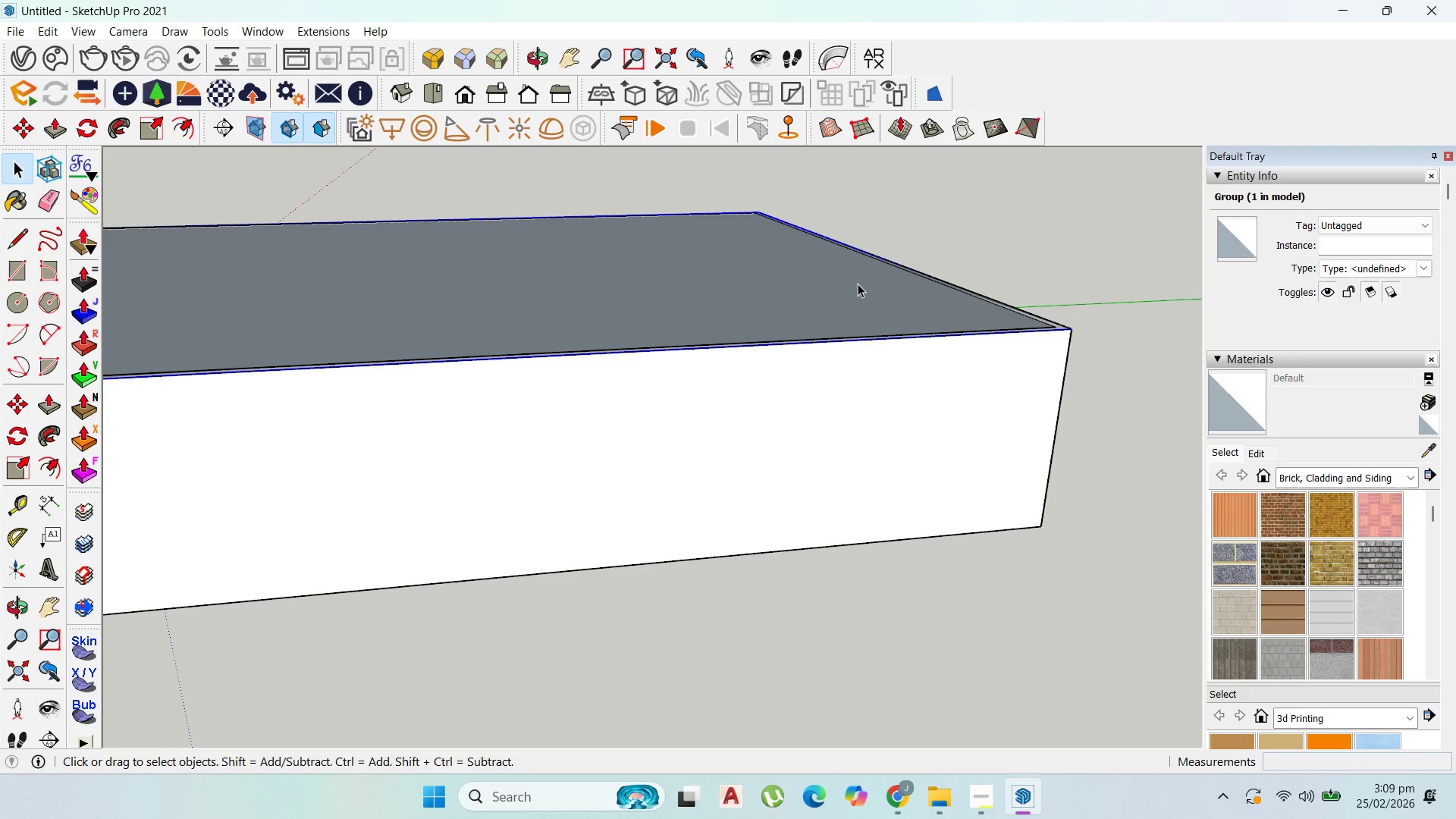 
double_click([856, 283])
 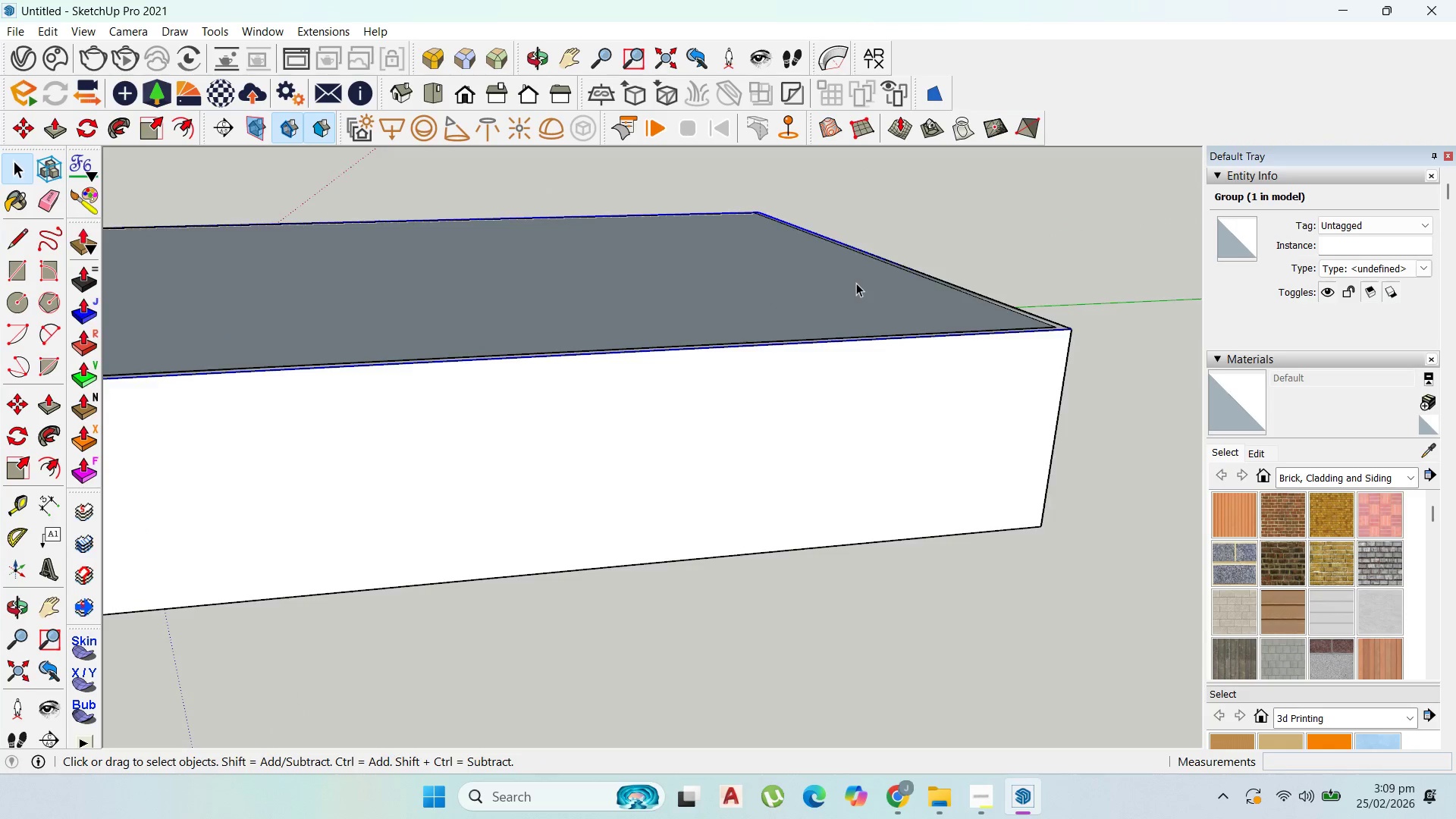 
triple_click([856, 283])
 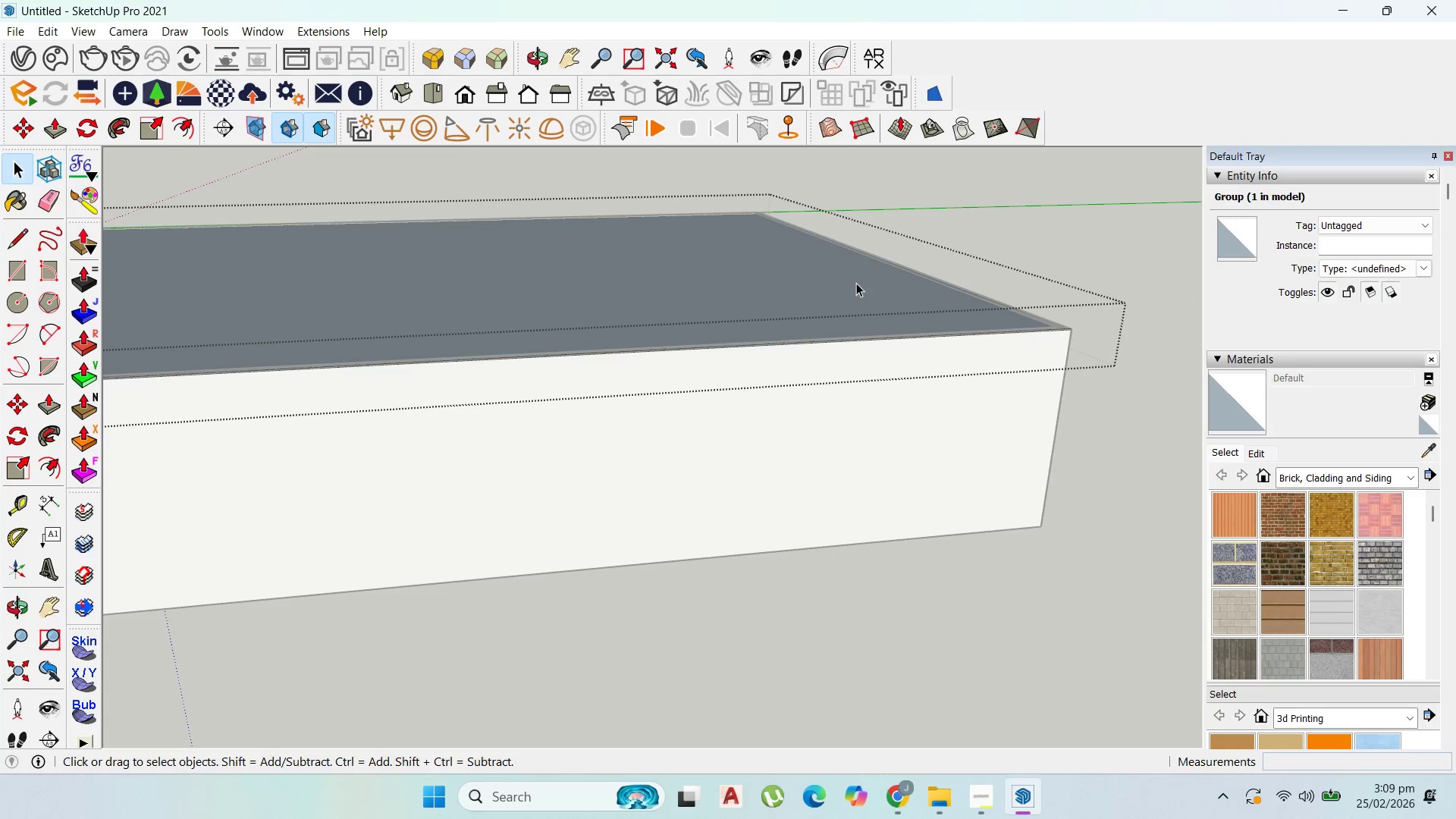 
triple_click([856, 283])
 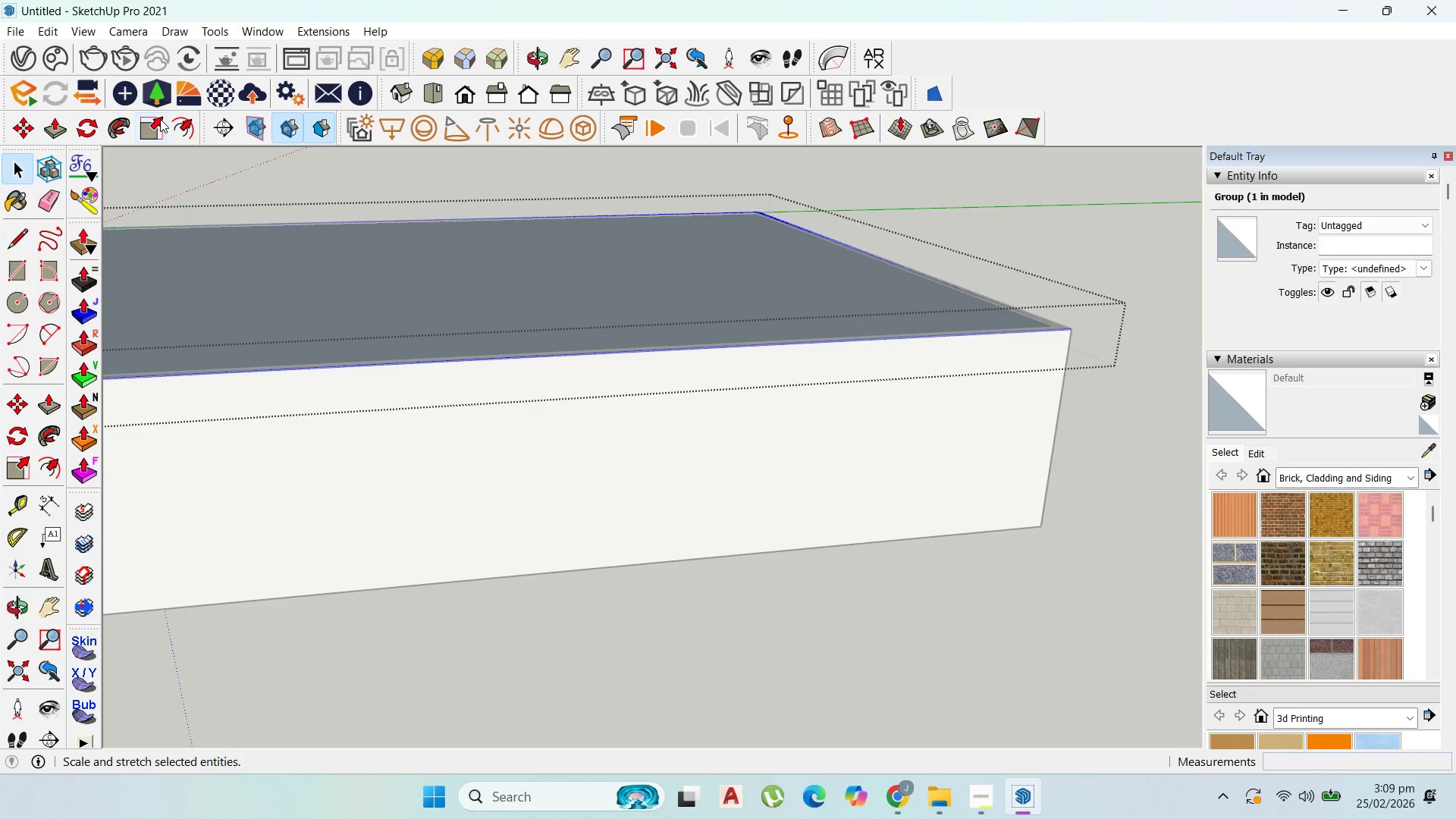 
left_click_drag(start_coordinate=[179, 123], to_coordinate=[187, 124])
 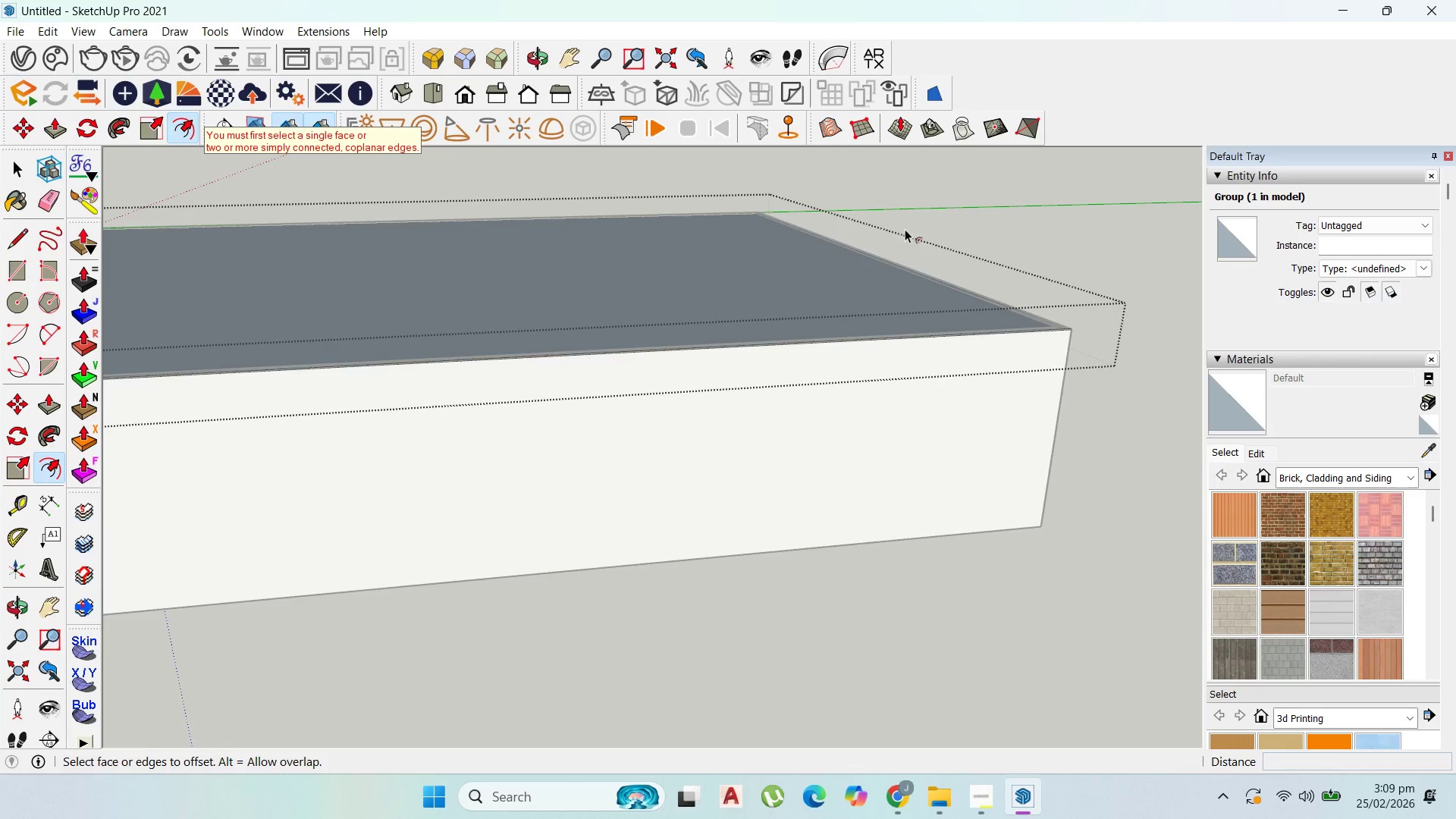 
scroll: coordinate [1019, 322], scroll_direction: up, amount: 6.0
 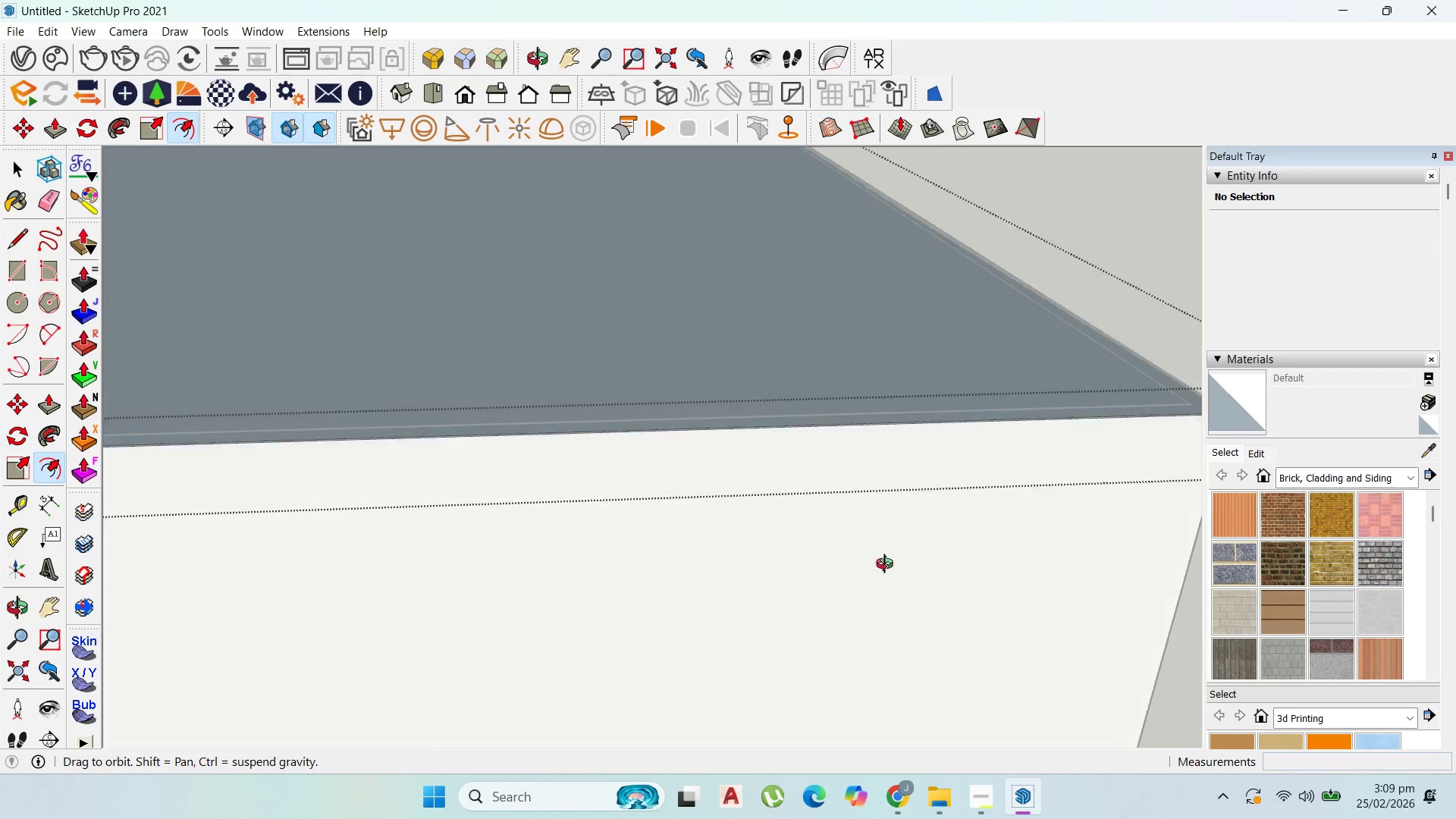 
scroll: coordinate [715, 512], scroll_direction: down, amount: 5.0
 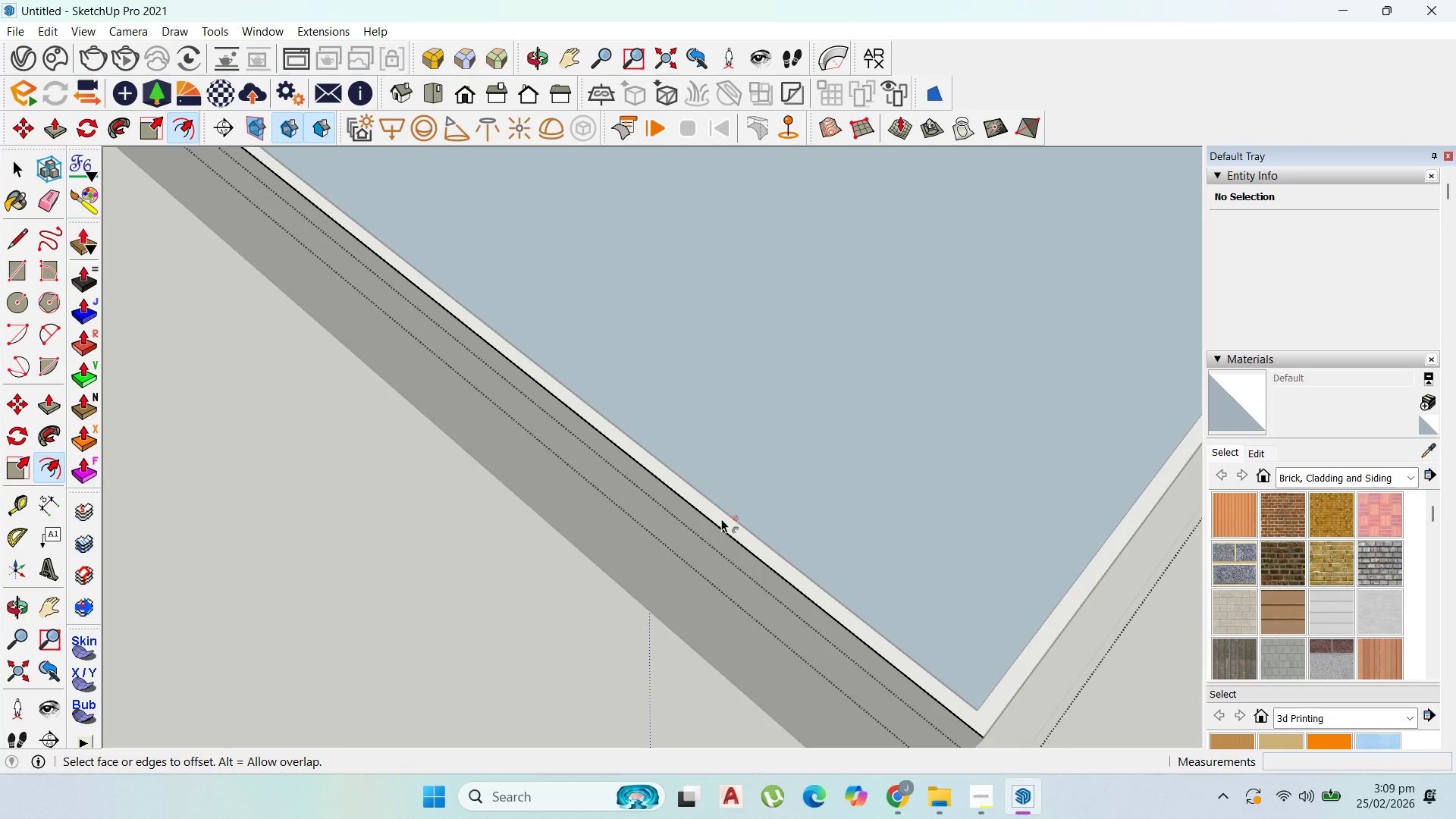 
left_click_drag(start_coordinate=[721, 519], to_coordinate=[763, 492])
 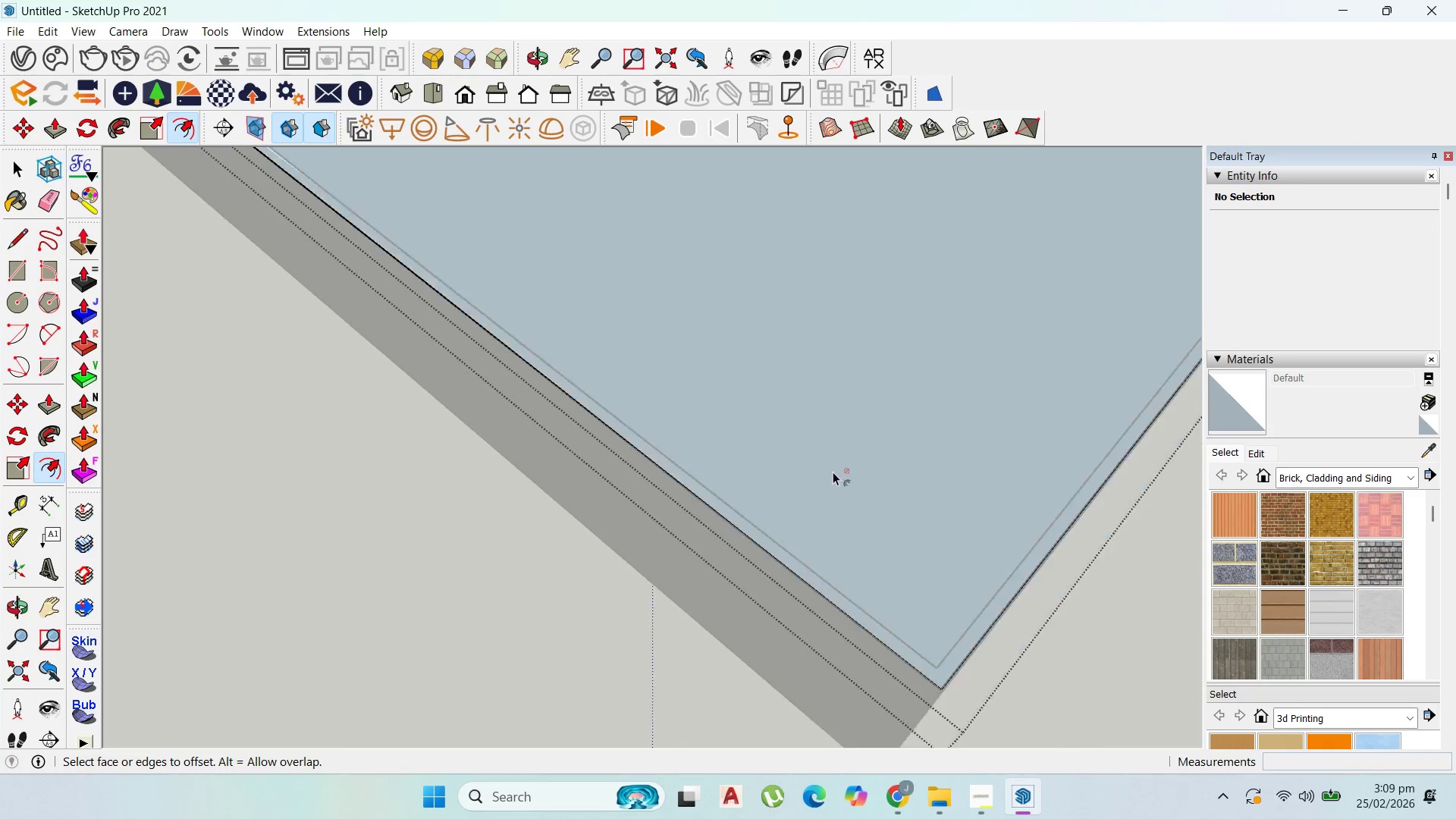 
scroll: coordinate [913, 493], scroll_direction: down, amount: 18.0
 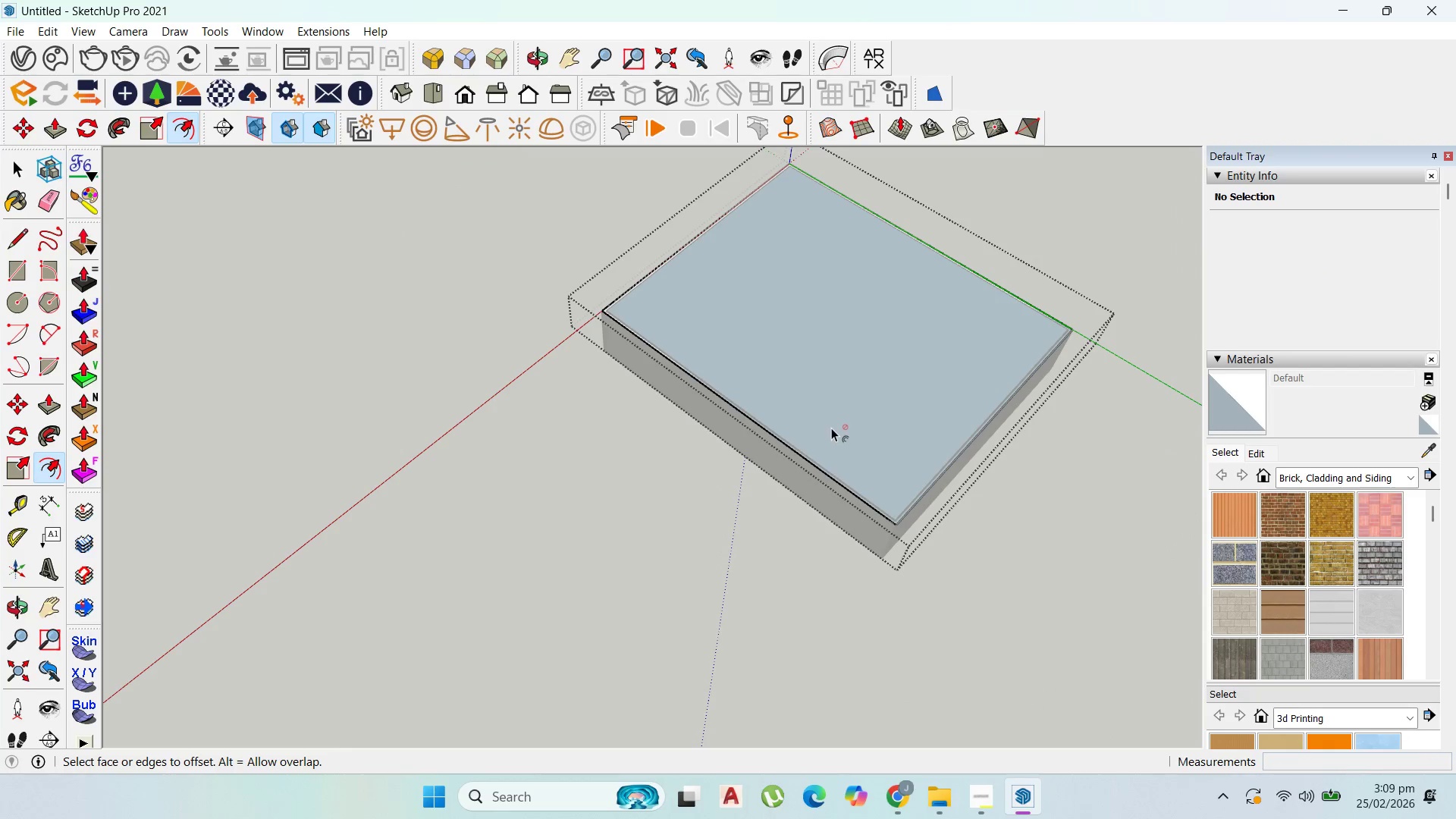 
key(Control+Z)
 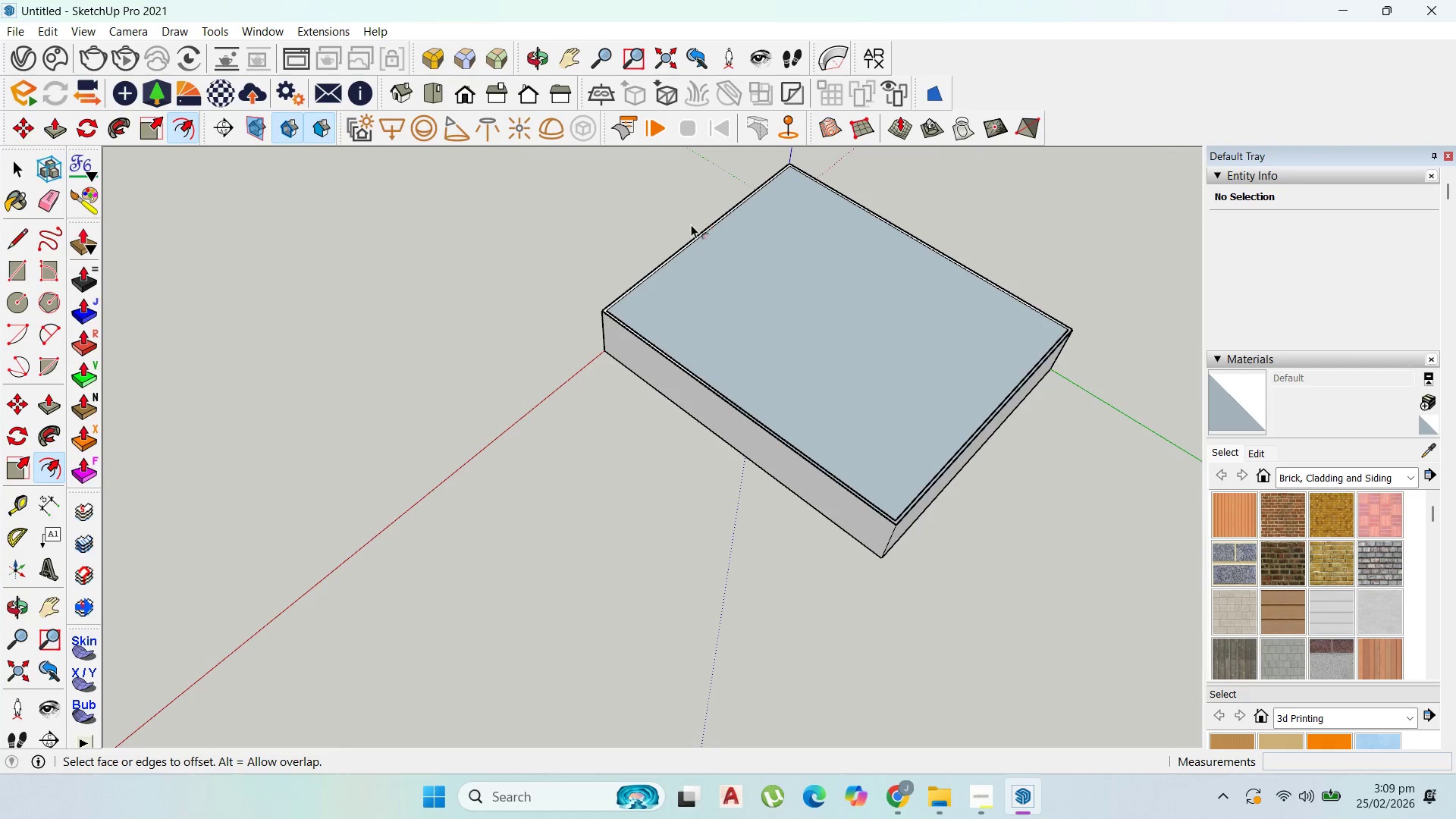 
scroll: coordinate [720, 282], scroll_direction: up, amount: 1.0
 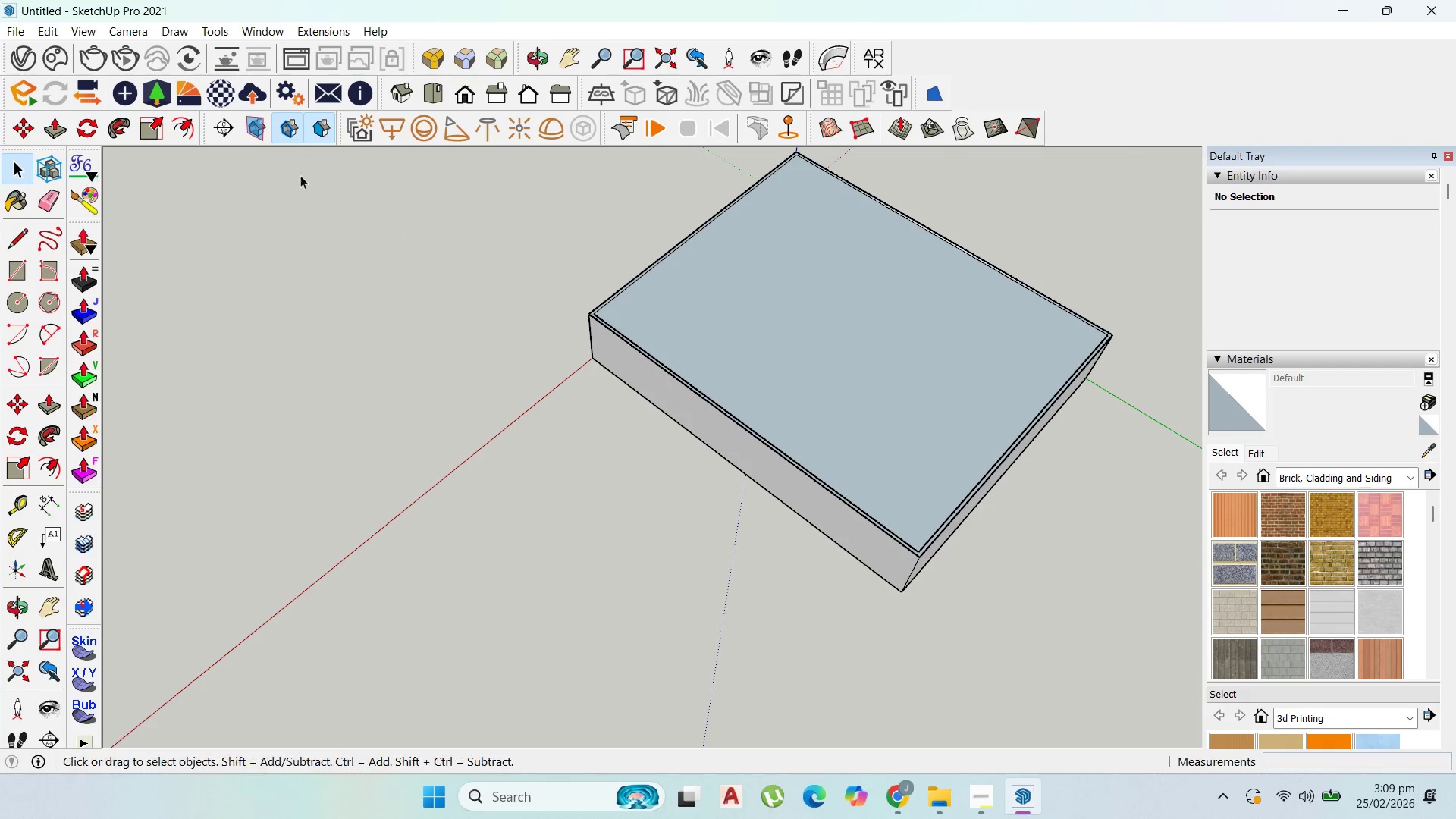 
double_click([766, 296])
 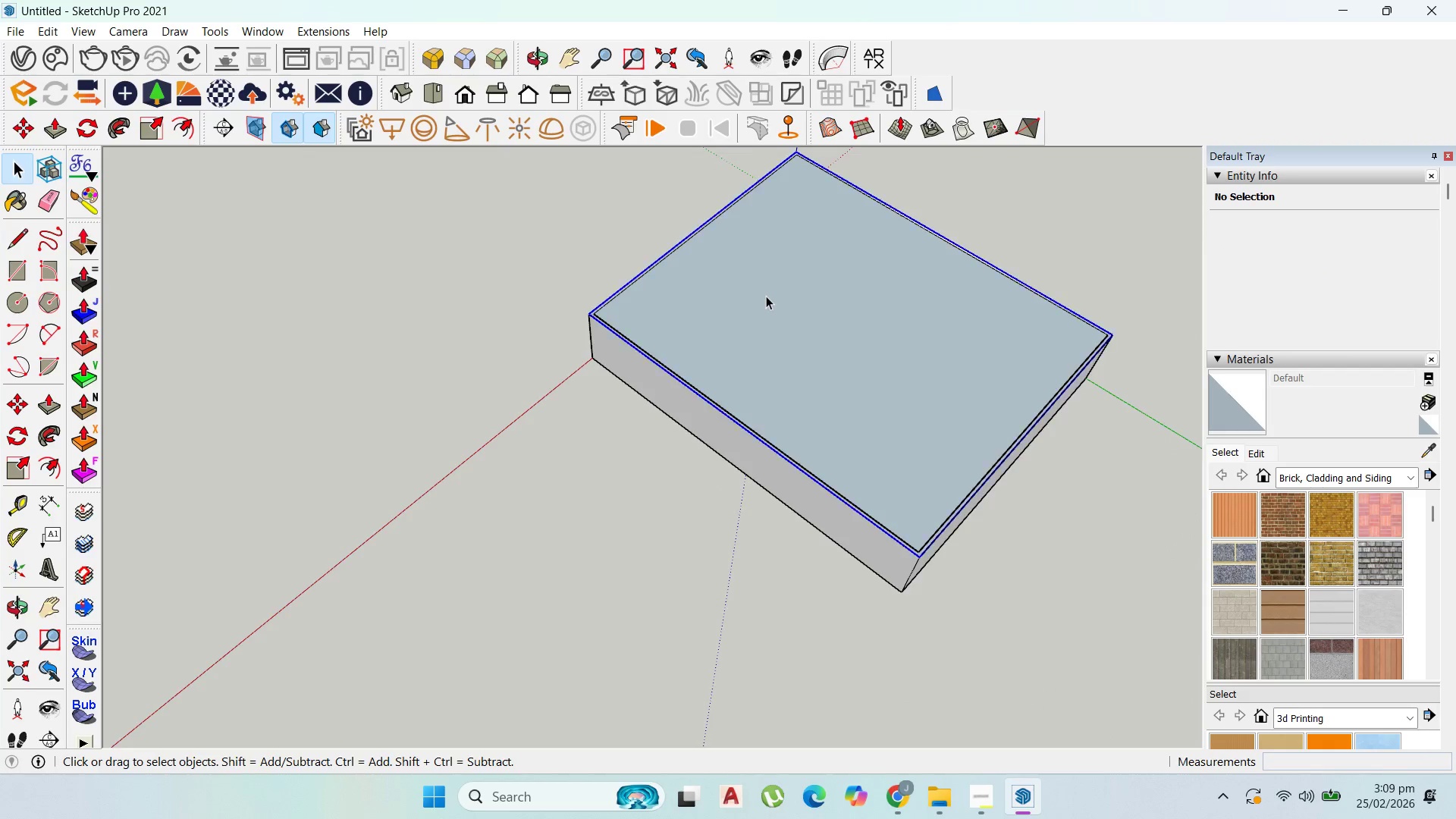 
triple_click([766, 296])
 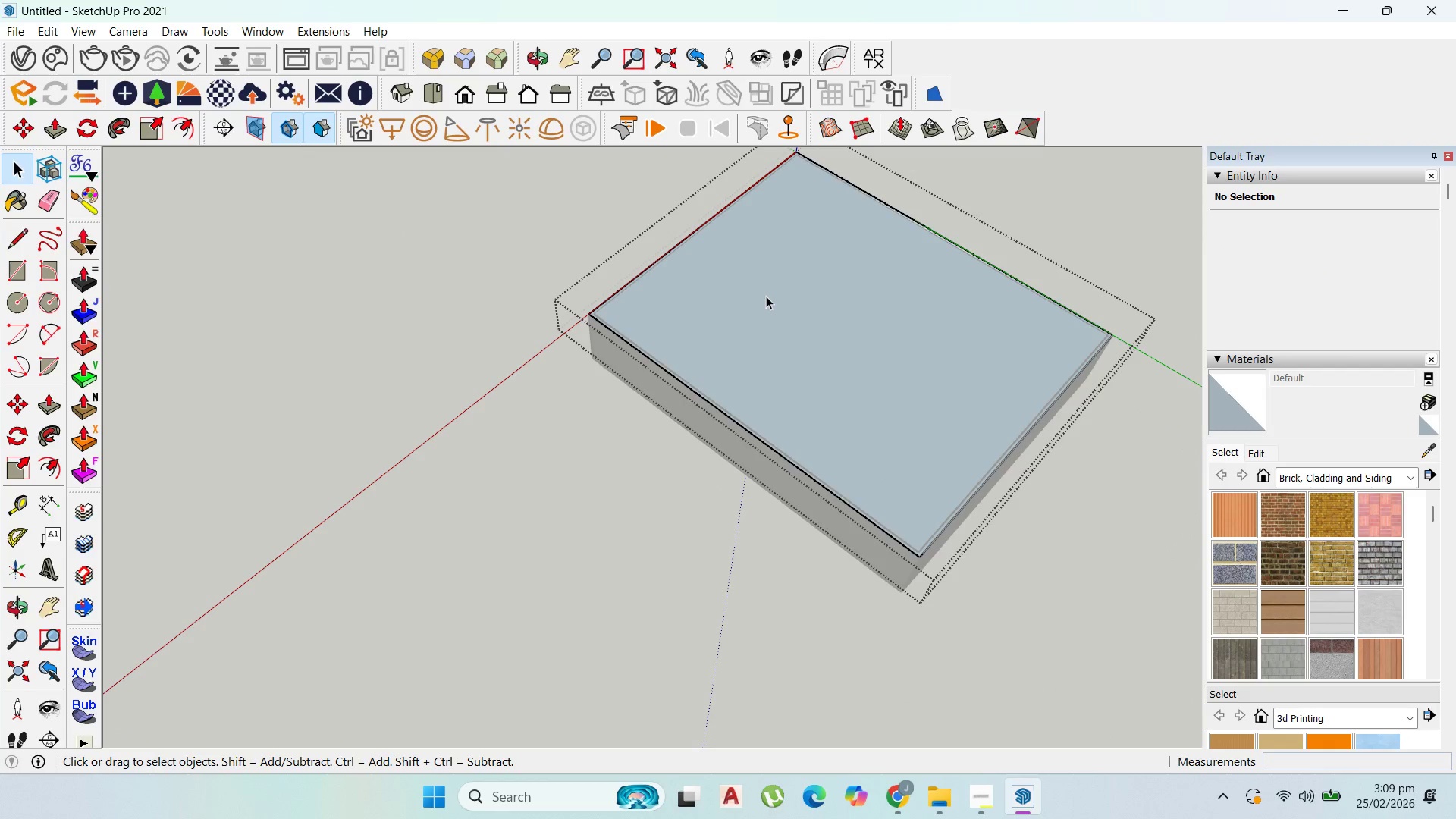 
triple_click([766, 296])
 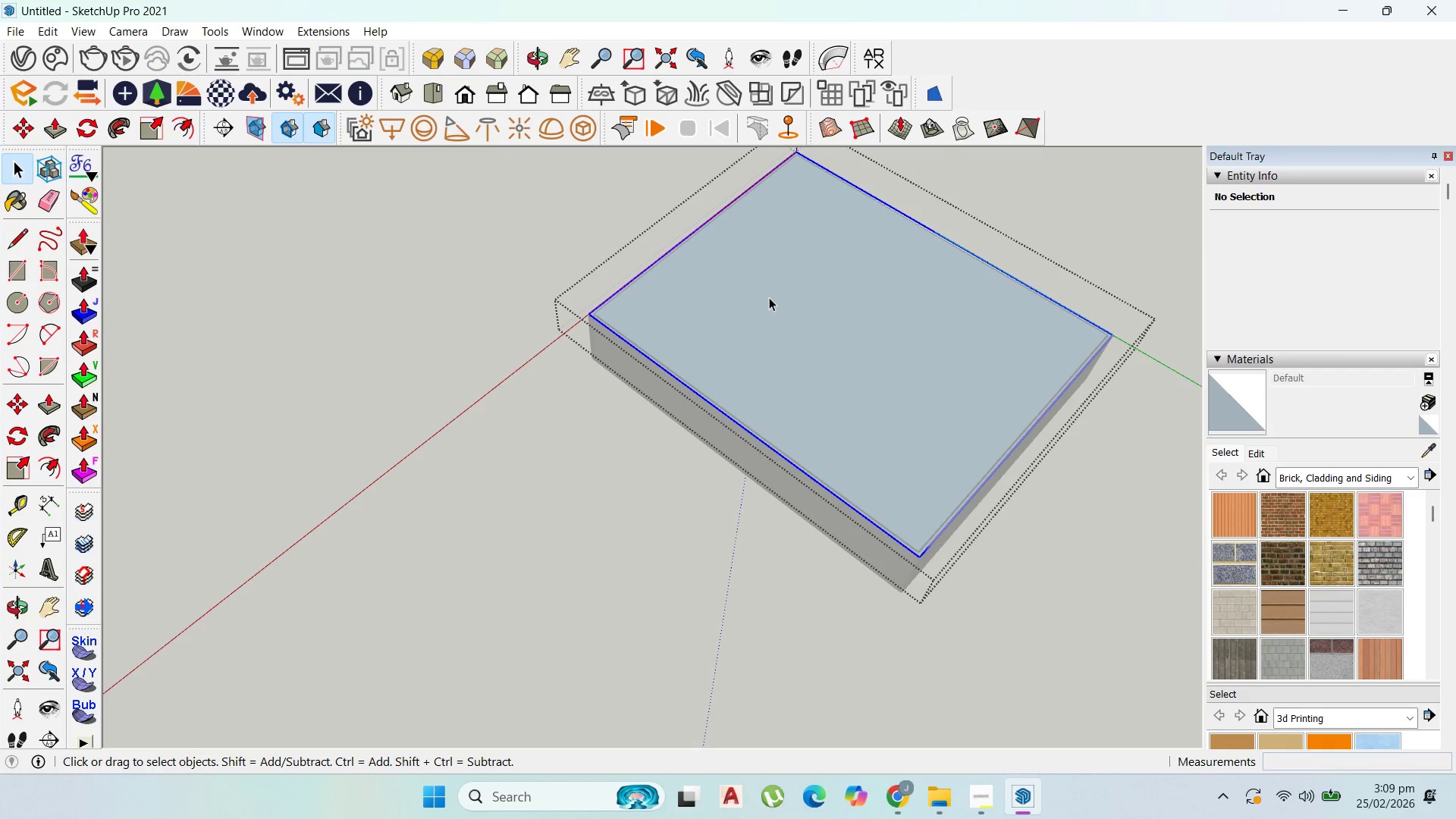 
triple_click([770, 297])
 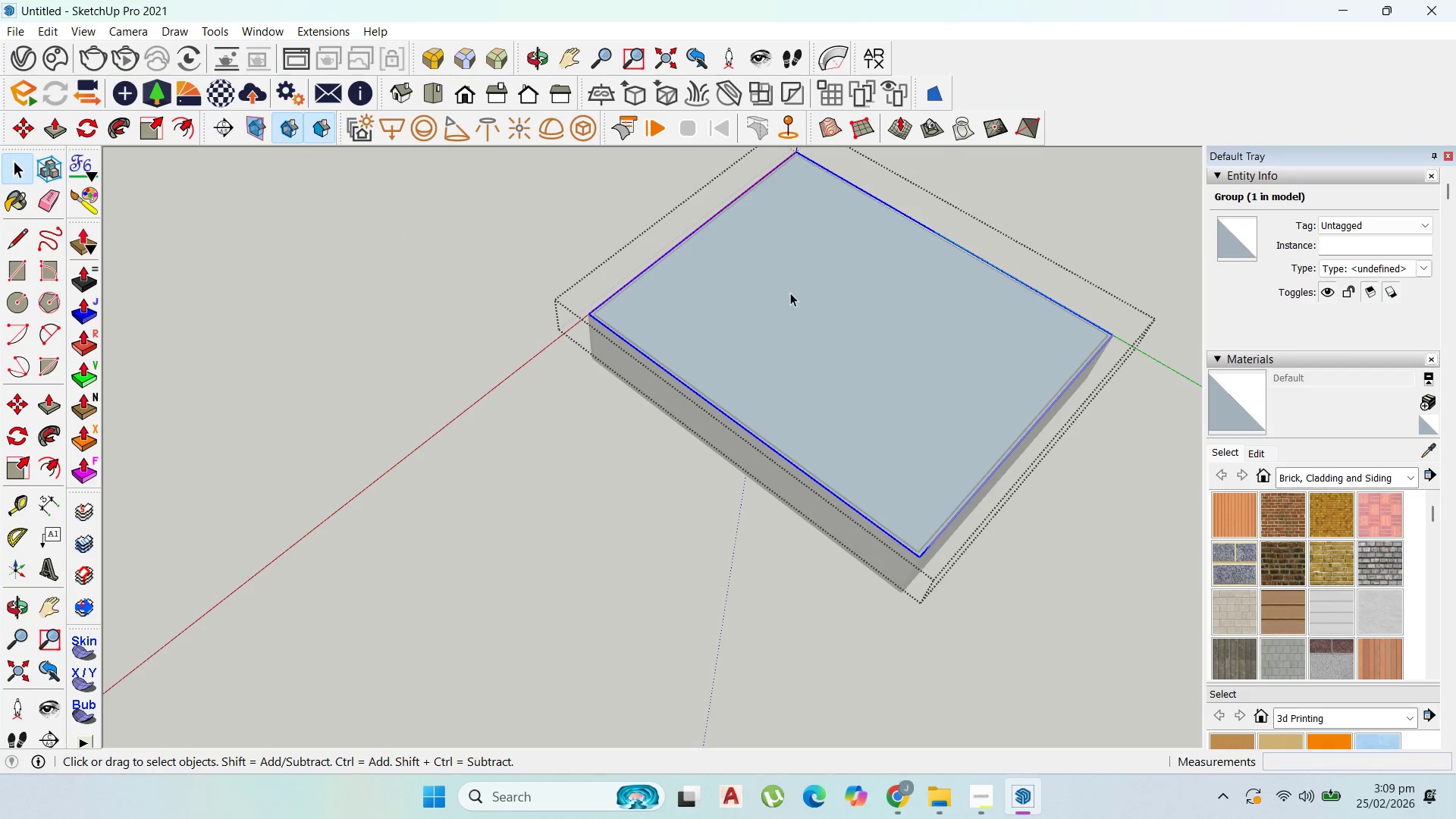 
triple_click([791, 293])
 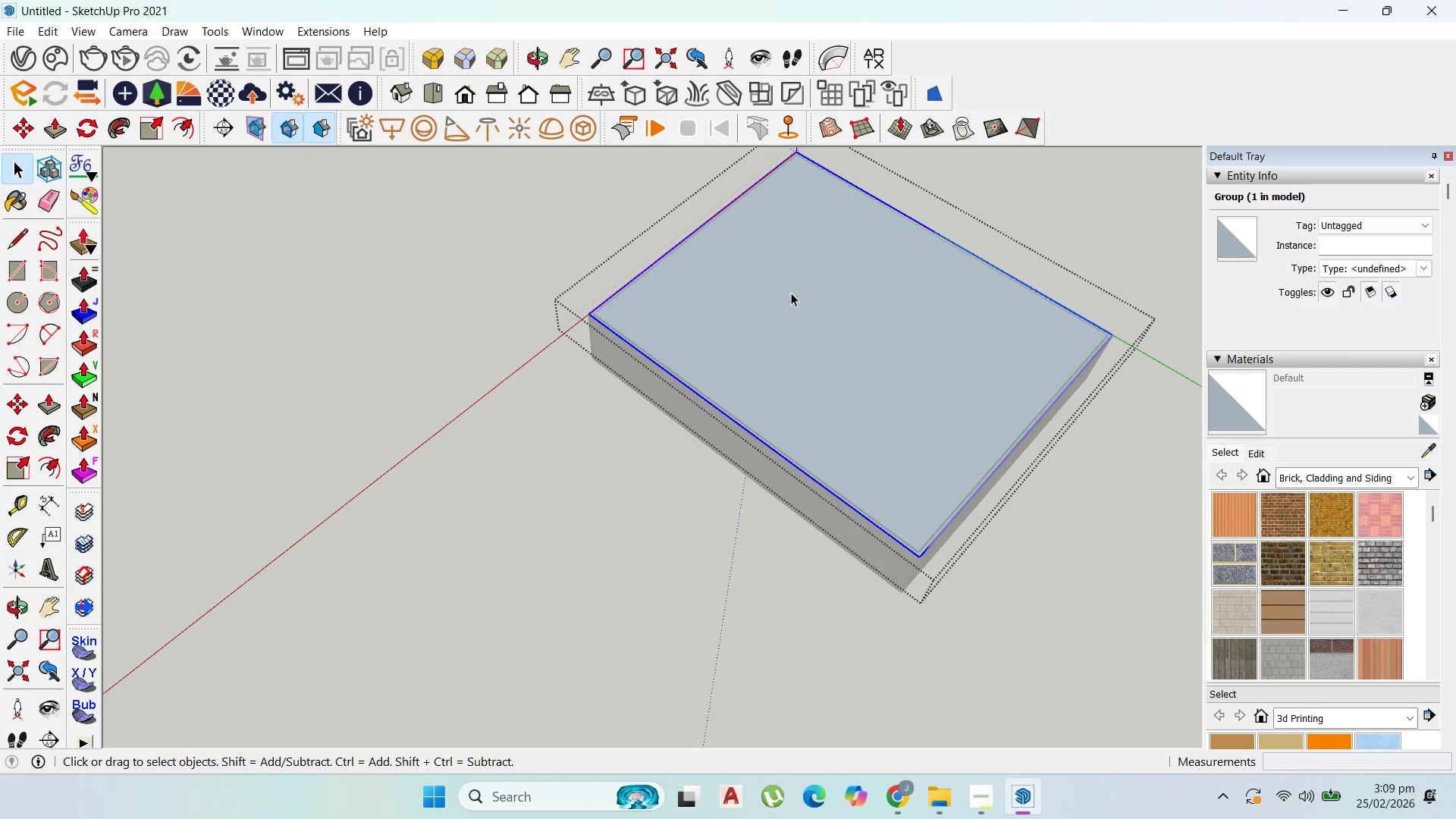 
triple_click([791, 293])
 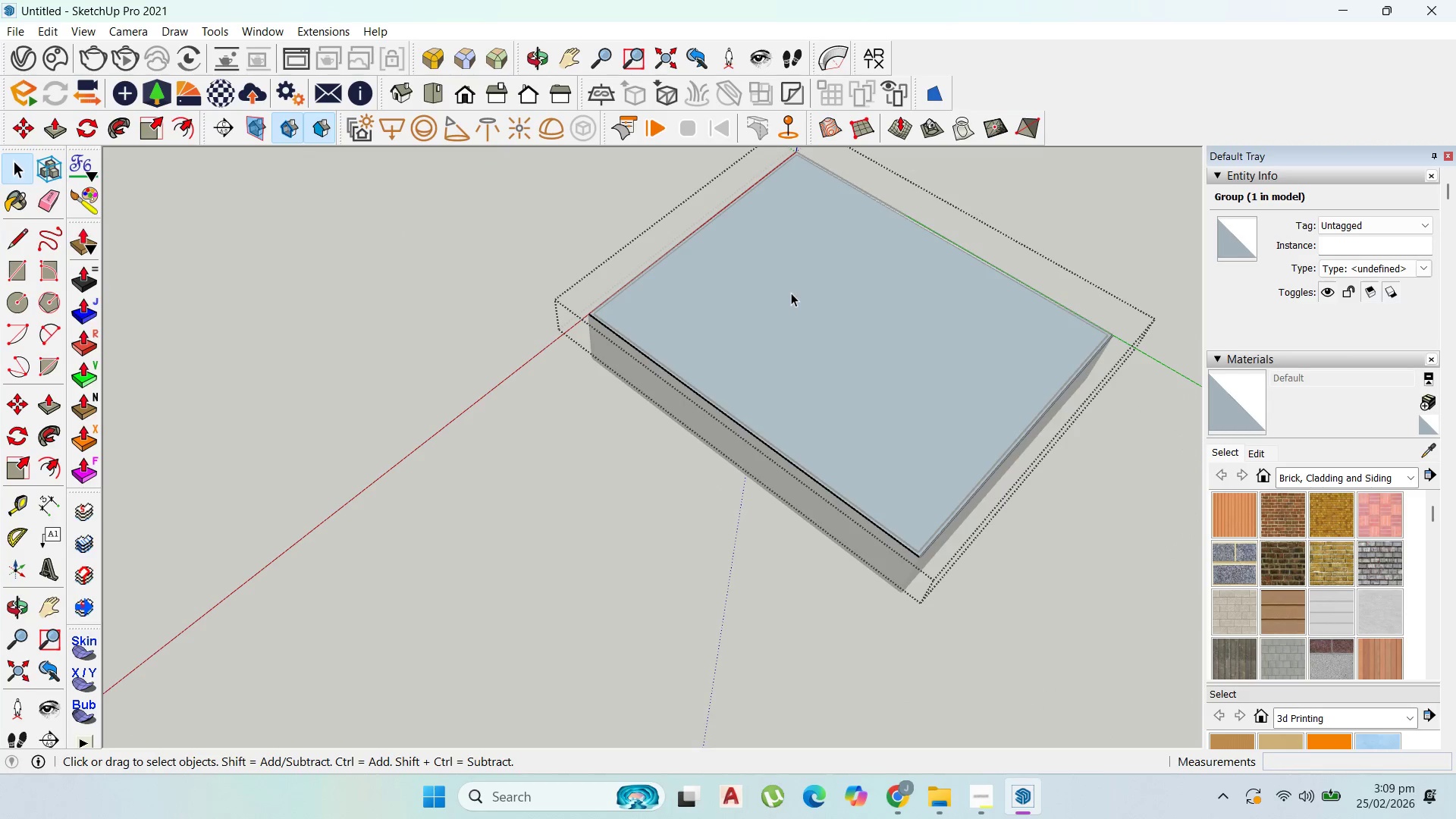 
triple_click([791, 293])
 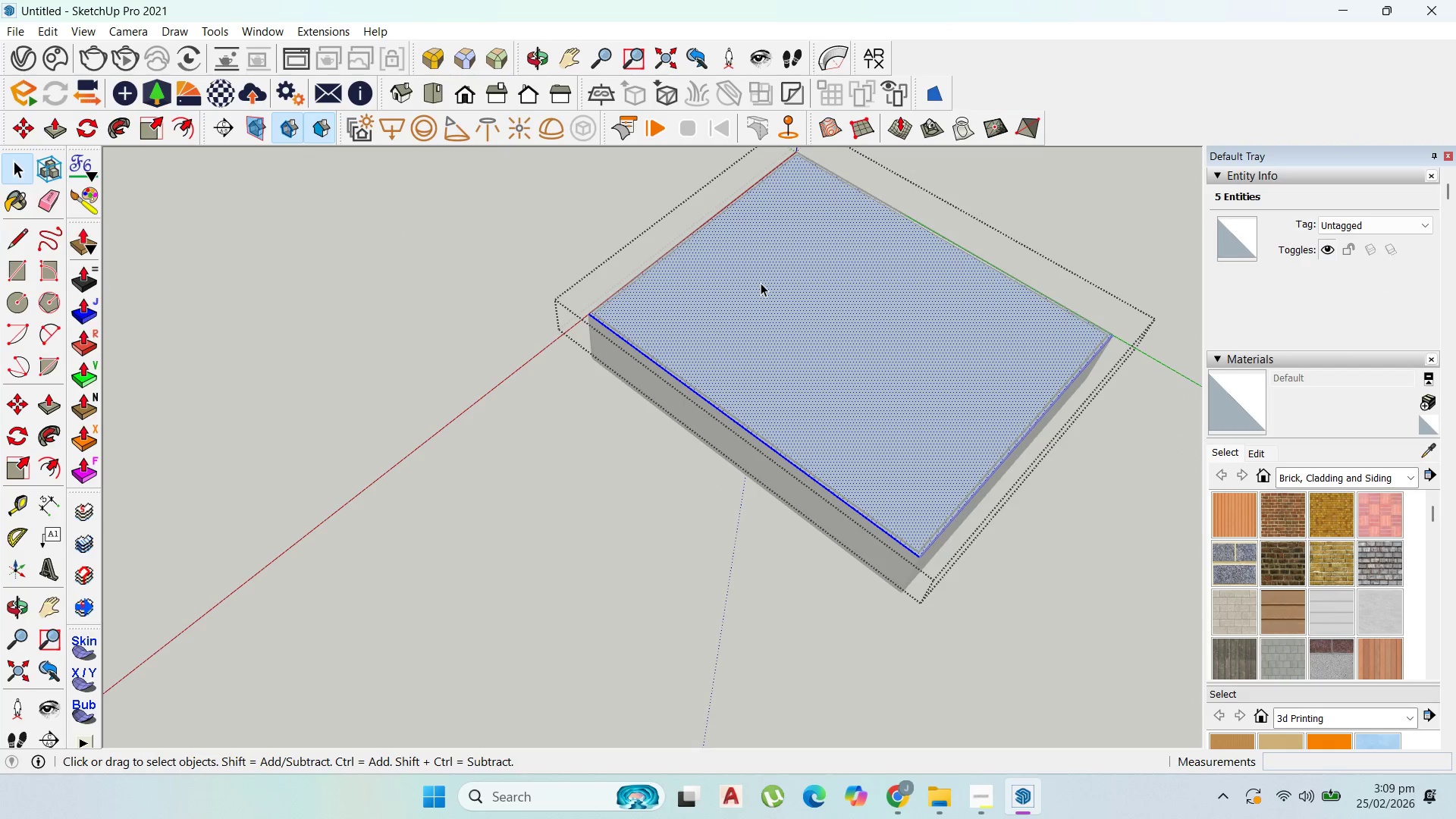 
left_click([761, 283])
 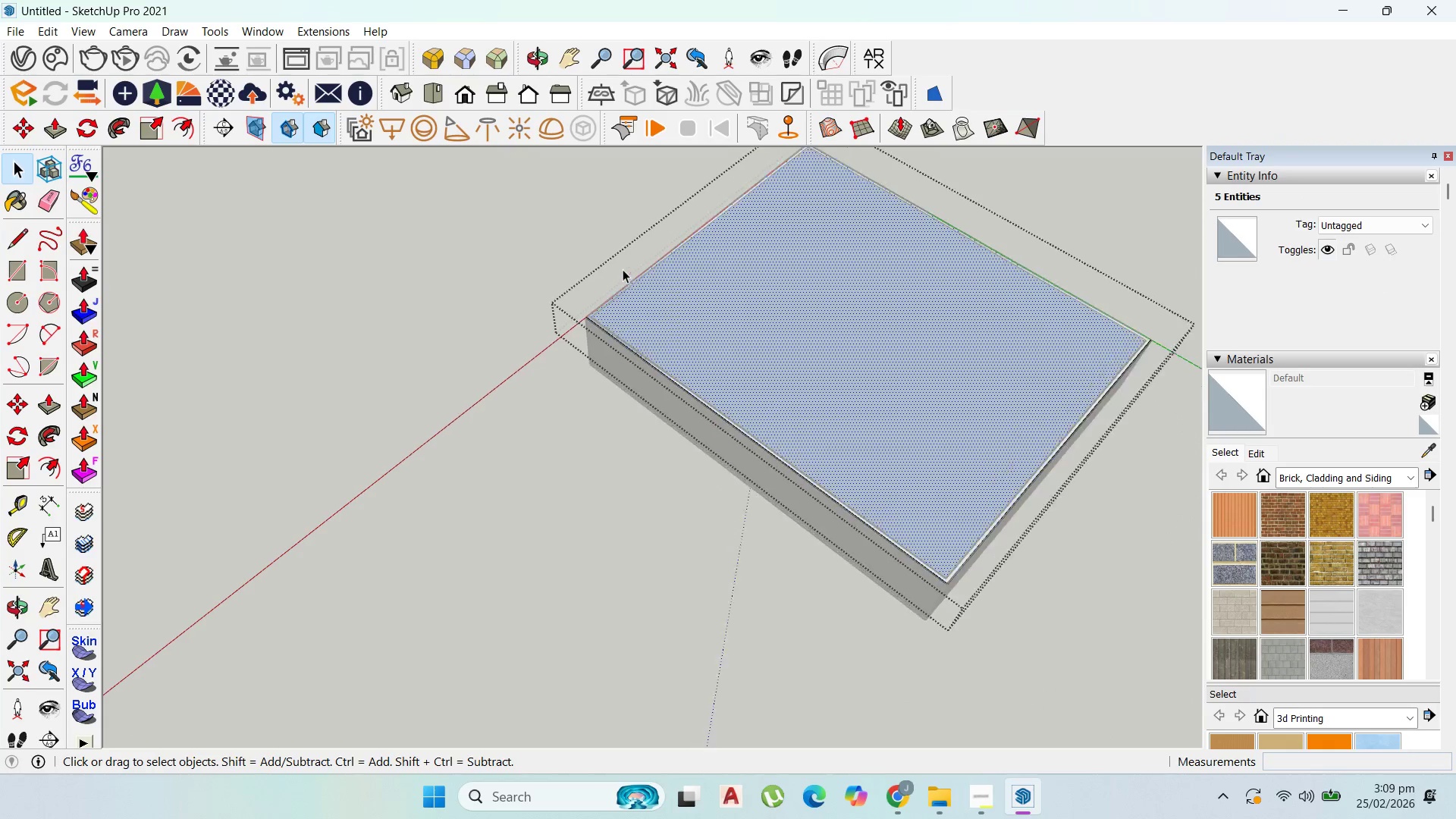 
scroll: coordinate [620, 268], scroll_direction: up, amount: 2.0
 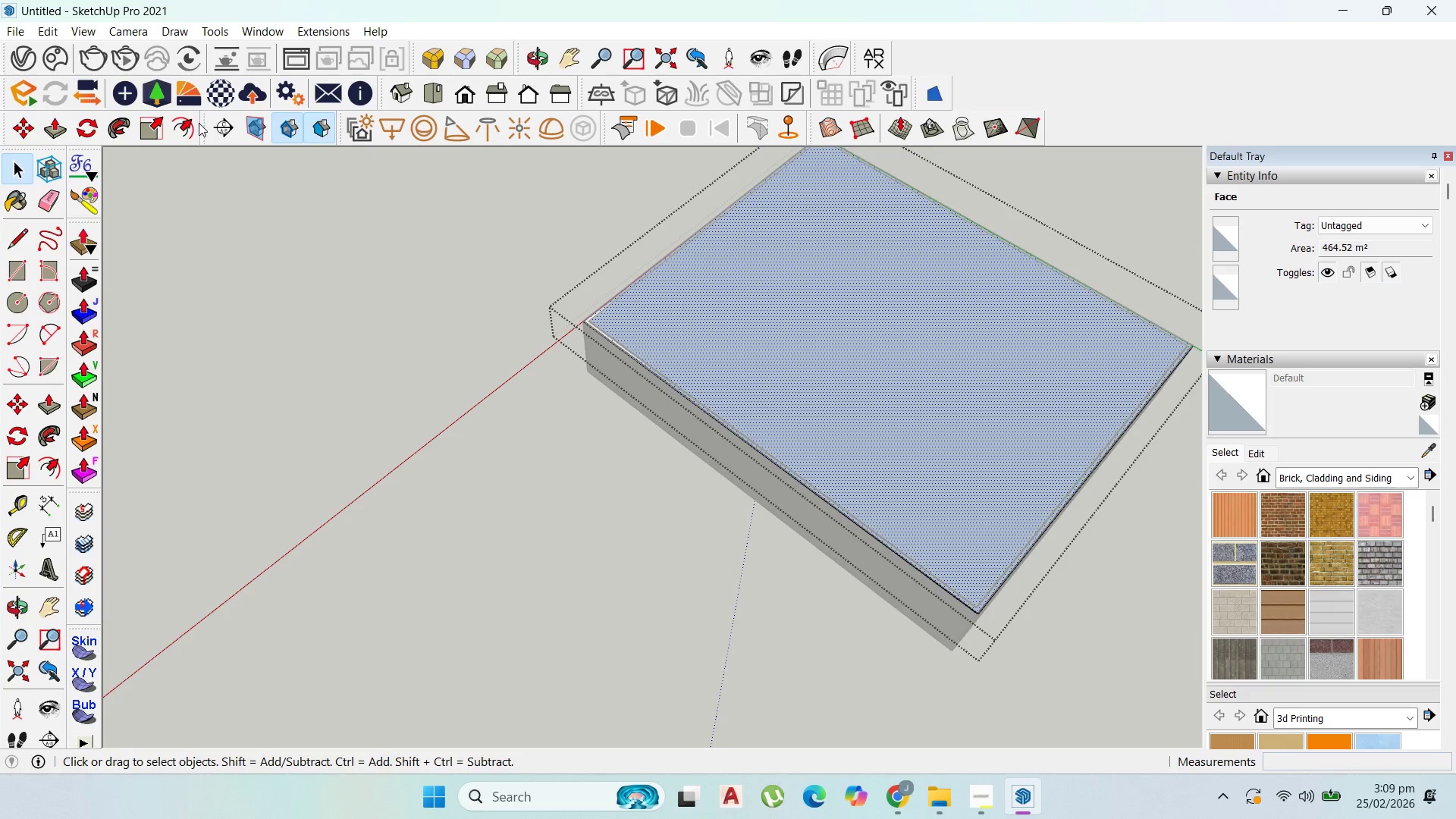 
left_click([195, 127])
 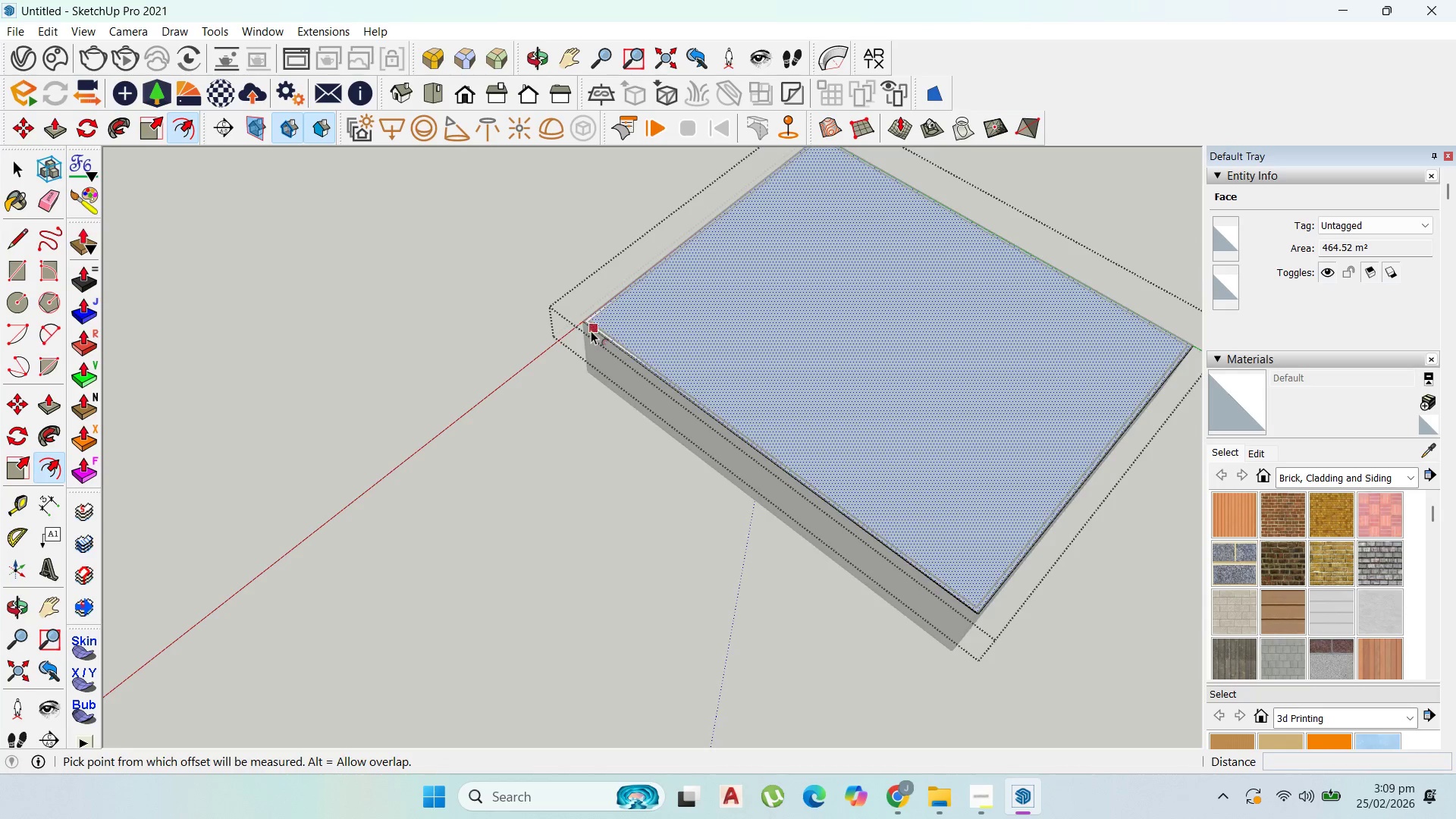 
left_click_drag(start_coordinate=[597, 305], to_coordinate=[604, 312])
 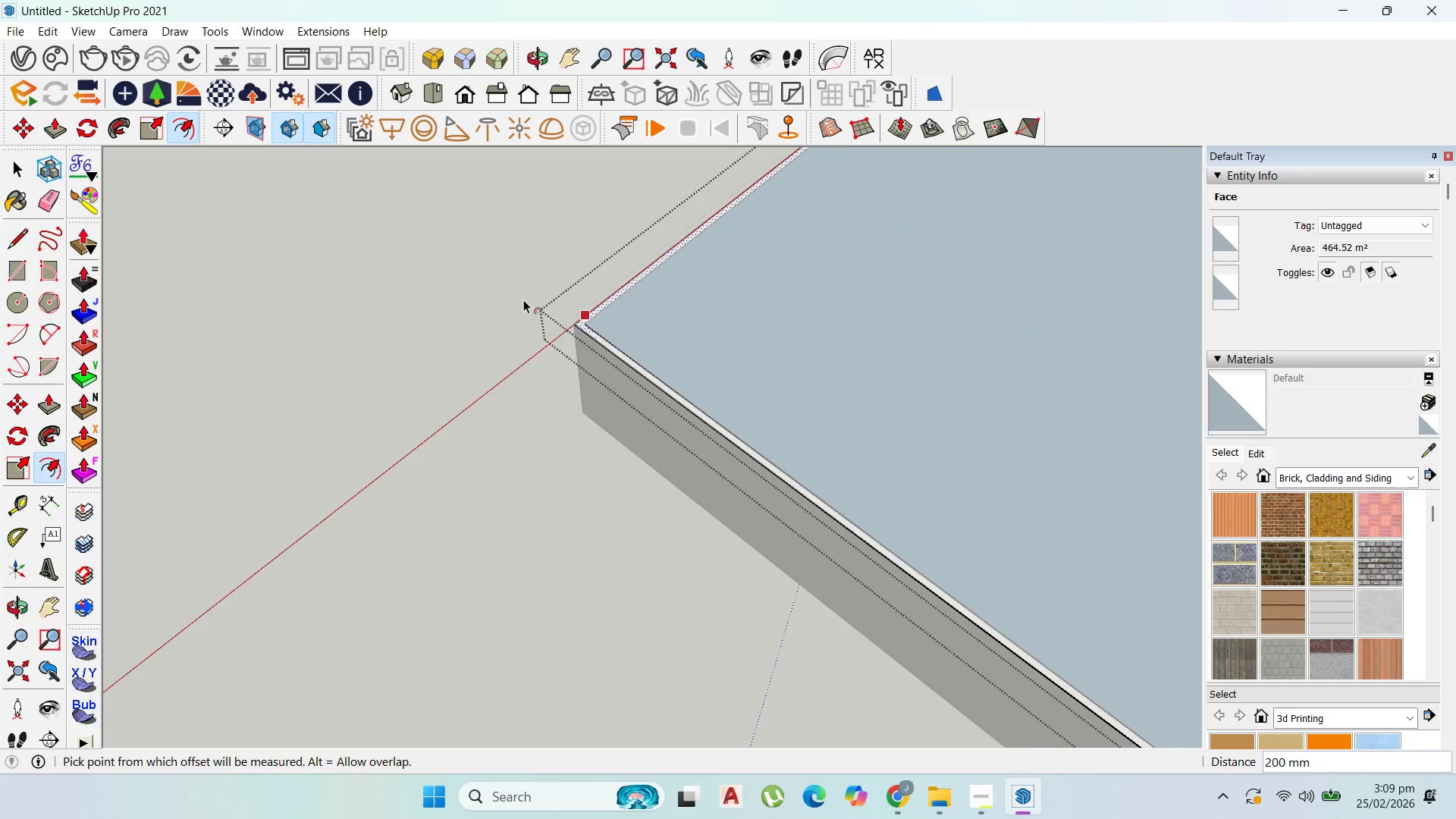 
scroll: coordinate [596, 308], scroll_direction: up, amount: 6.0
 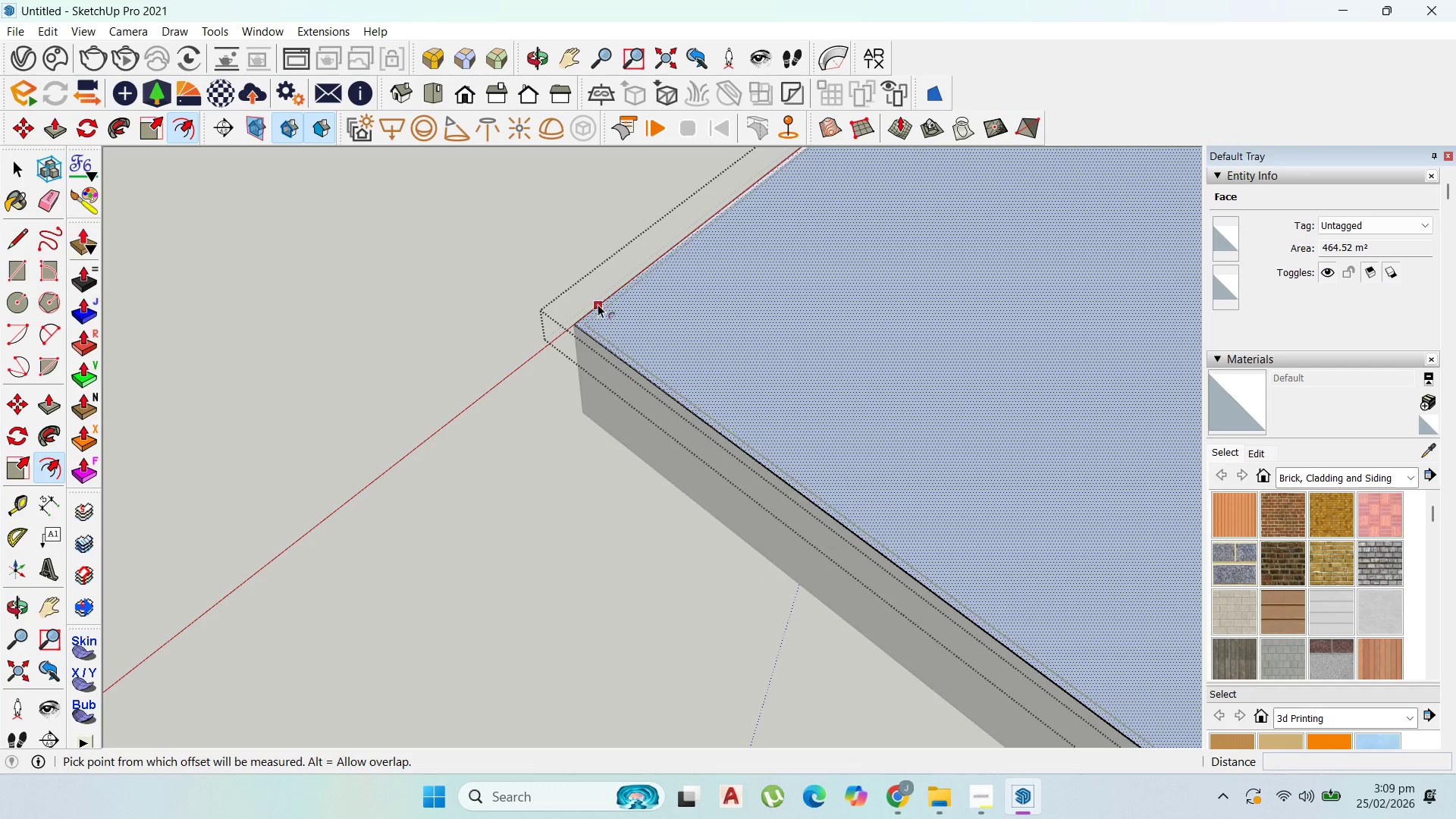 
scroll: coordinate [523, 300], scroll_direction: down, amount: 4.0
 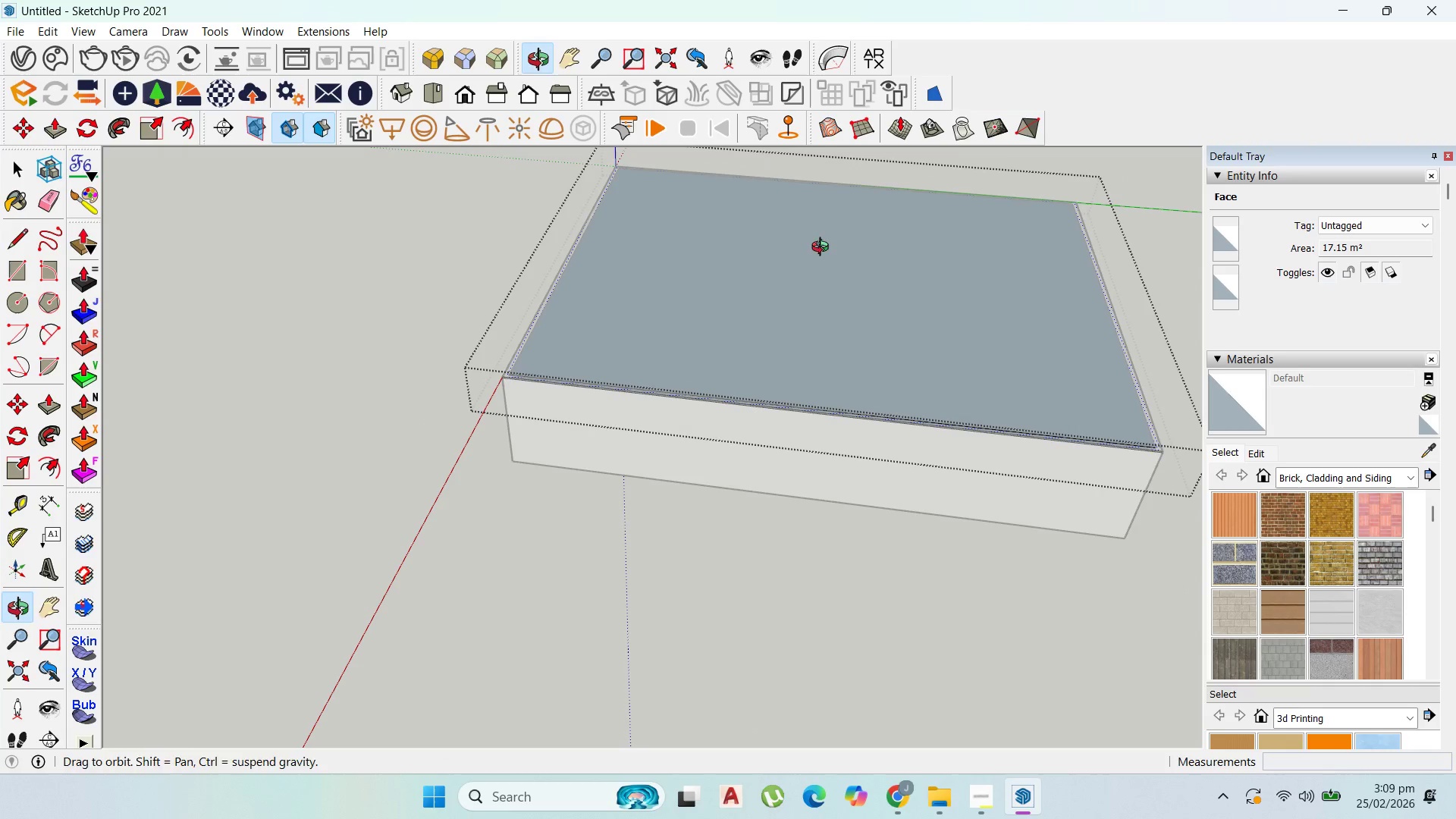 
key(P)
 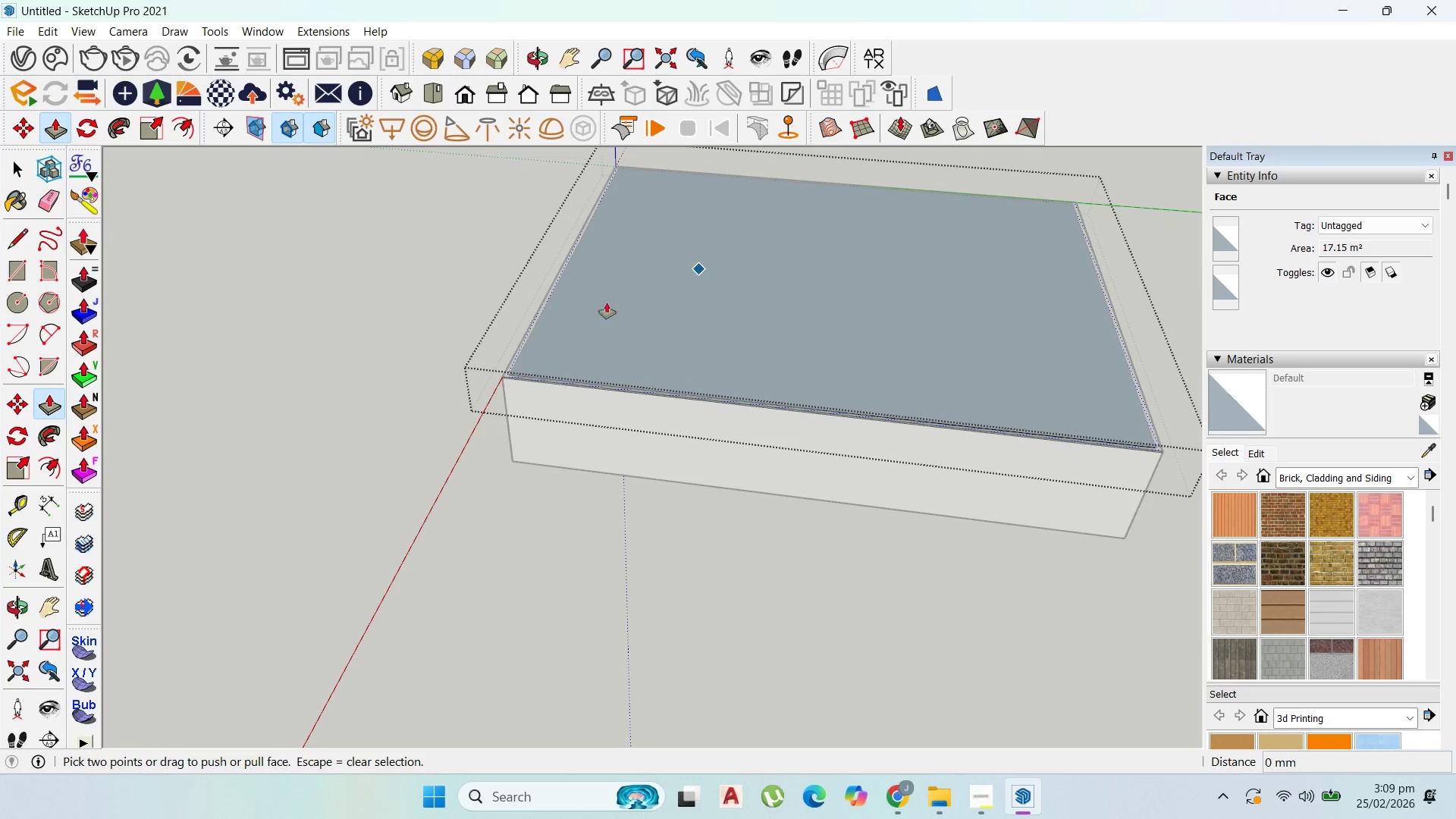 
scroll: coordinate [494, 384], scroll_direction: up, amount: 6.0
 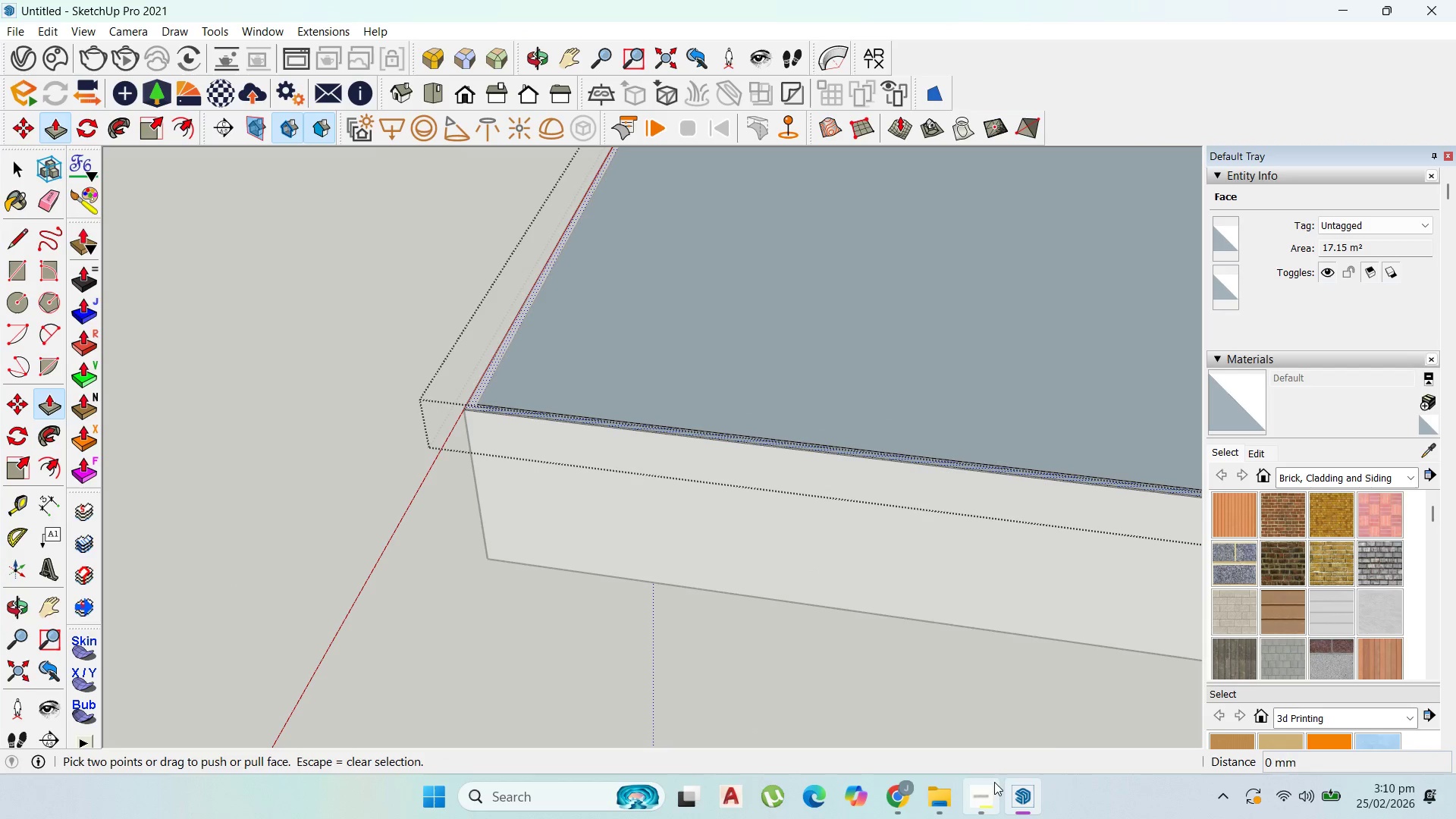 
left_click([993, 787])
 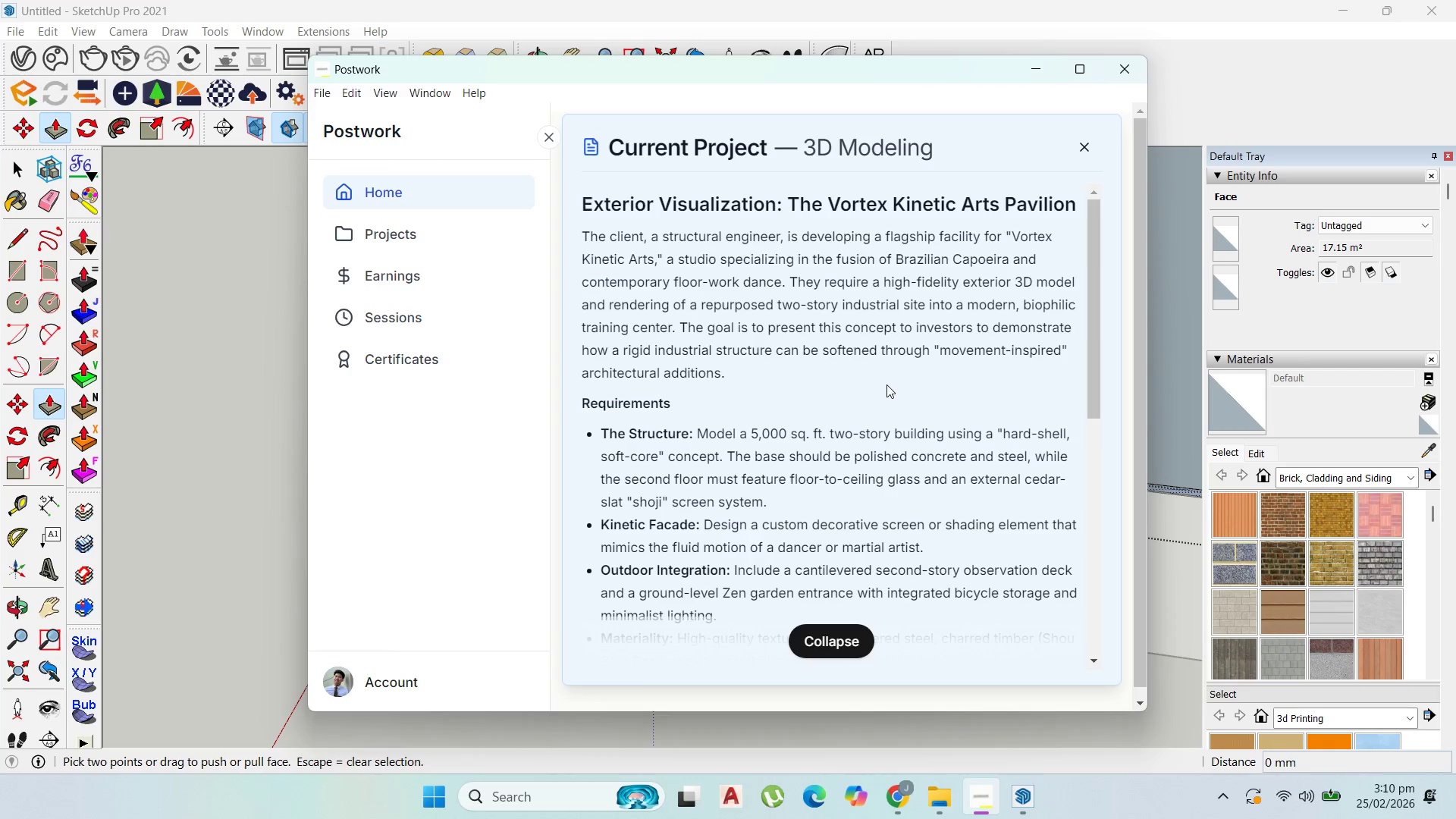 
wait(7.14)
 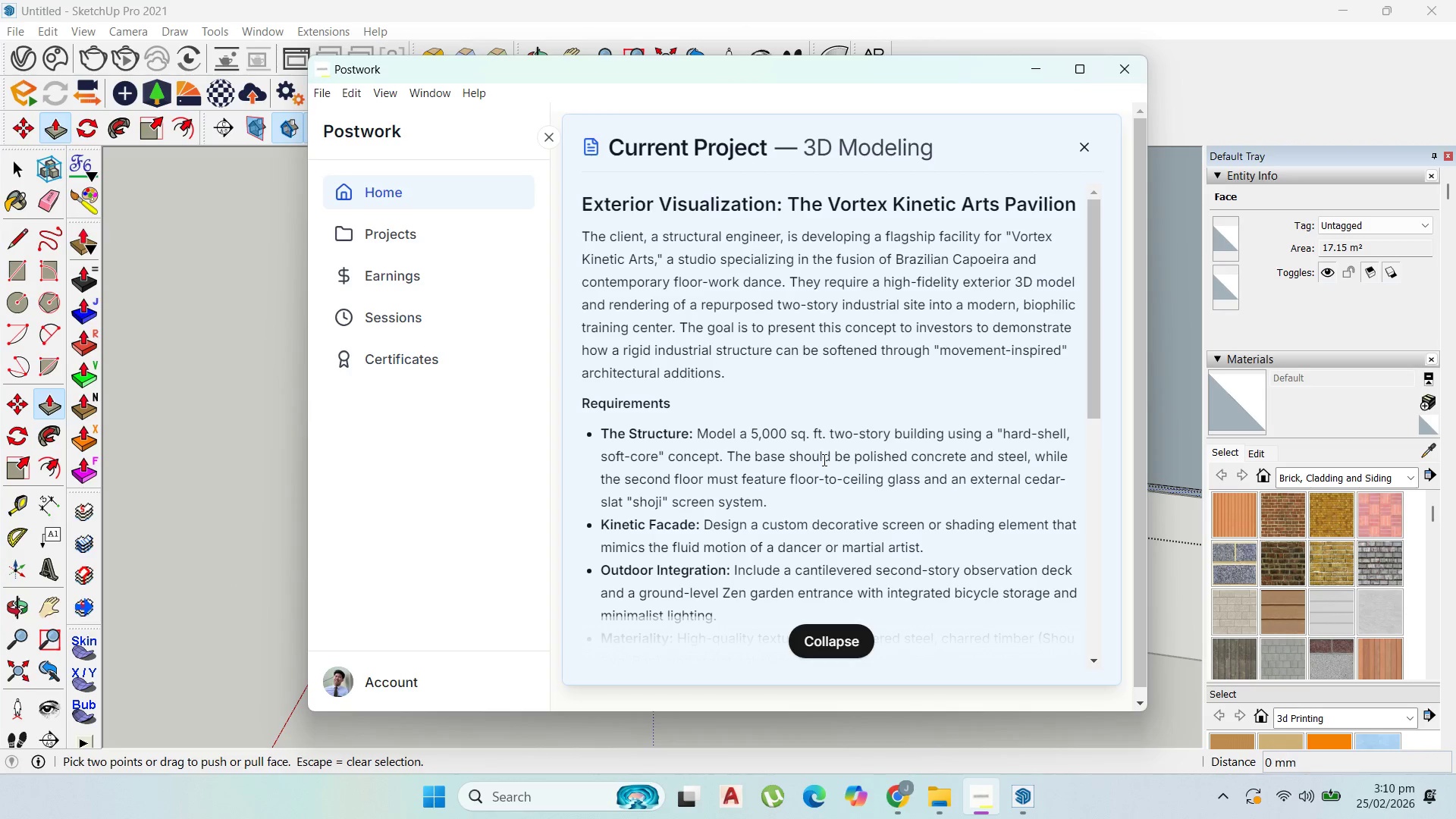 
left_click([1031, 71])
 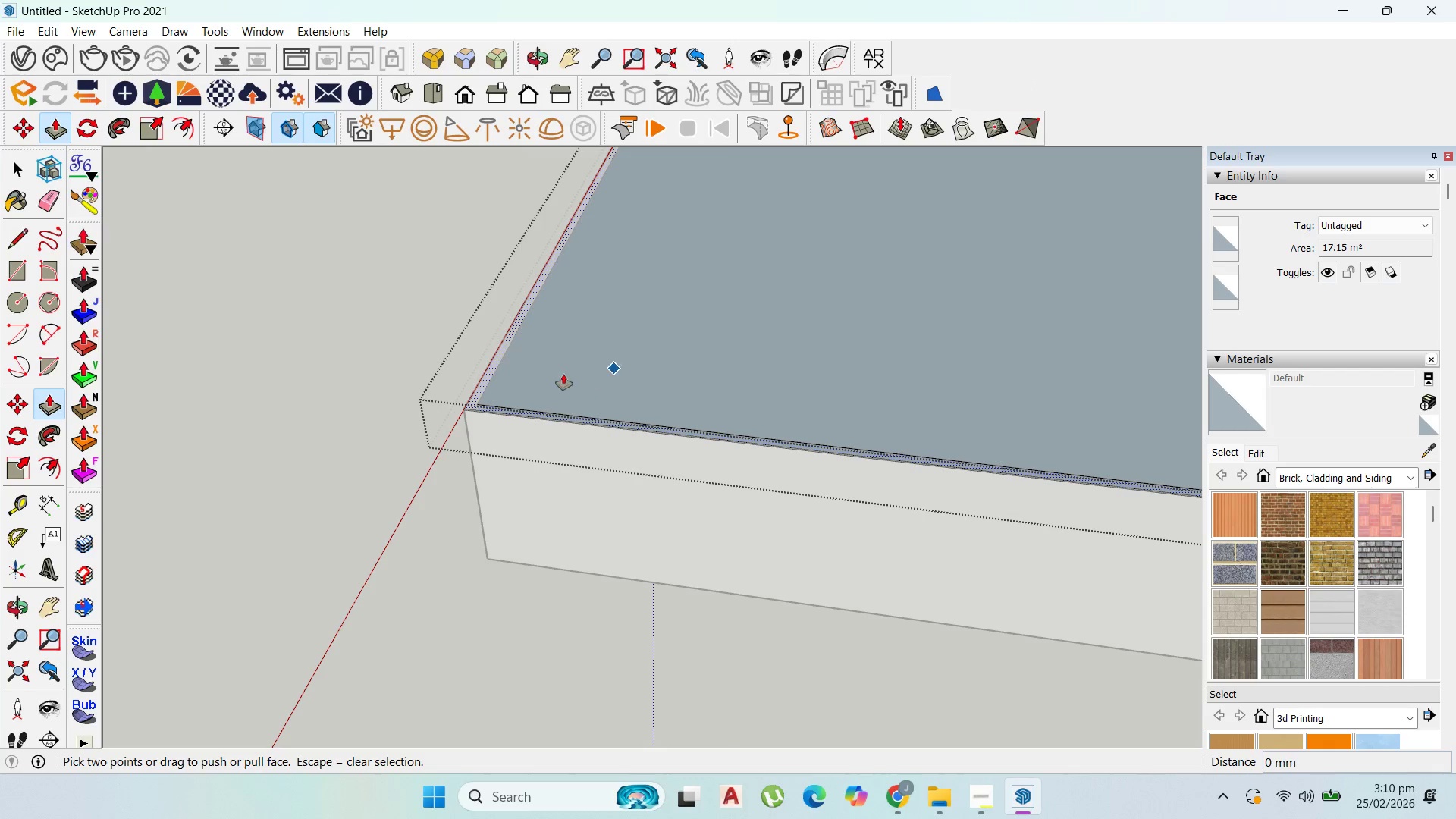 
scroll: coordinate [541, 386], scroll_direction: up, amount: 4.0
 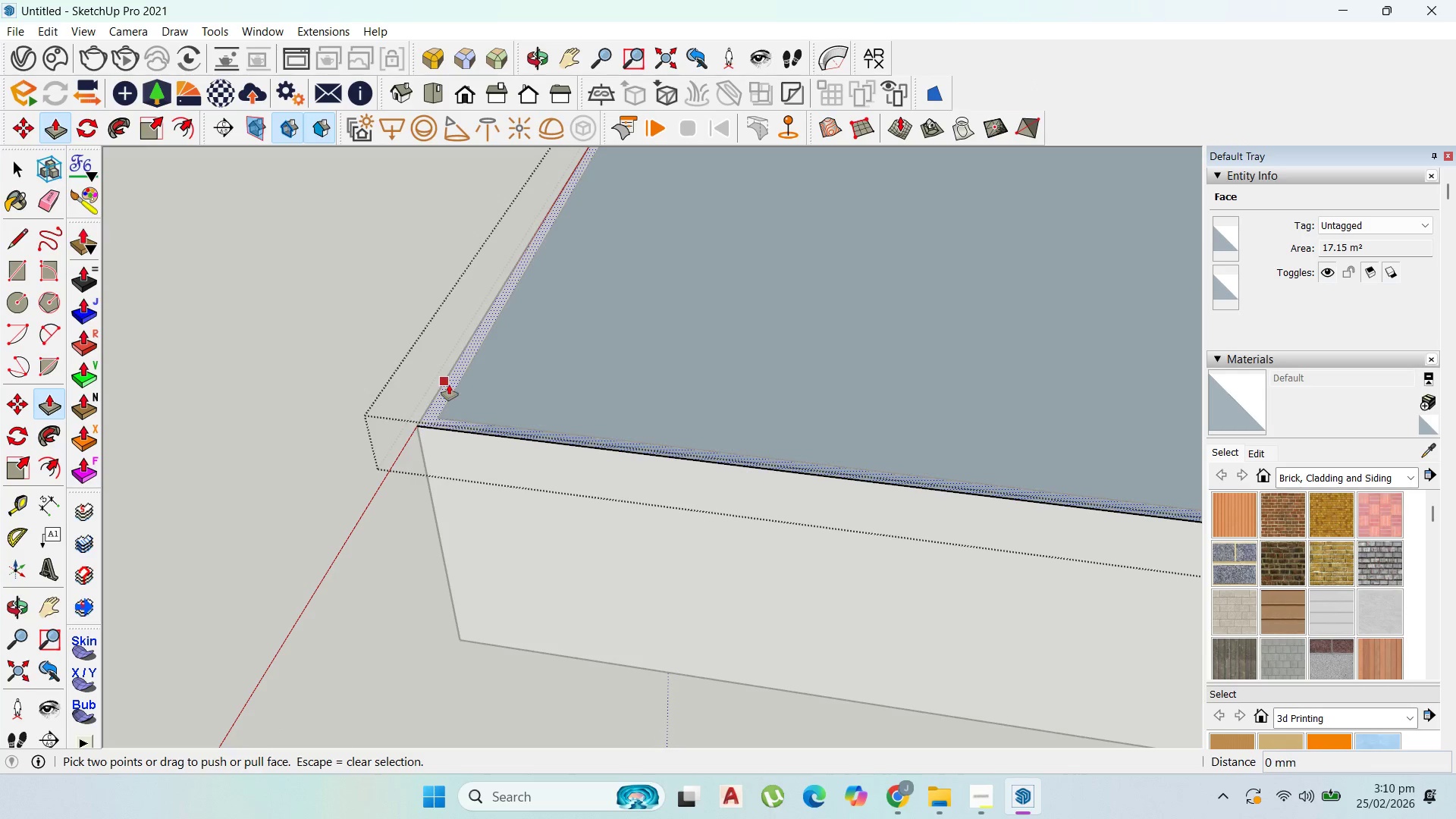 
left_click([449, 392])
 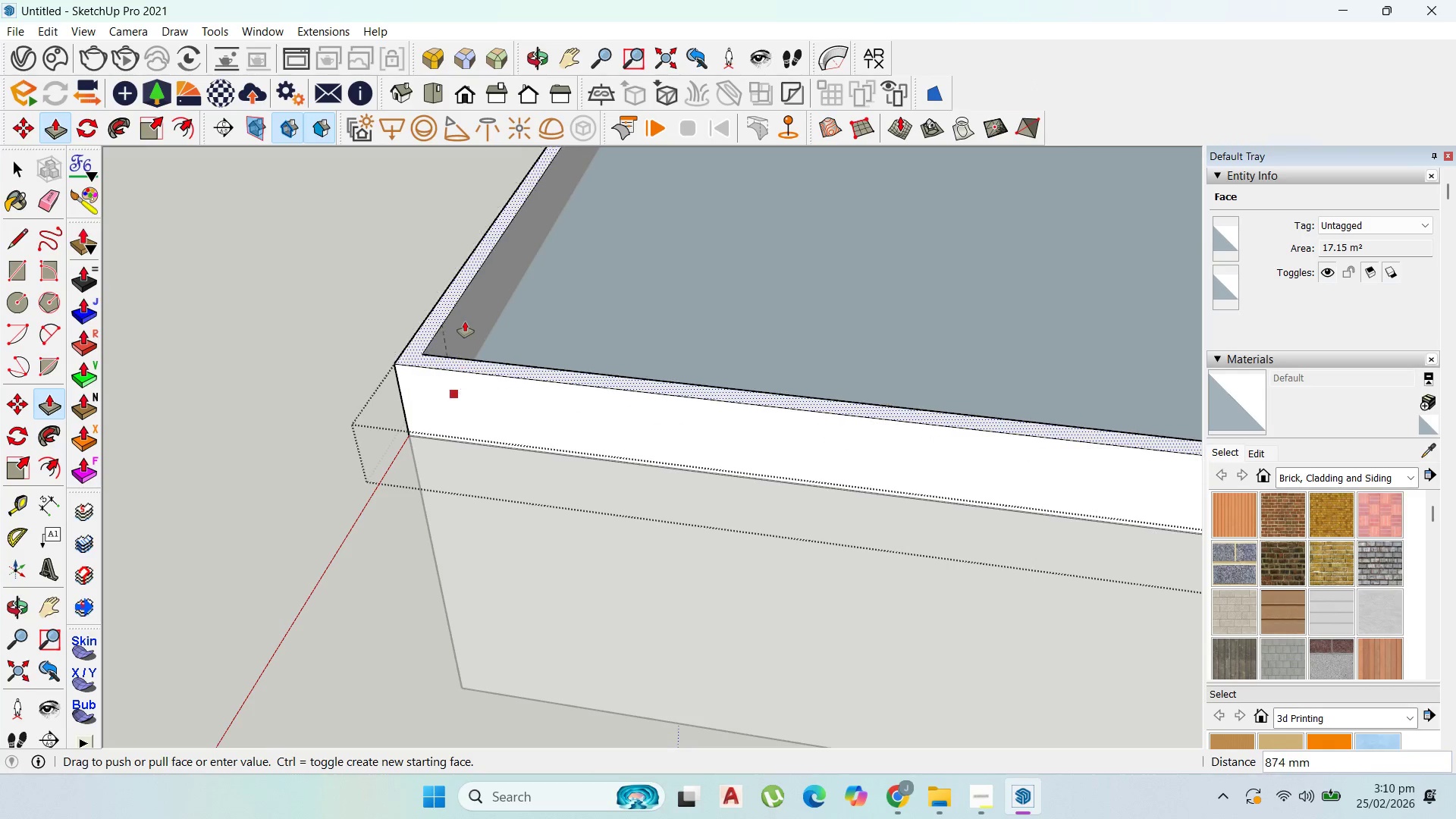 
scroll: coordinate [450, 388], scroll_direction: up, amount: 2.0
 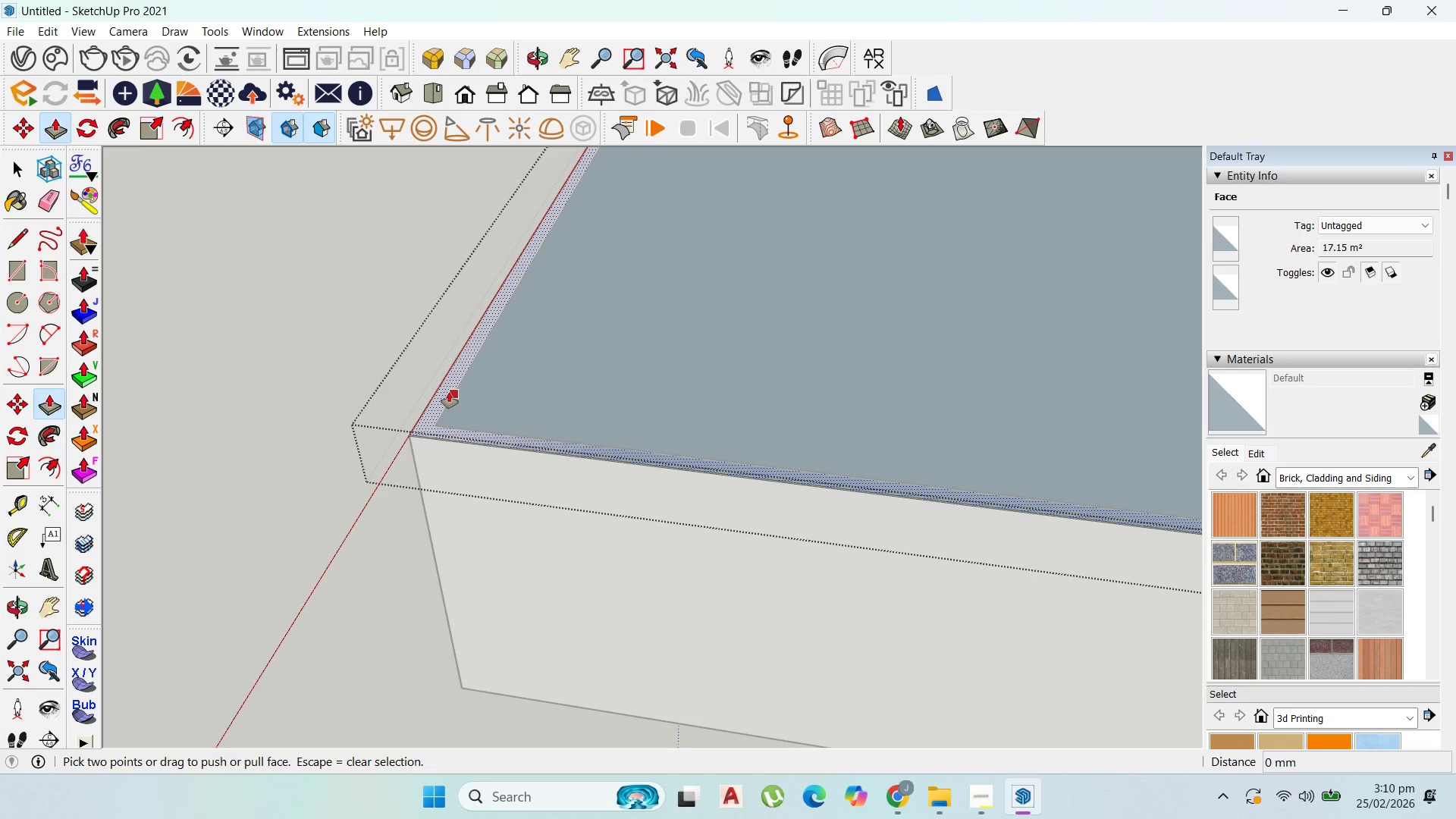 
scroll: coordinate [465, 322], scroll_direction: down, amount: 4.0
 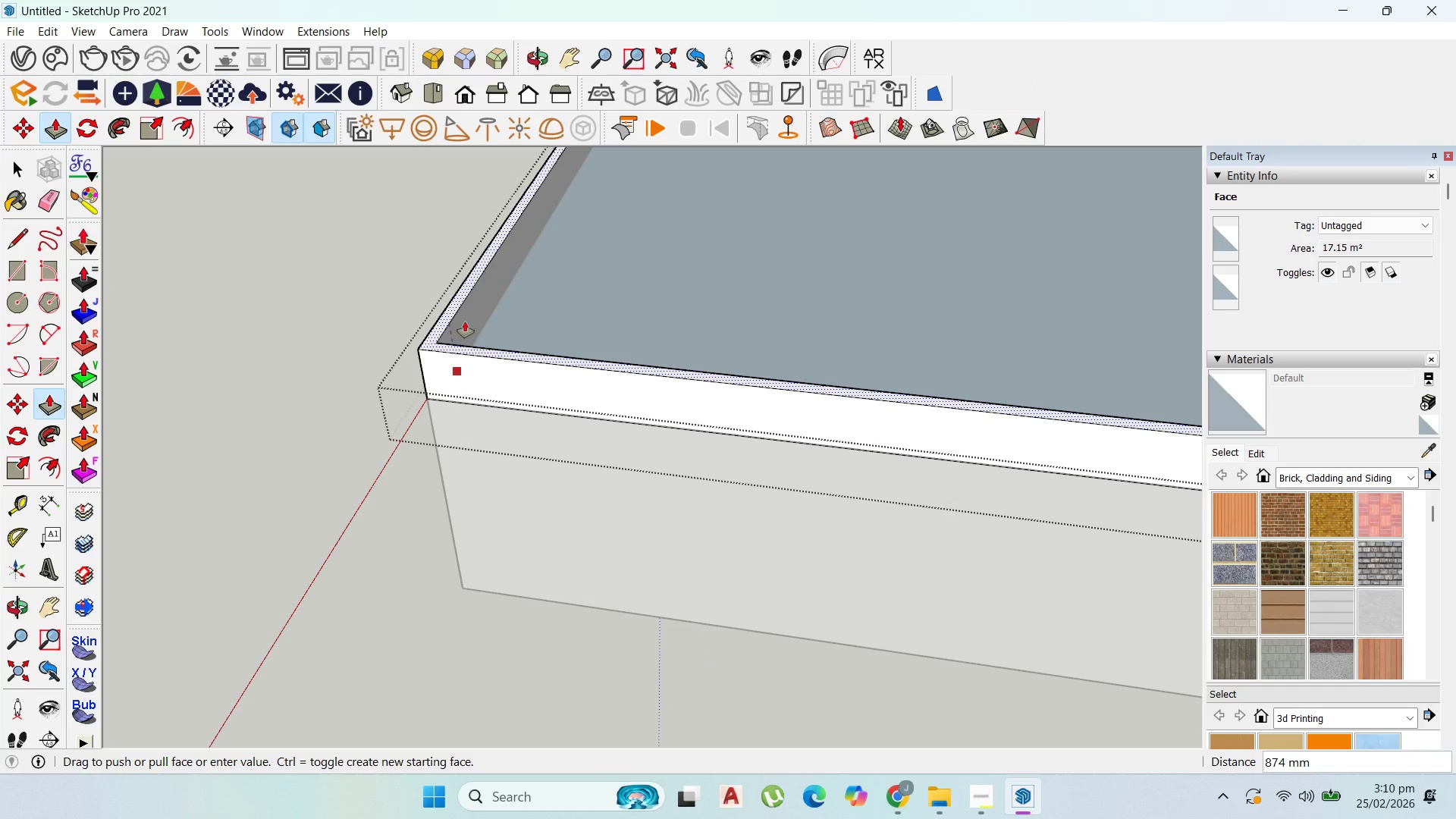 
type(5000)
 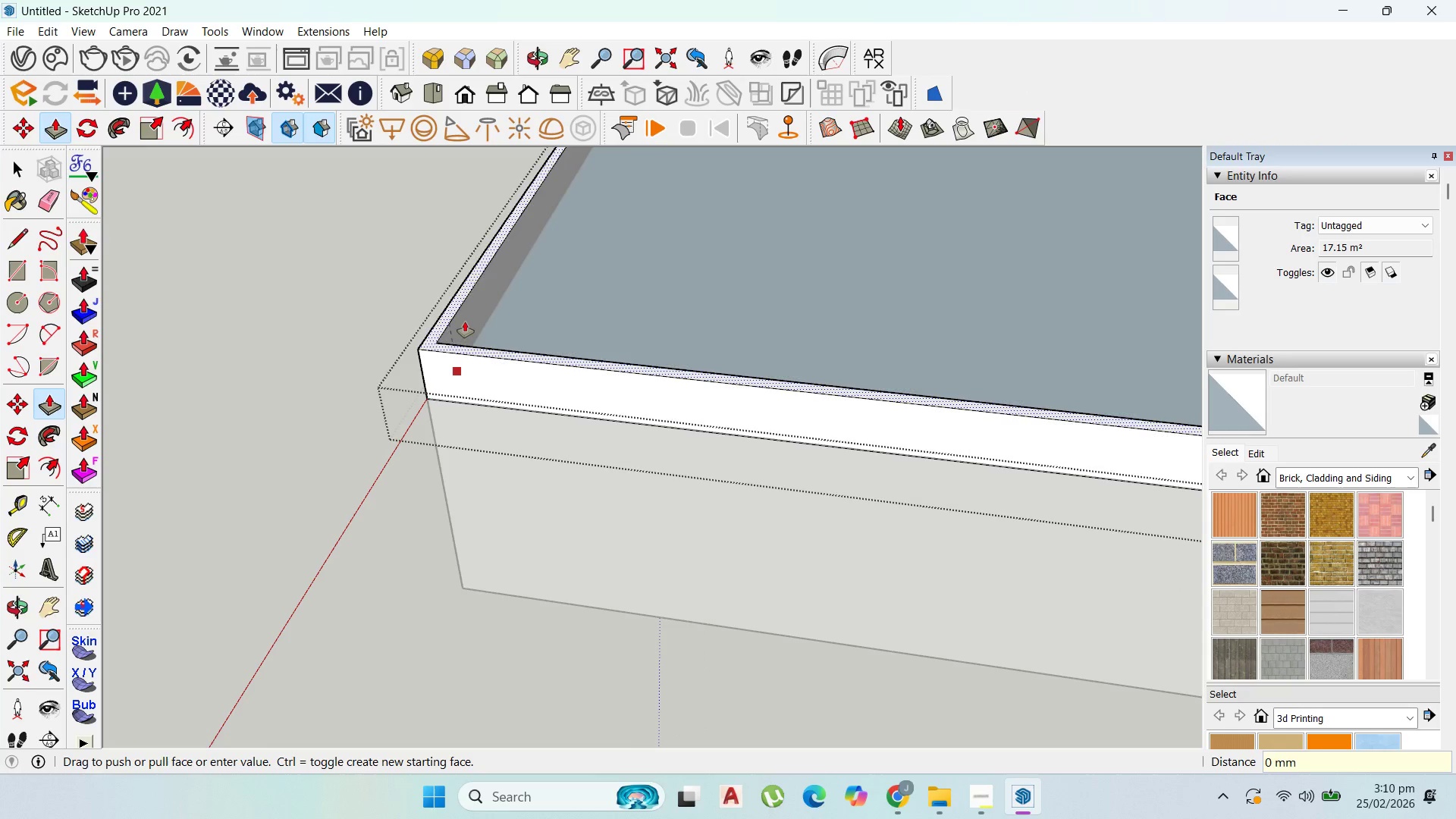 
key(Enter)
 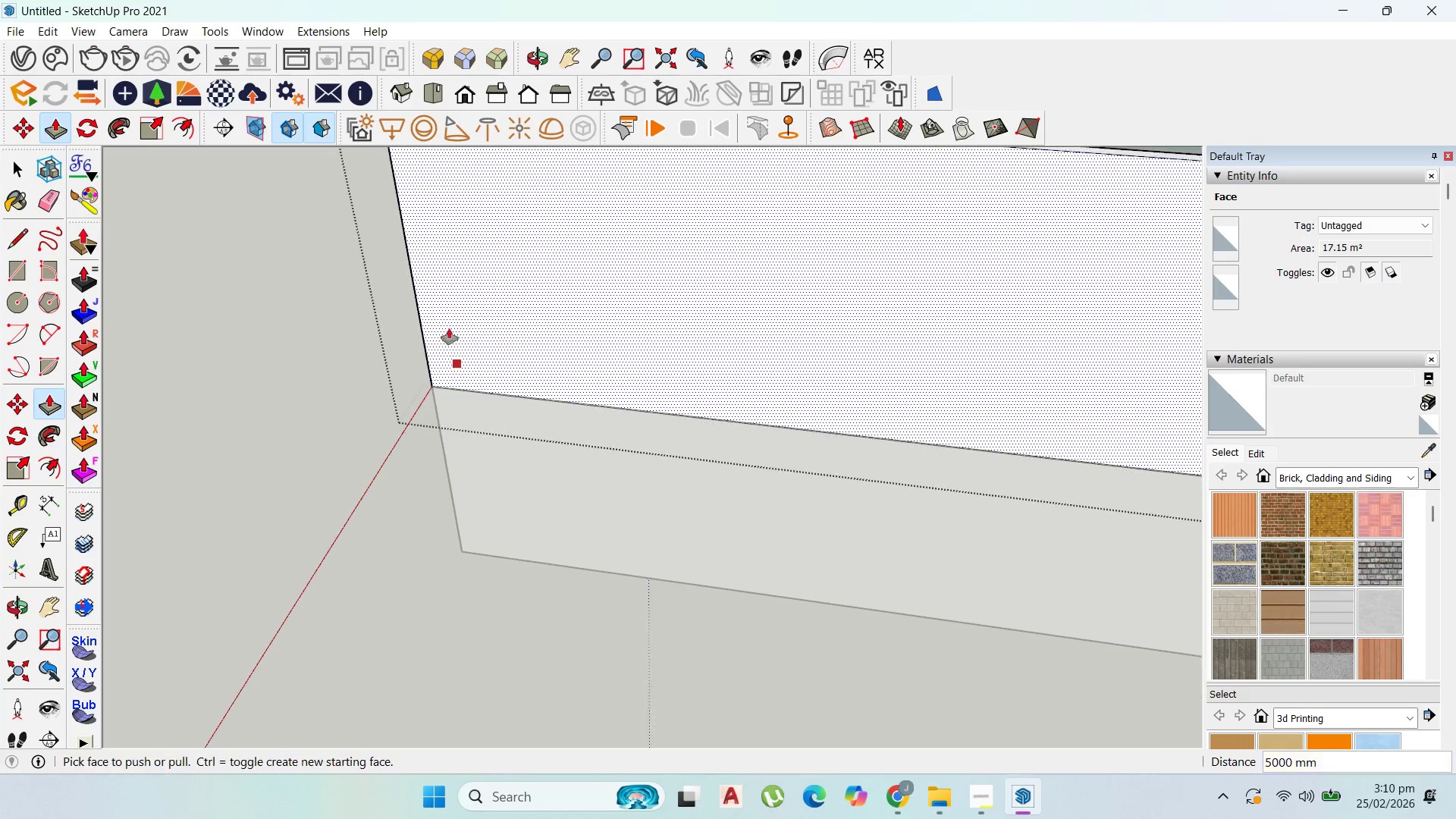 
scroll: coordinate [451, 503], scroll_direction: down, amount: 15.0
 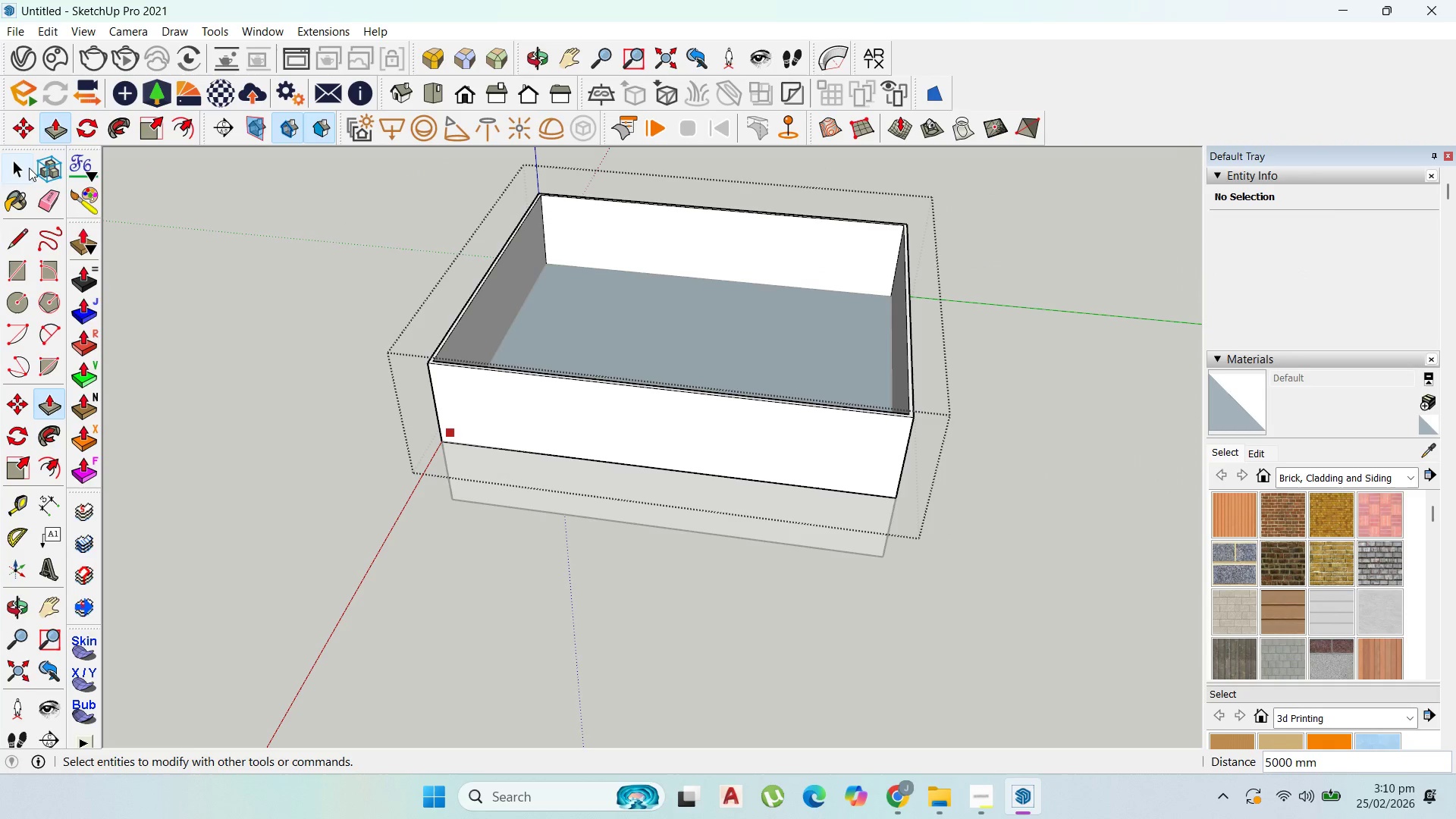 
left_click([23, 163])
 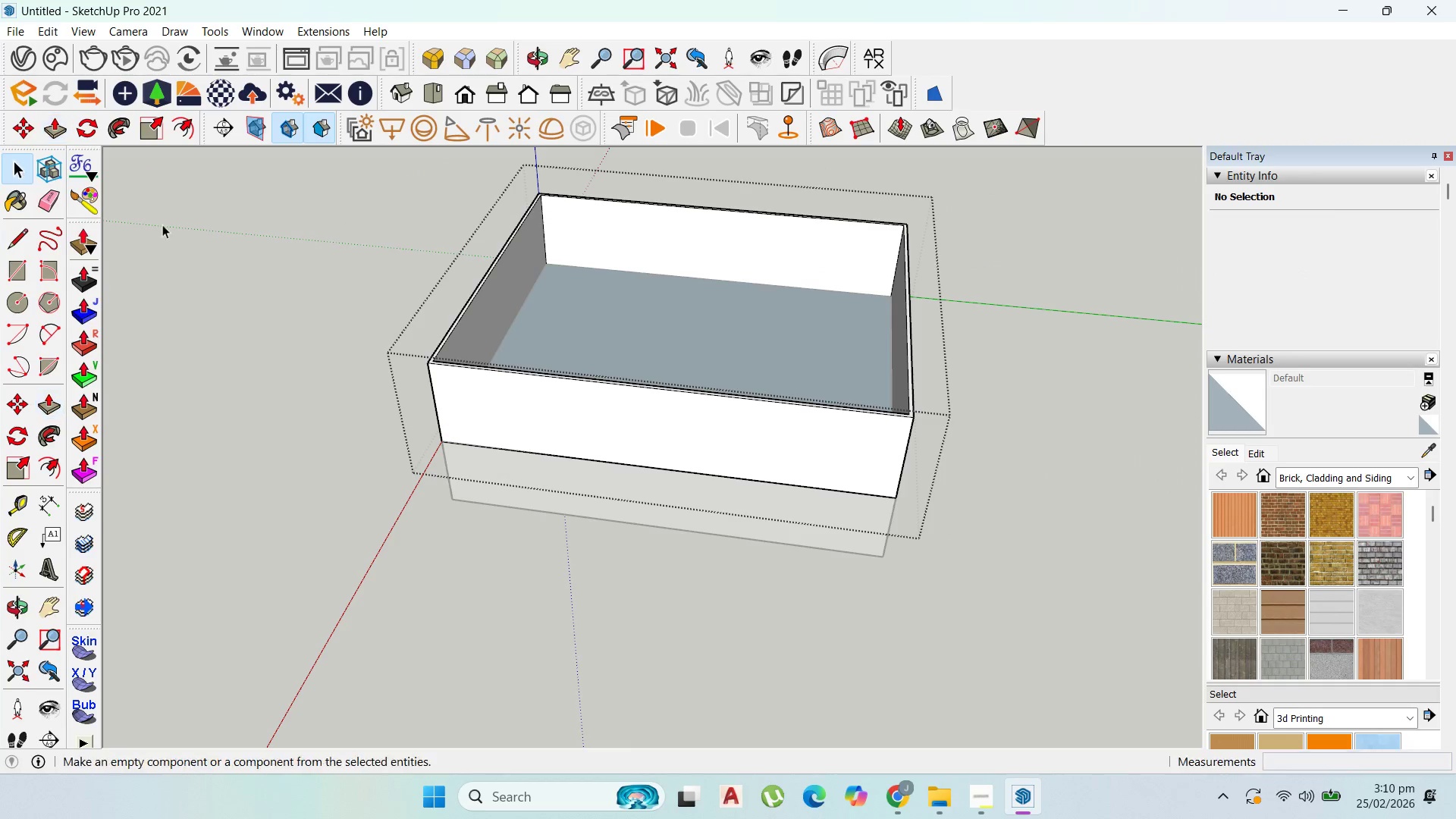 
key(Escape)
 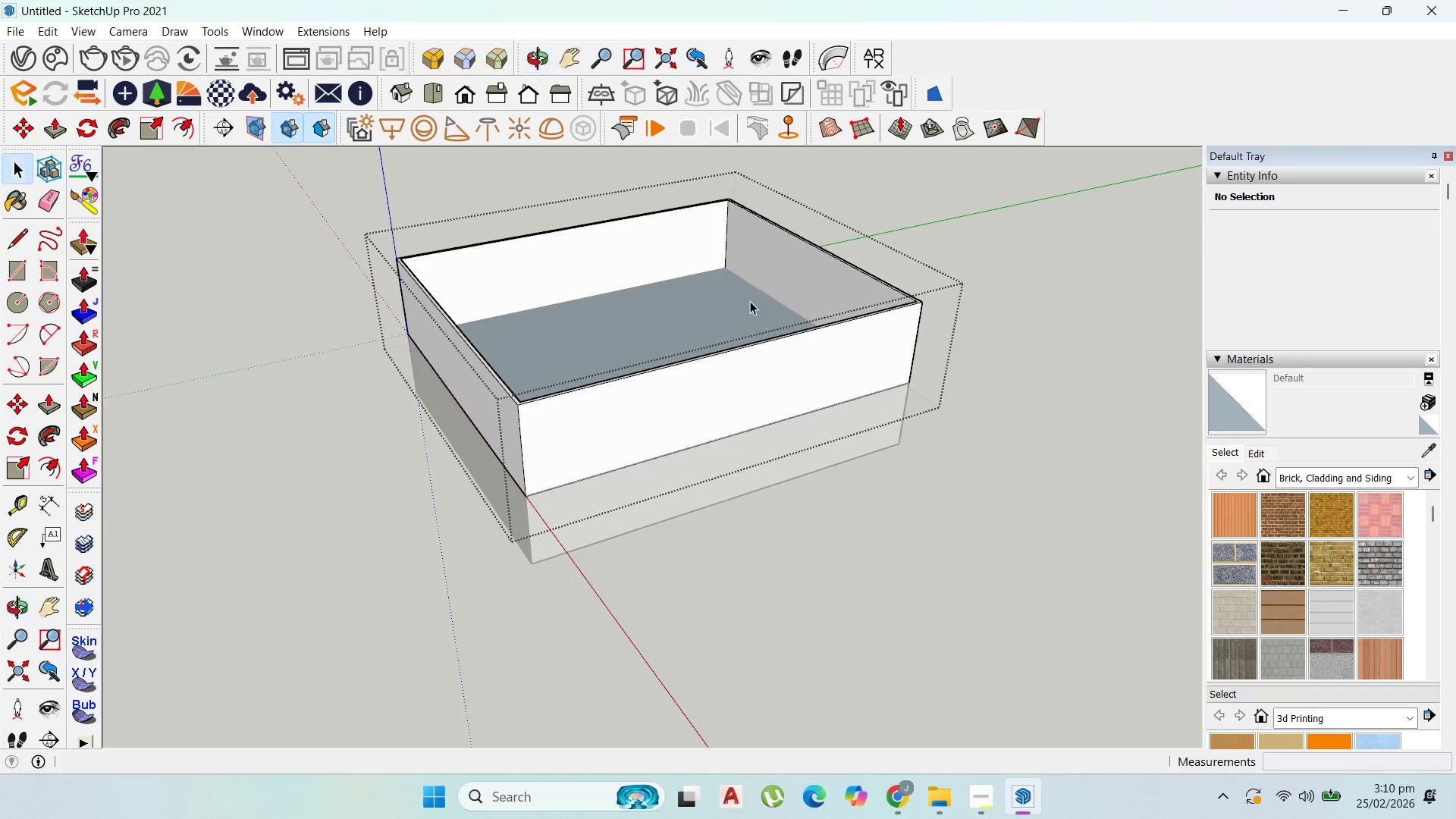 
key(Escape)
 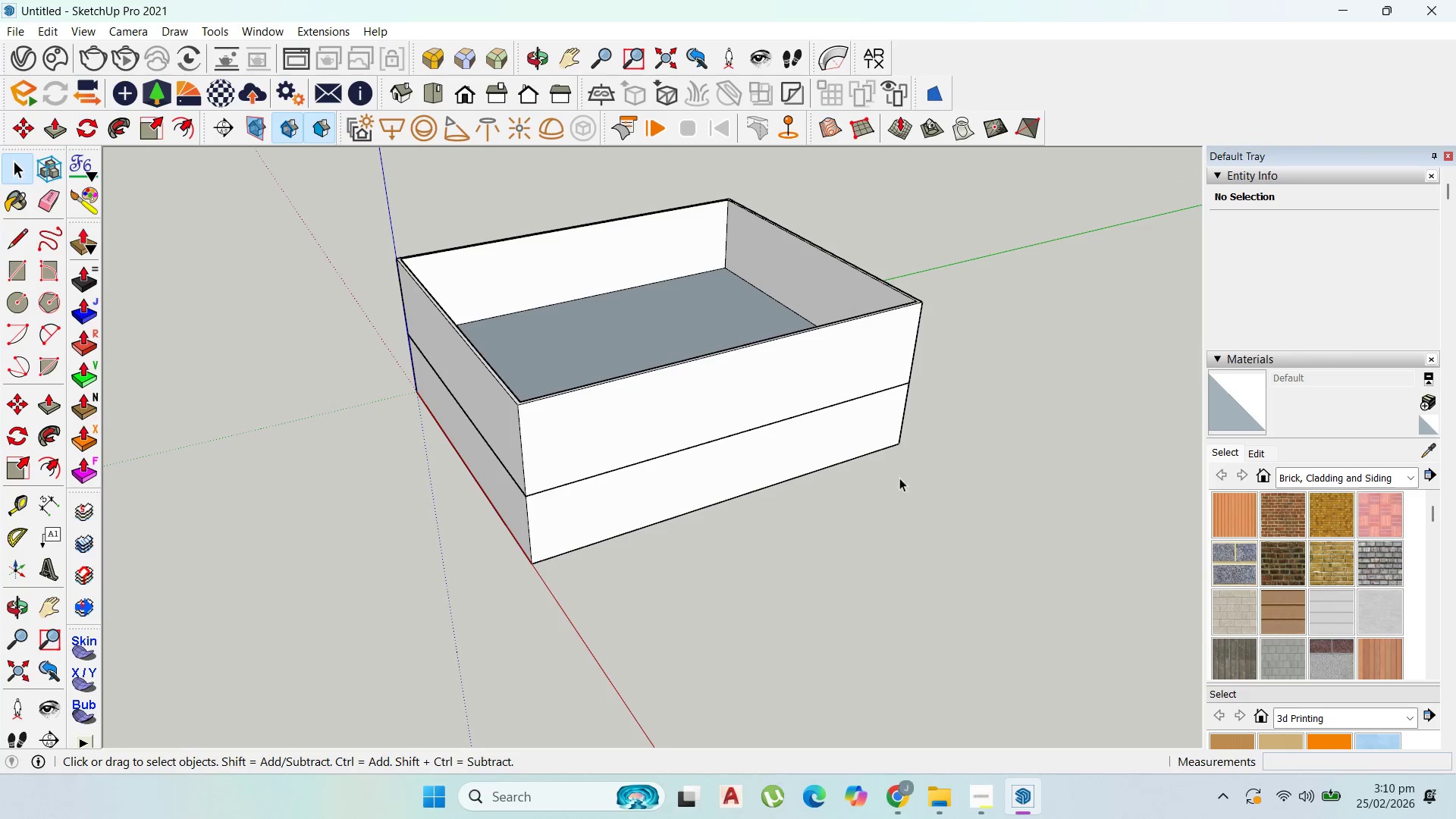 
left_click([899, 480])
 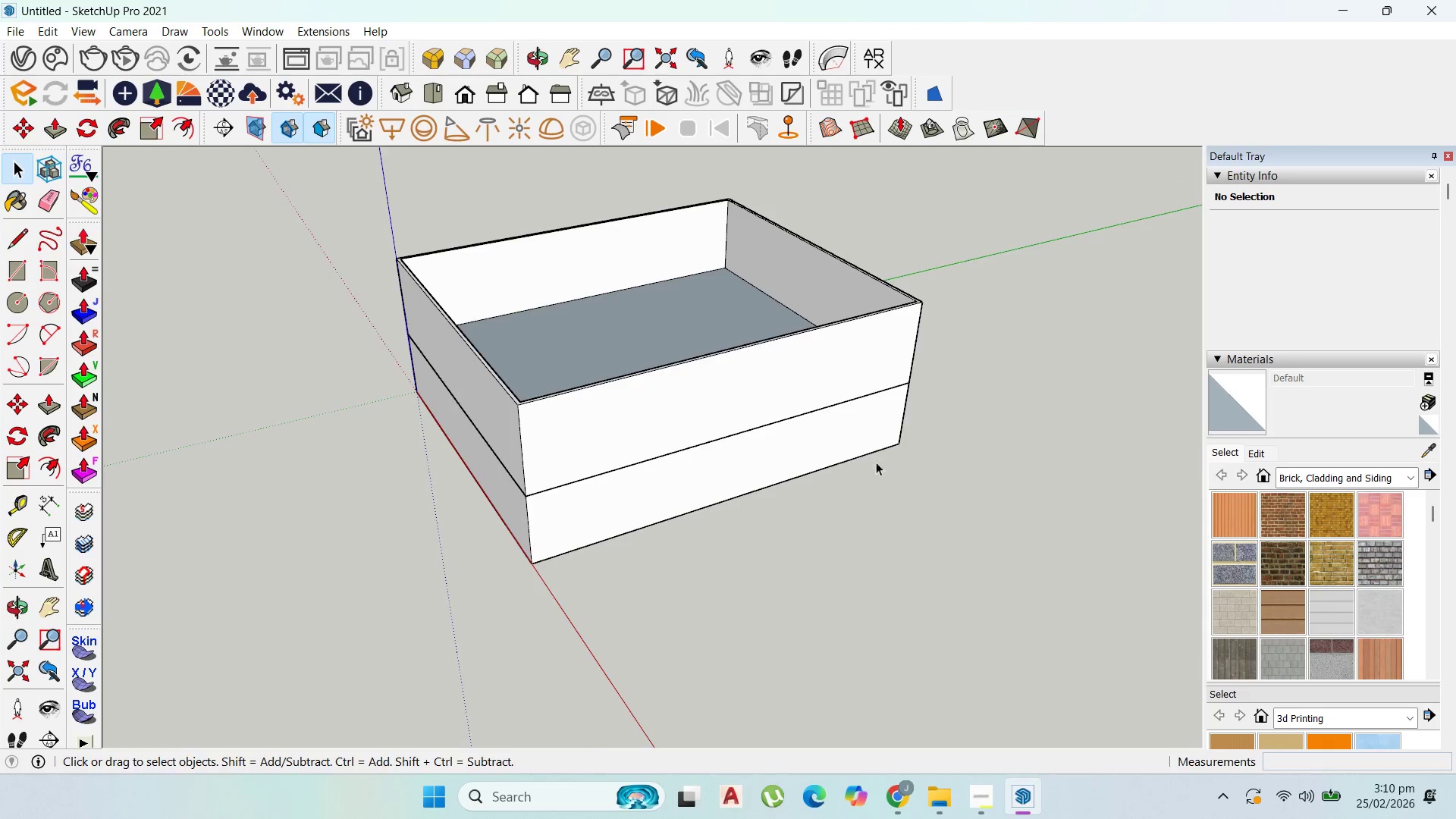 
scroll: coordinate [871, 450], scroll_direction: up, amount: 1.0
 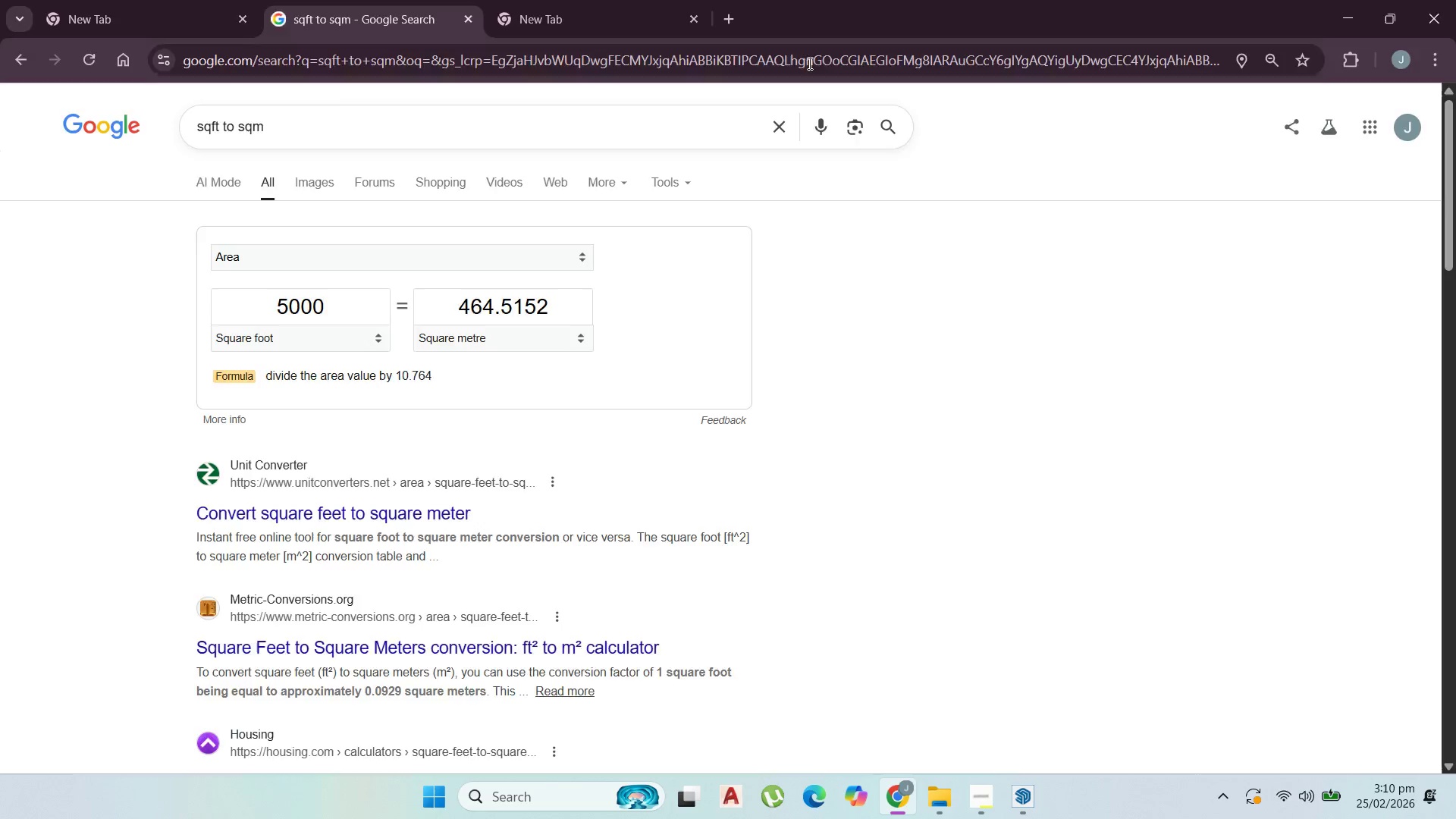 
left_click([613, 4])
 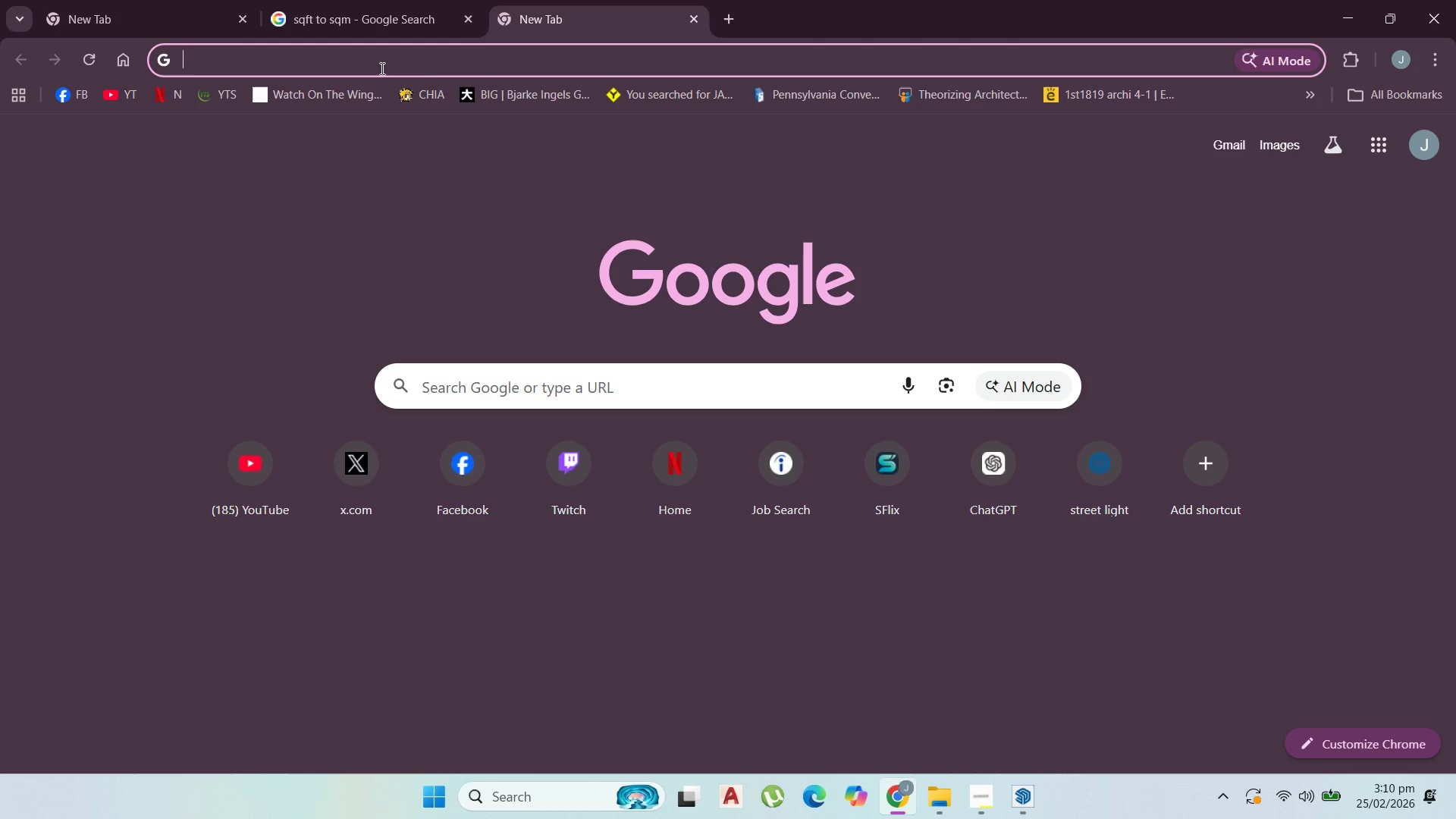 
type(pavili)
 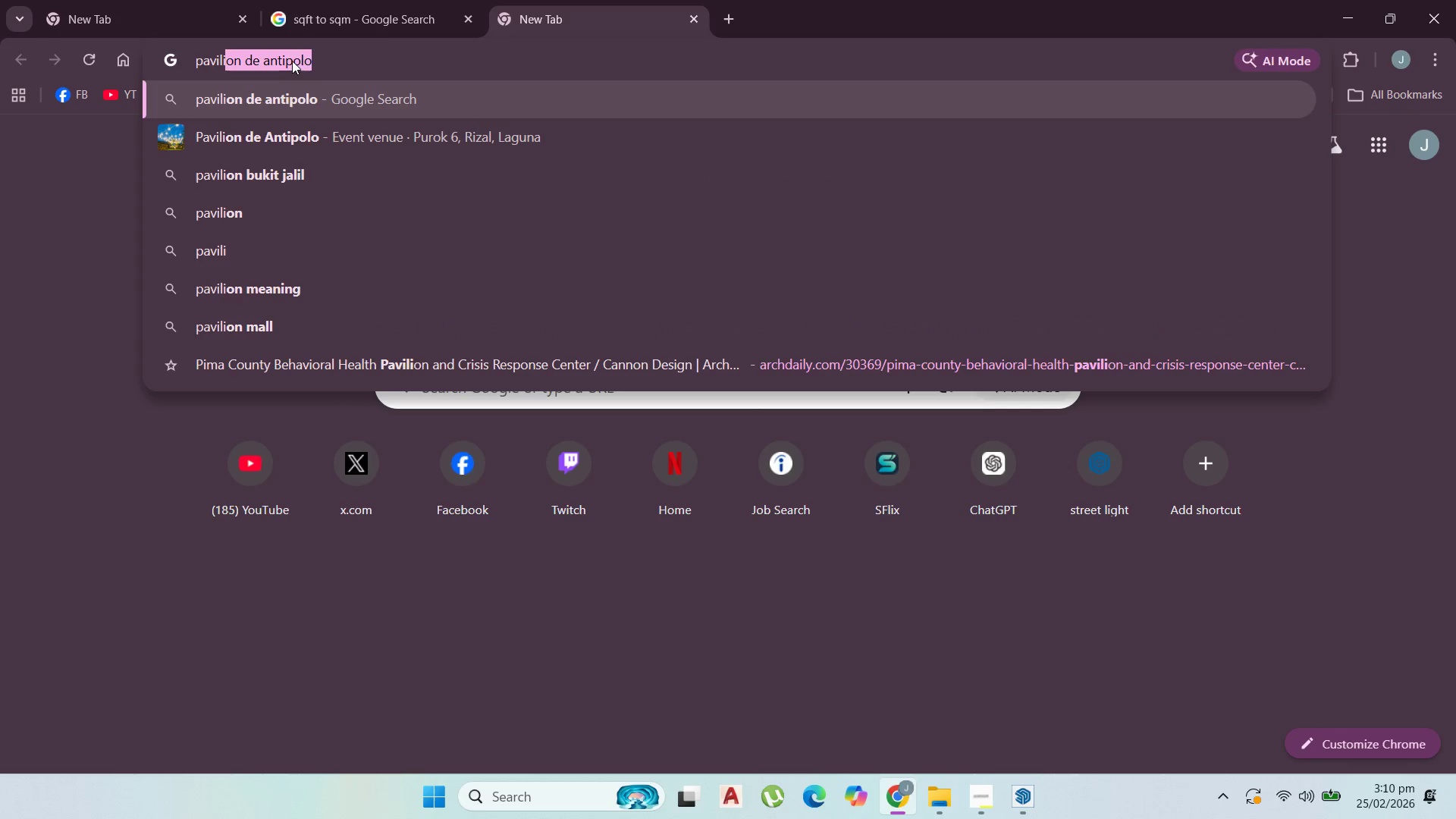 
left_click([326, 54])
 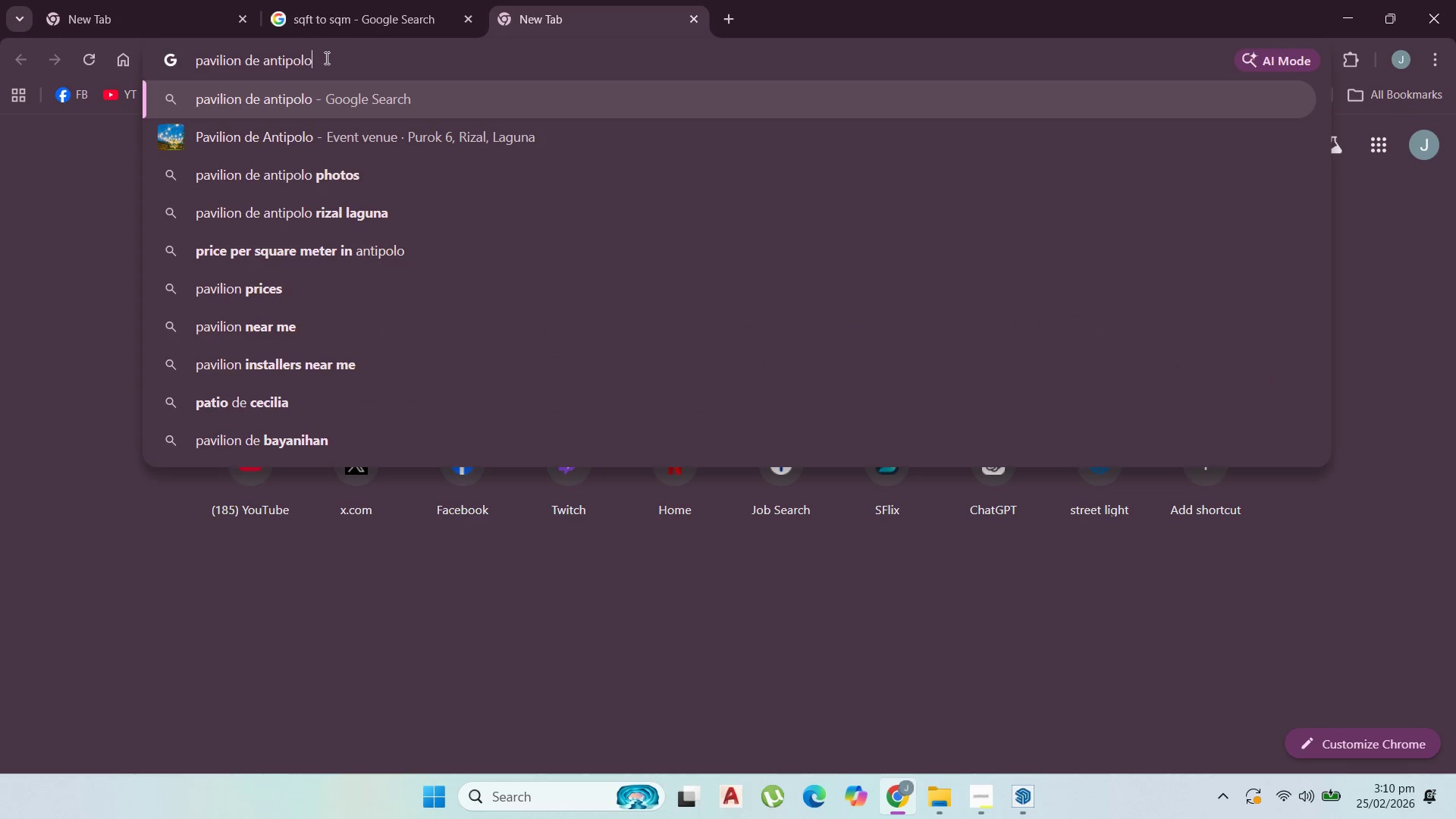 
left_click_drag(start_coordinate=[325, 57], to_coordinate=[249, 58])
 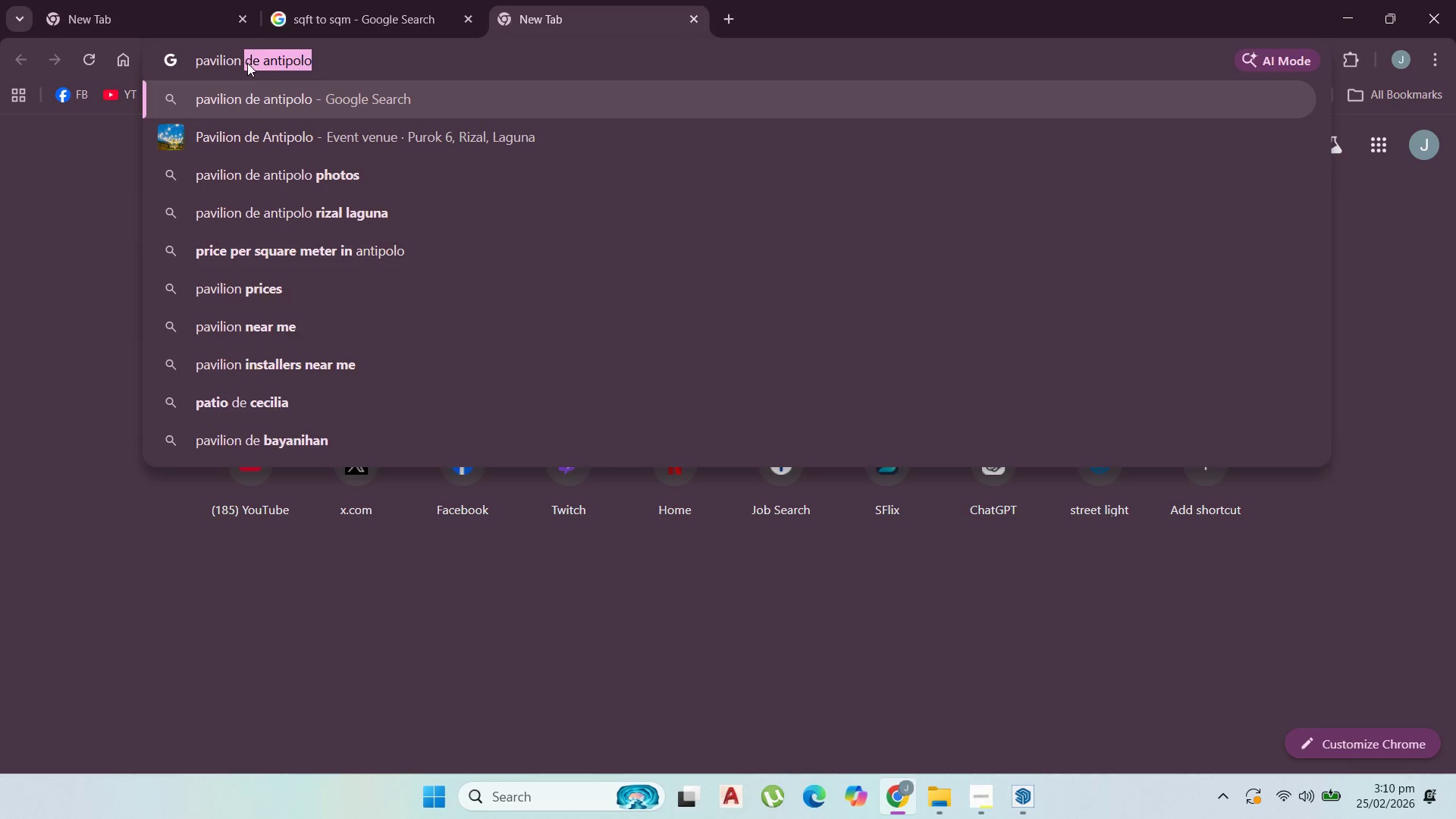 
type(design)
 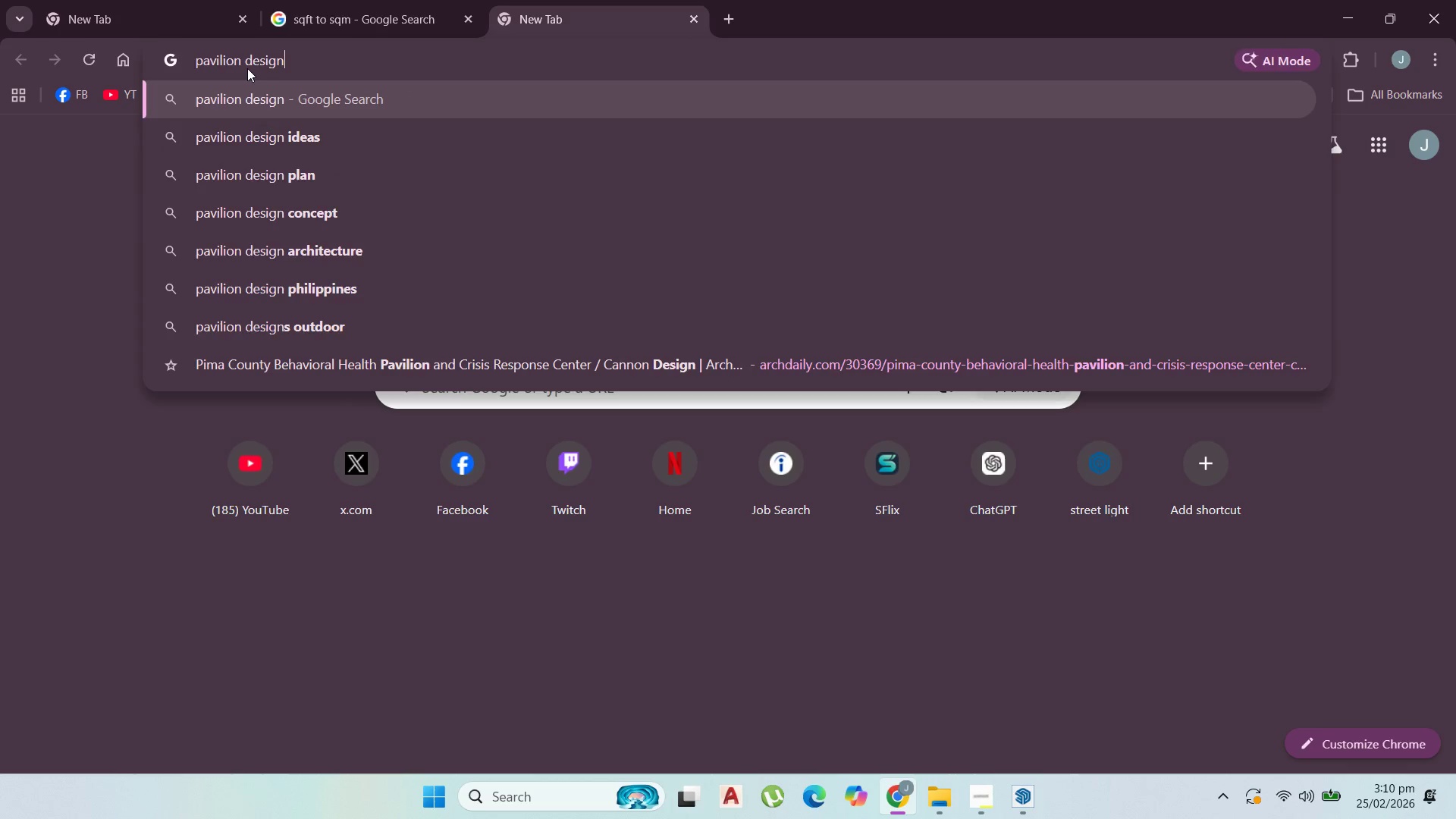 
key(Enter)
 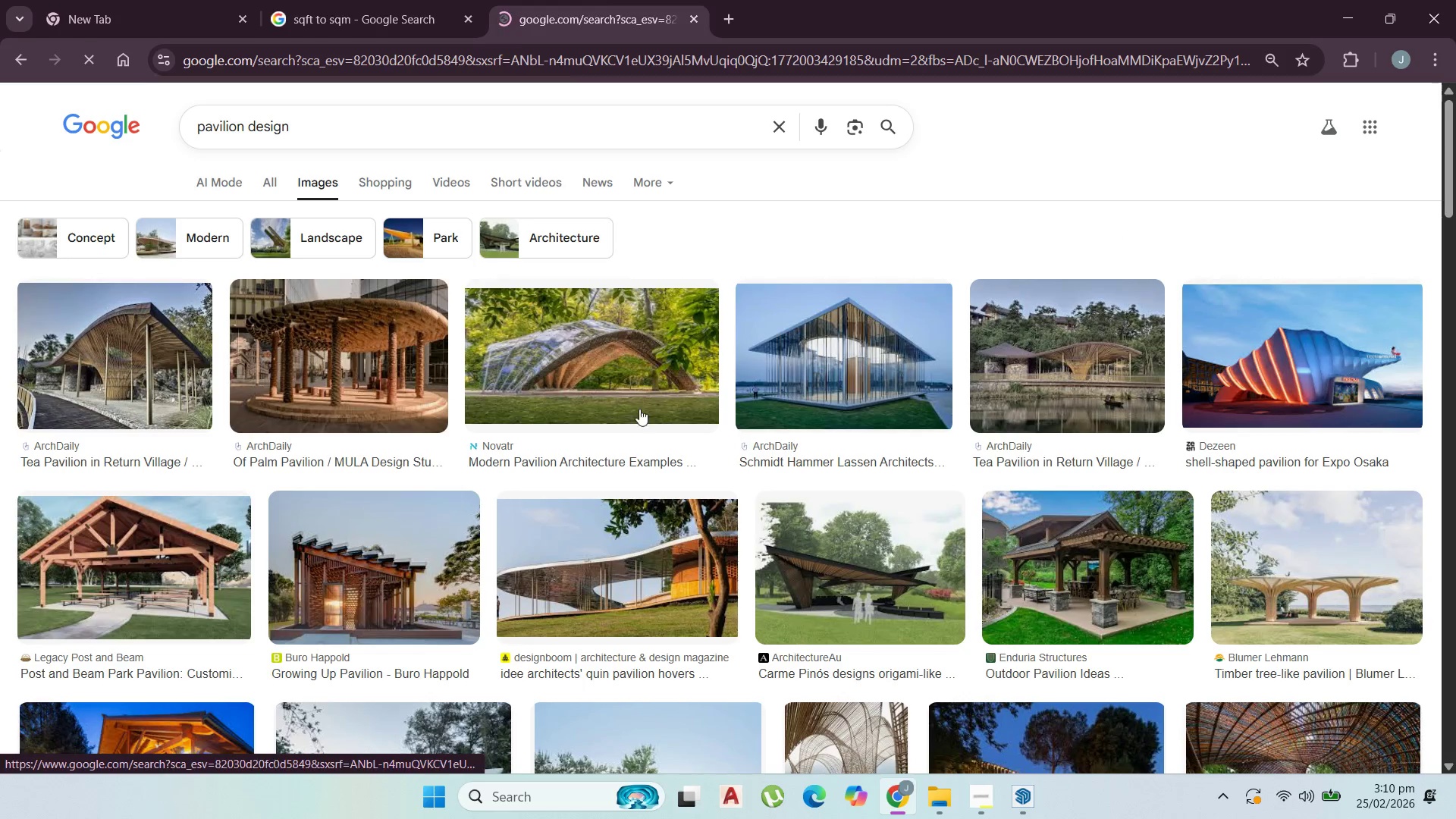 
scroll: coordinate [672, 475], scroll_direction: down, amount: 5.0
 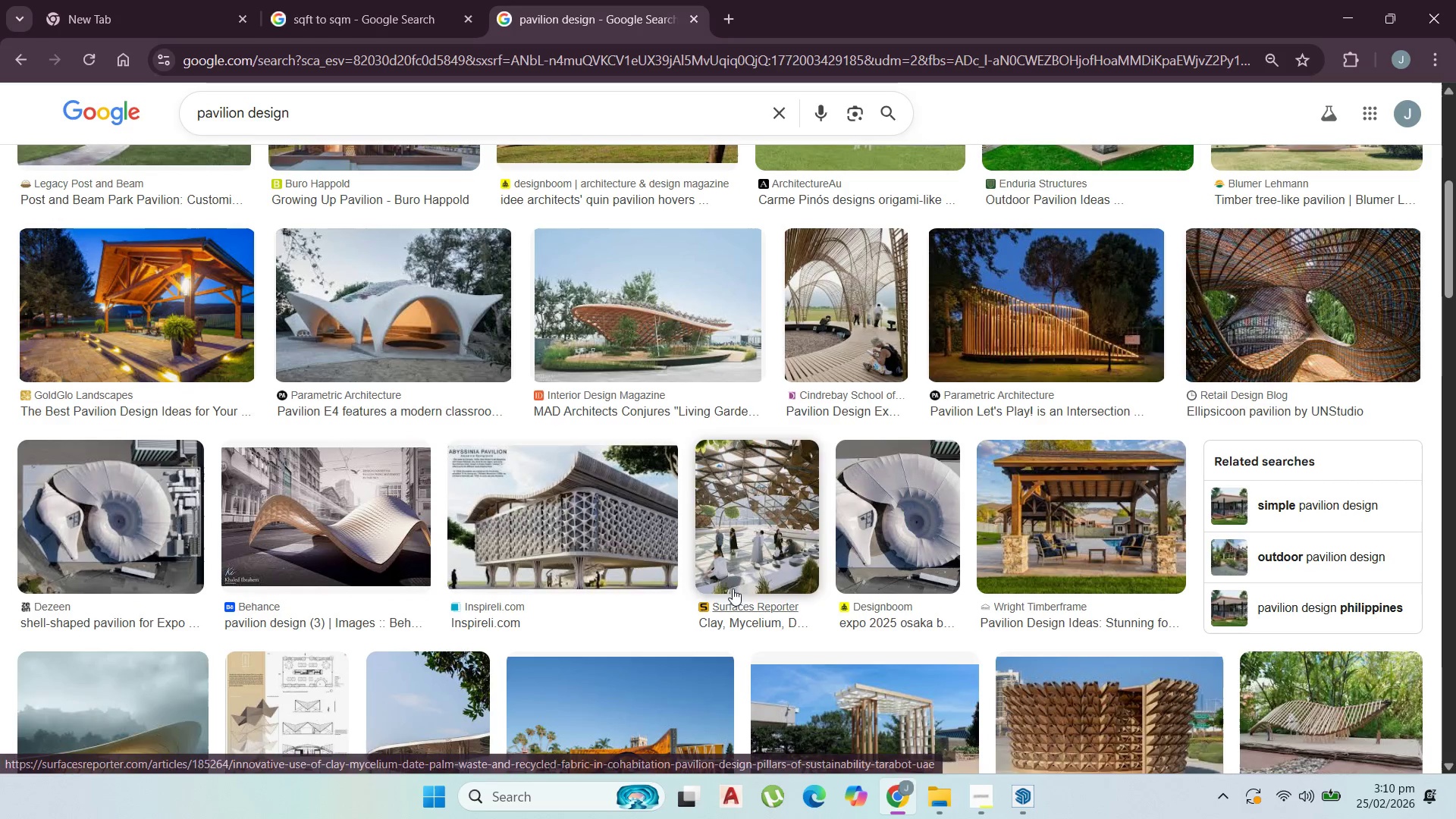 
left_click([586, 545])
 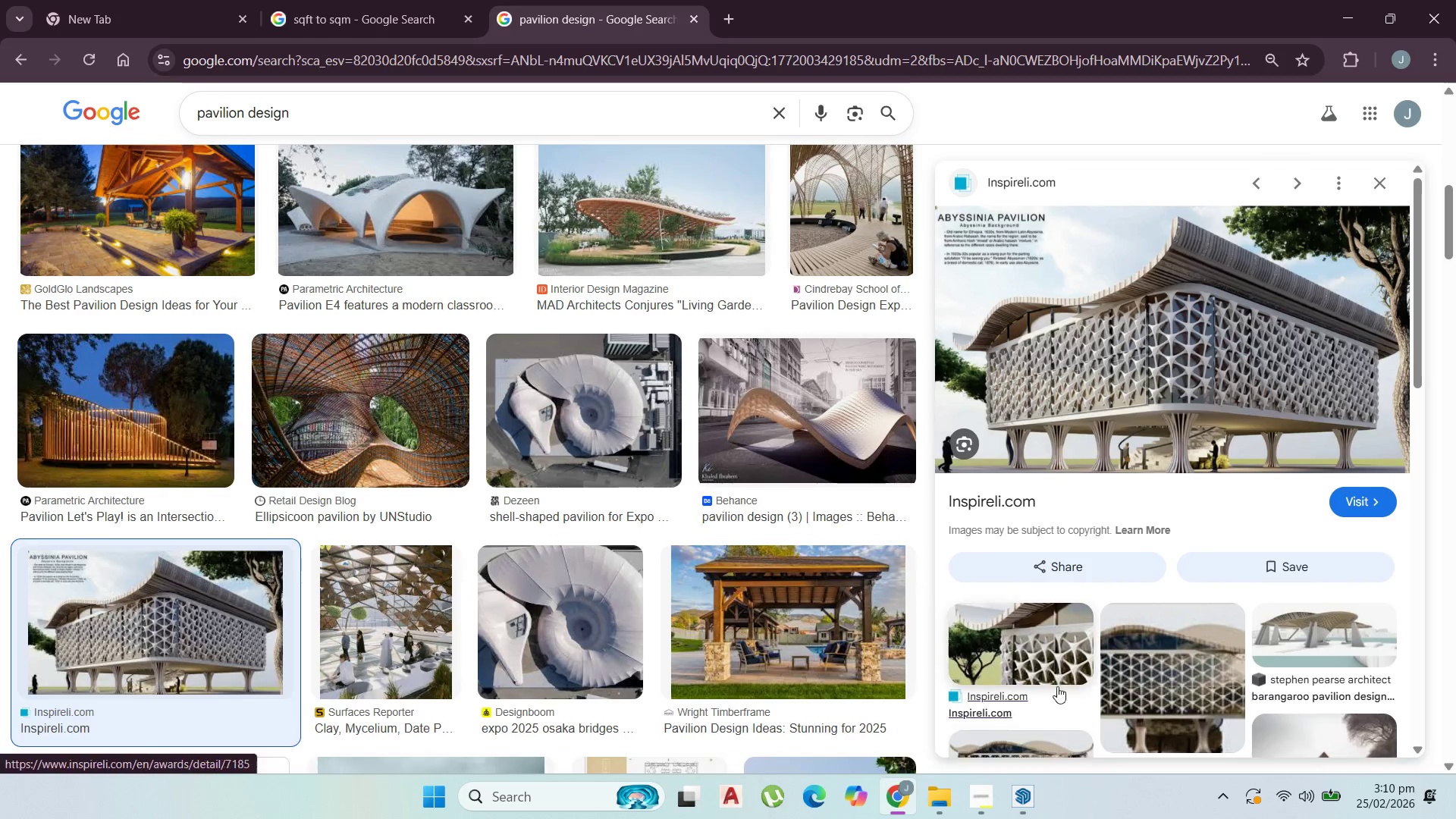 
left_click([984, 795])